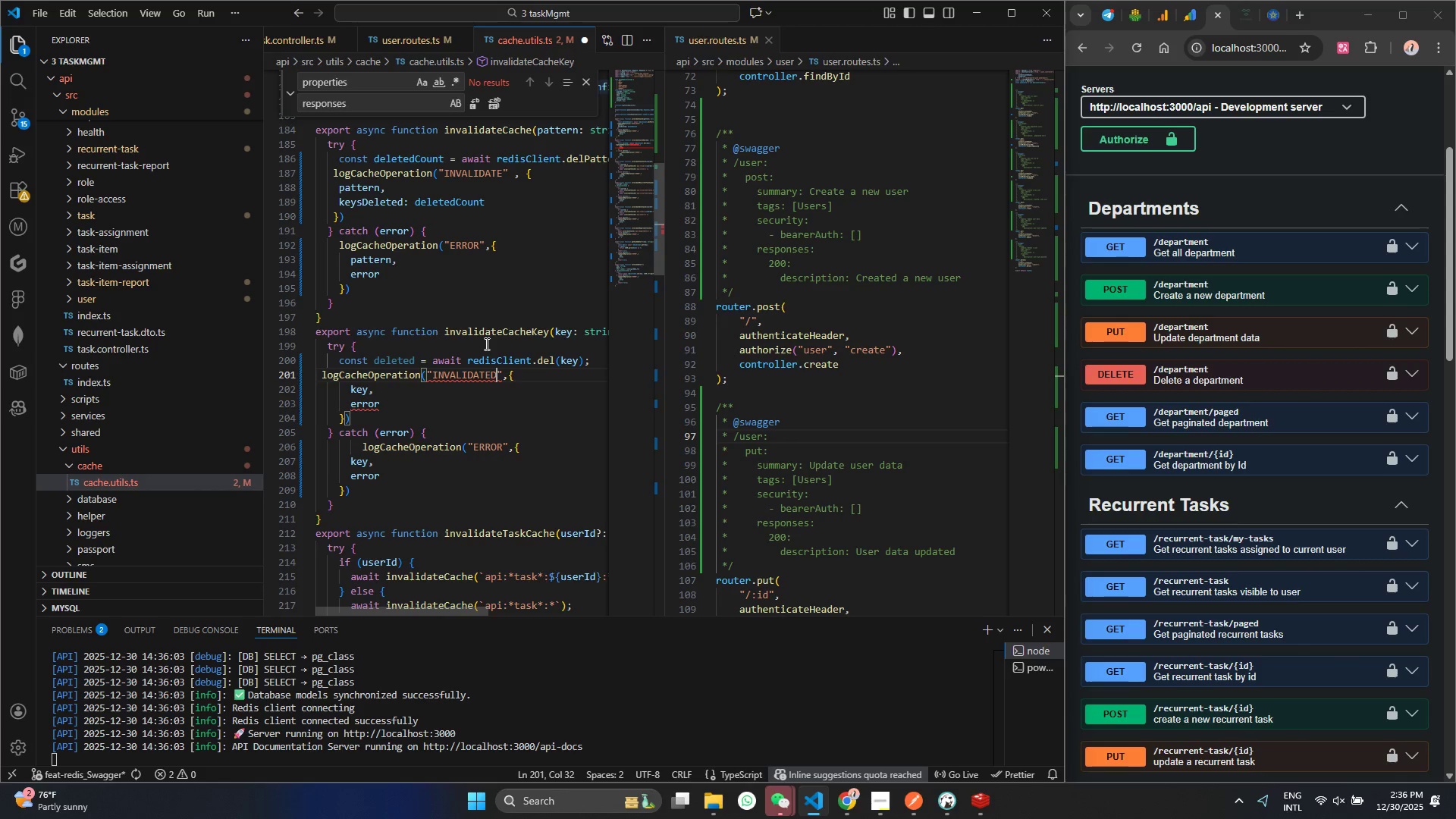 
key(Control+ControlLeft)
 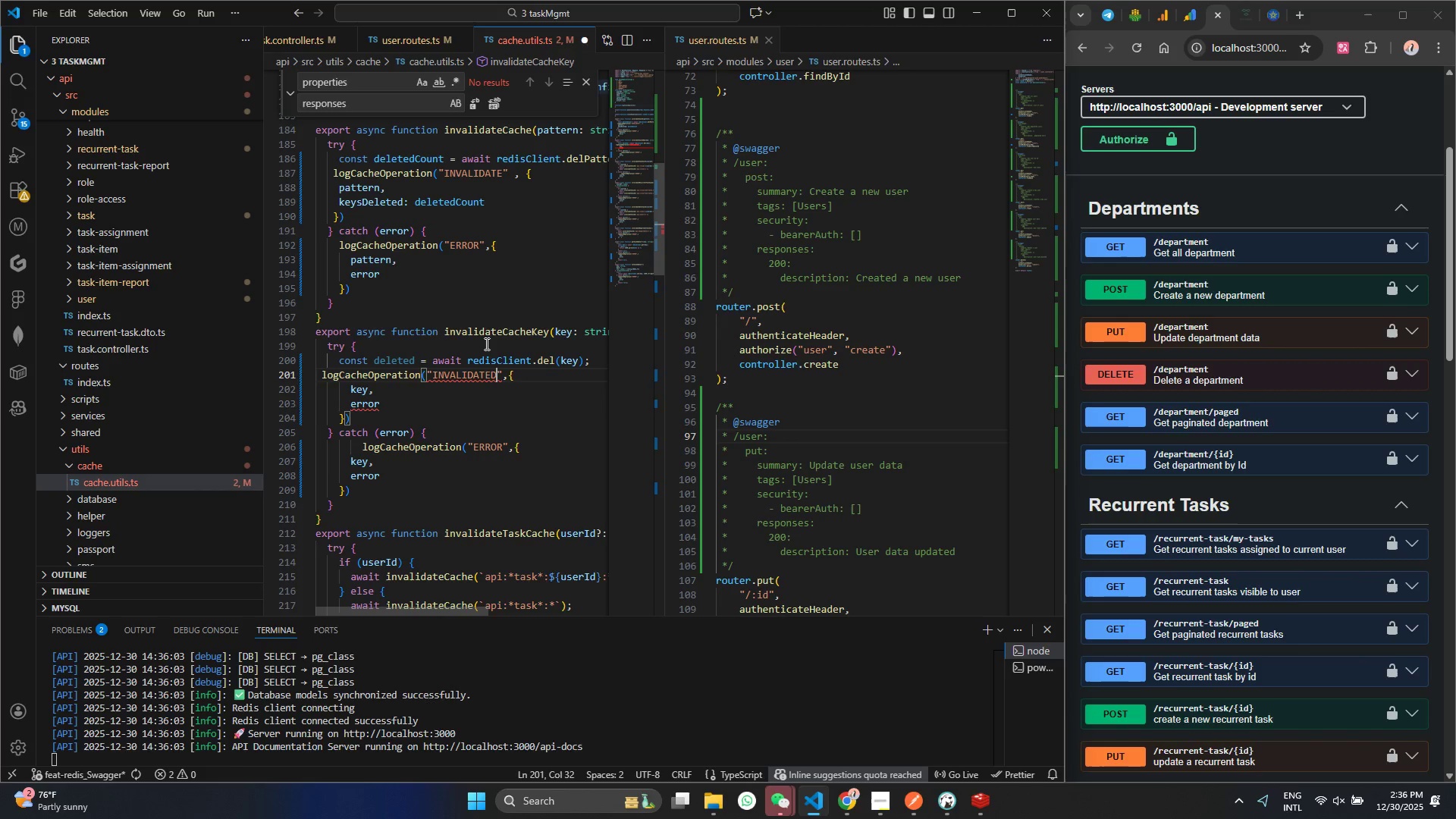 
key(Control+S)
 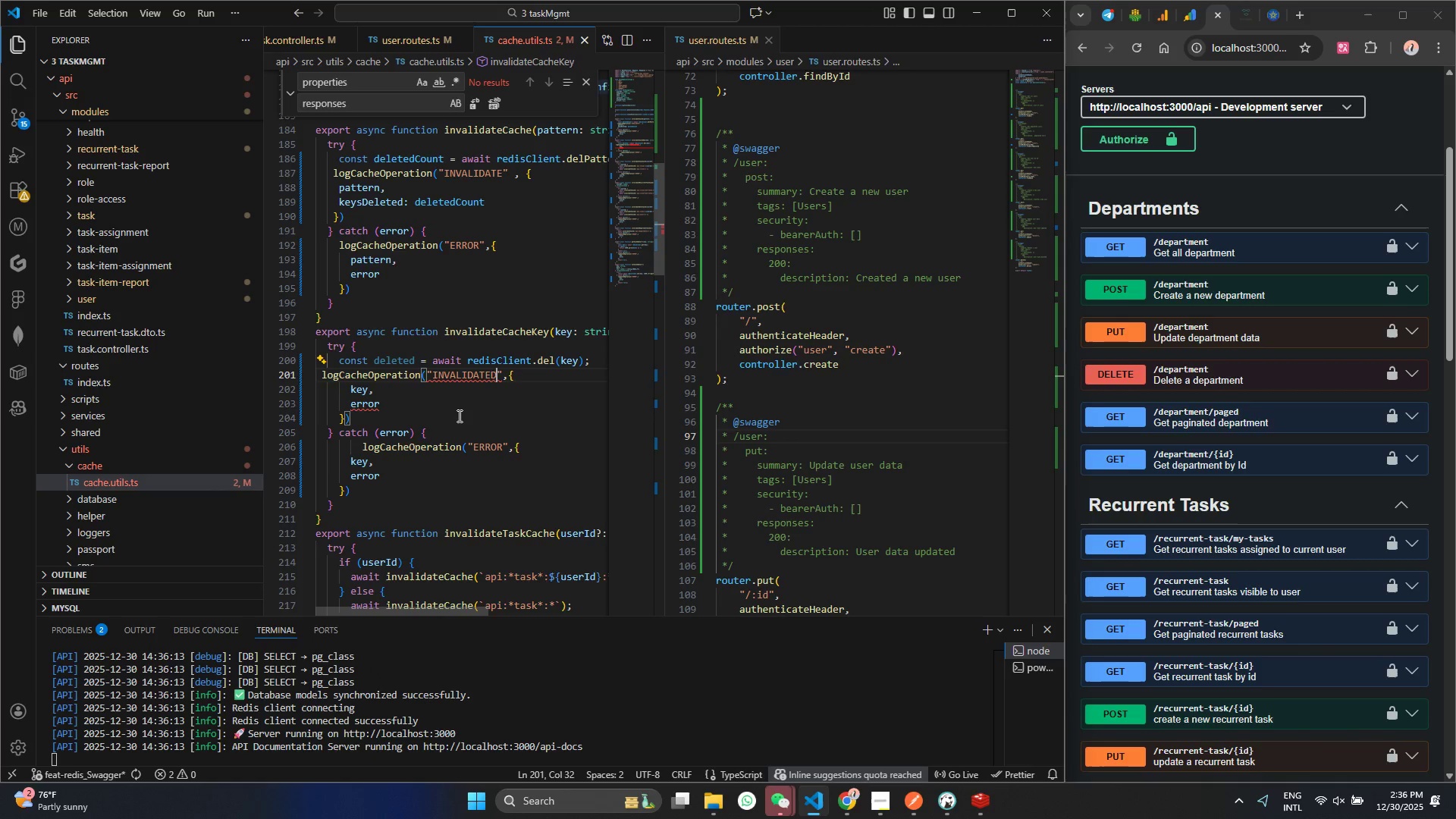 
scroll: coordinate [479, 391], scroll_direction: up, amount: 2.0
 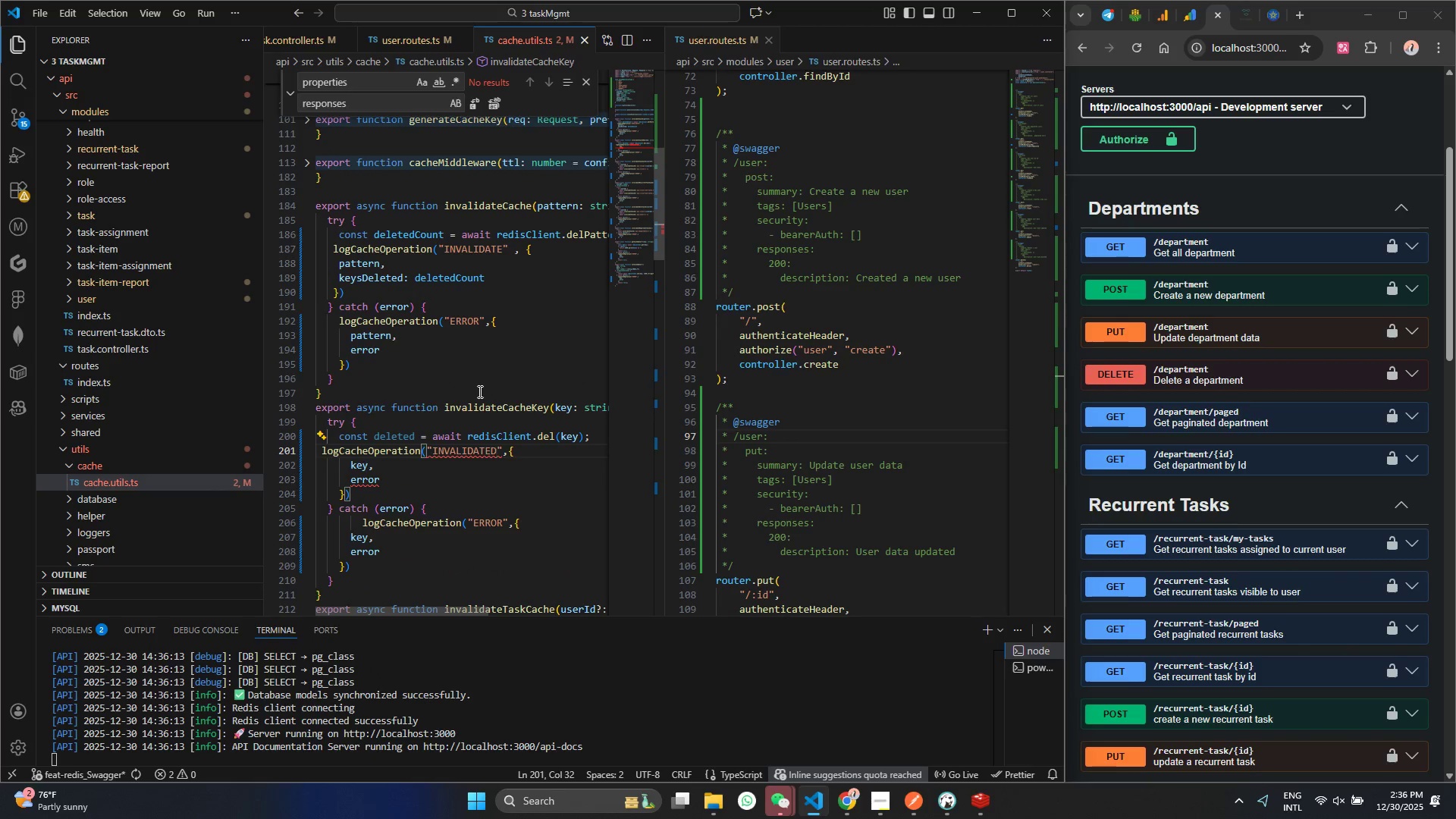 
scroll: coordinate [482, 400], scroll_direction: down, amount: 1.0
 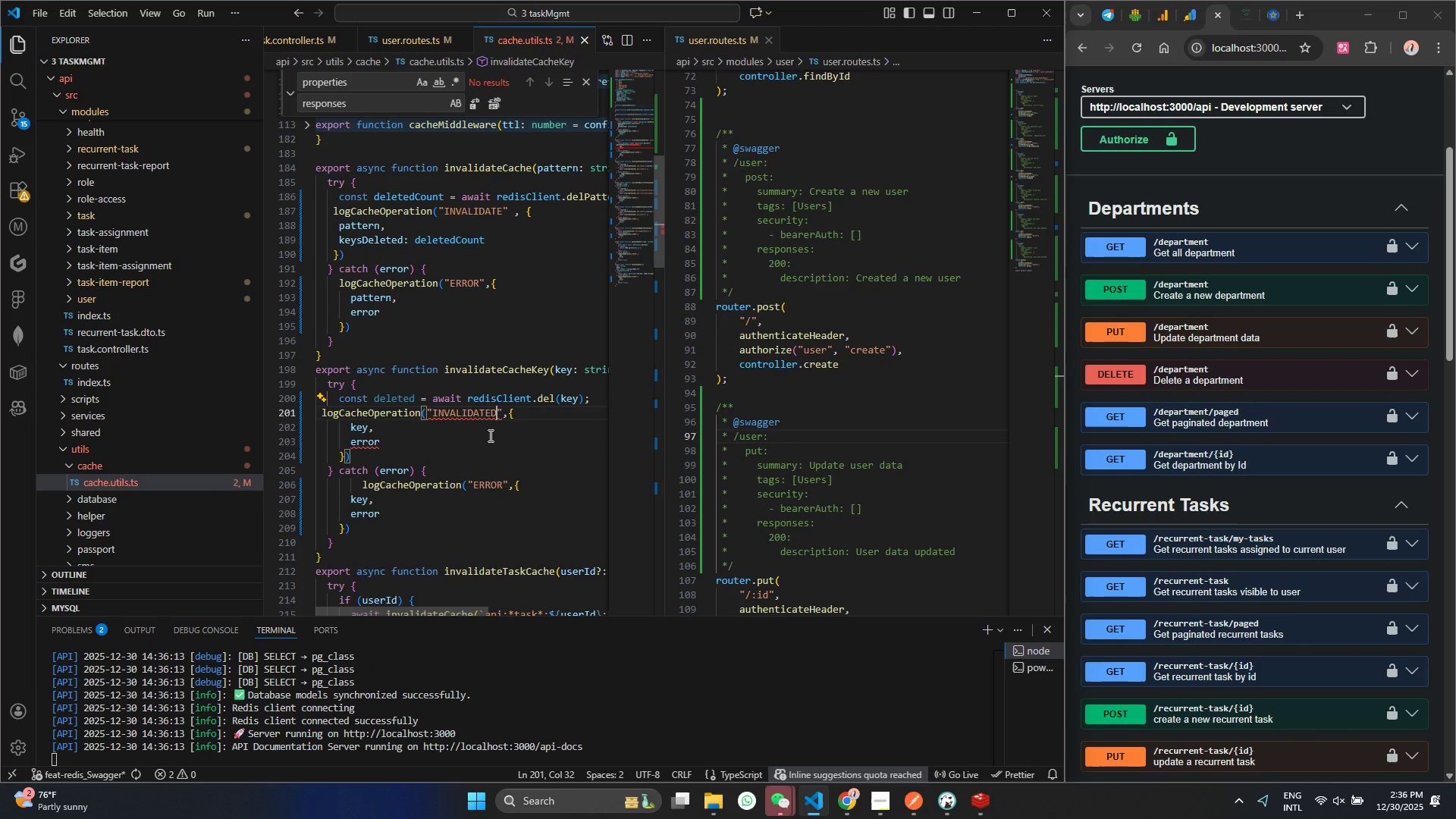 
key(Backspace)
 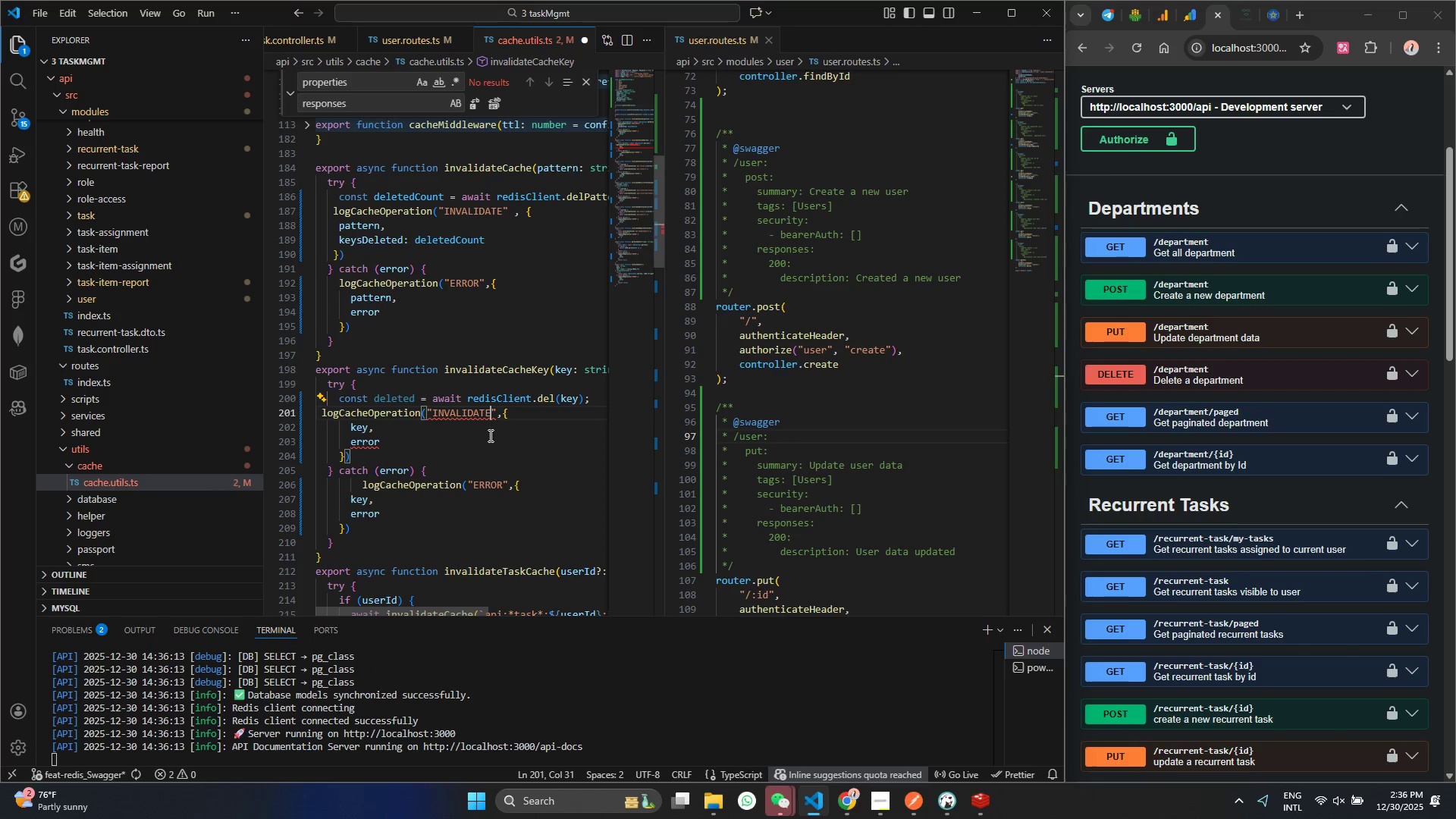 
key(Control+ControlLeft)
 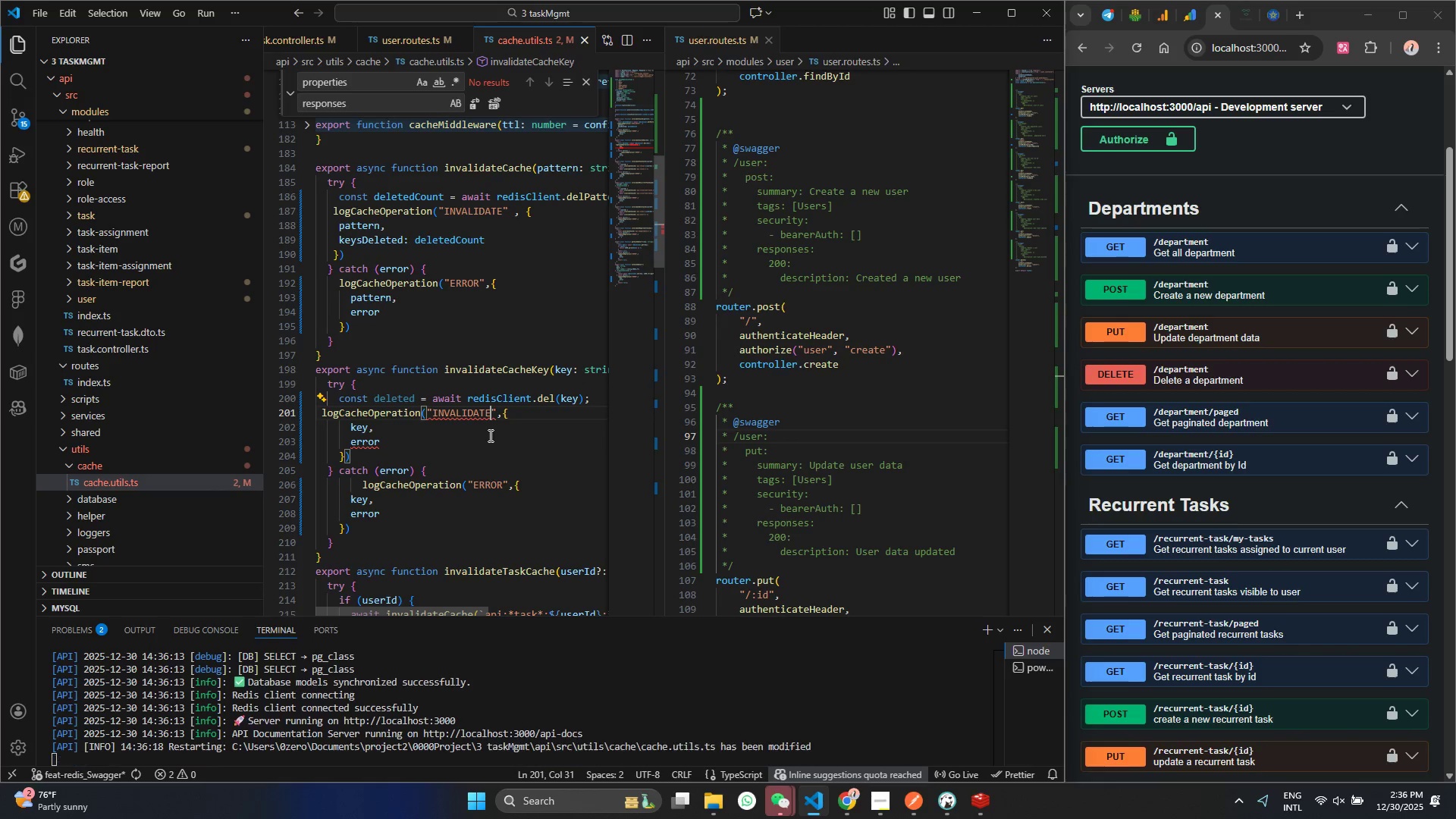 
key(Control+S)
 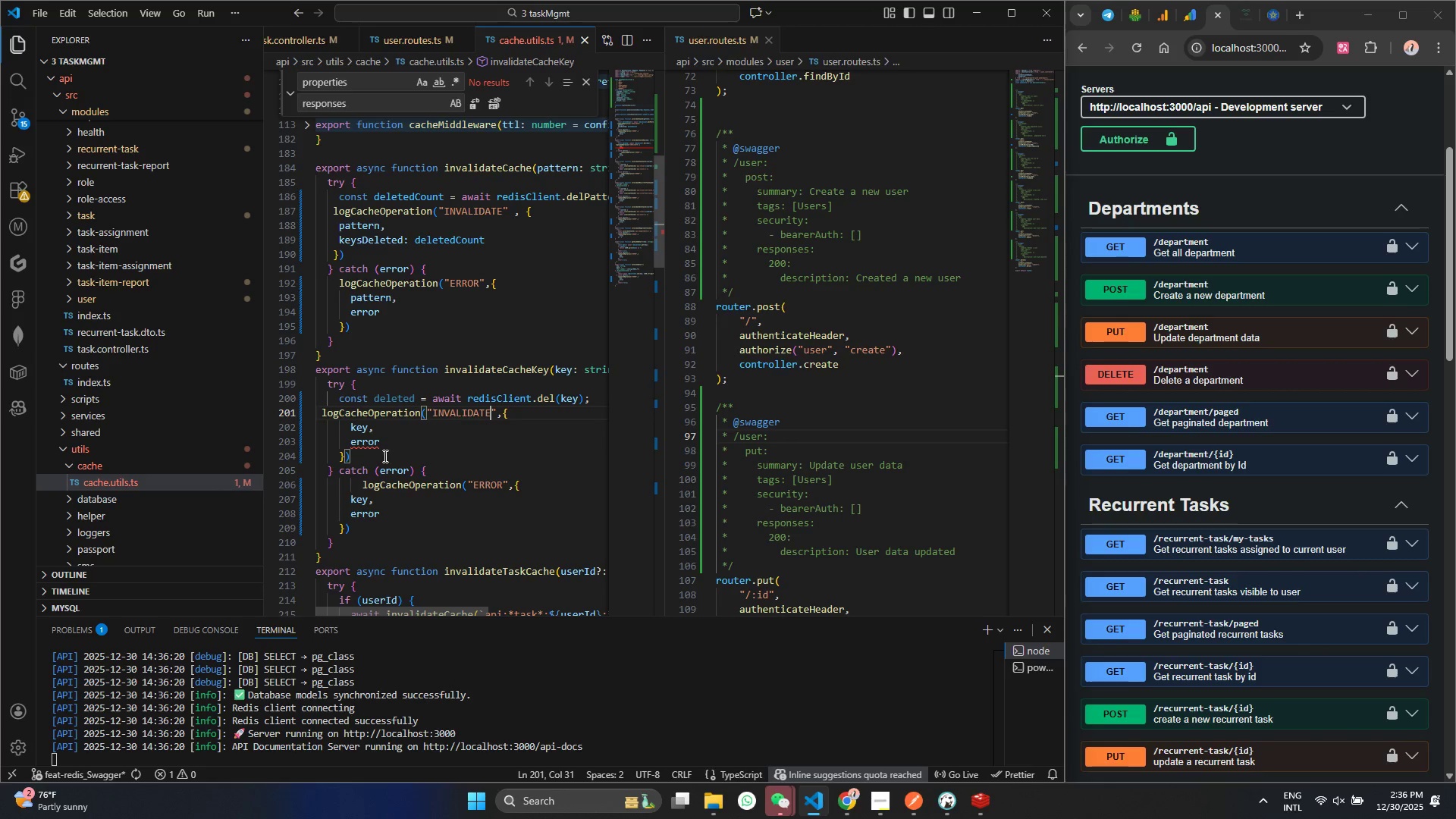 
left_click([363, 444])
 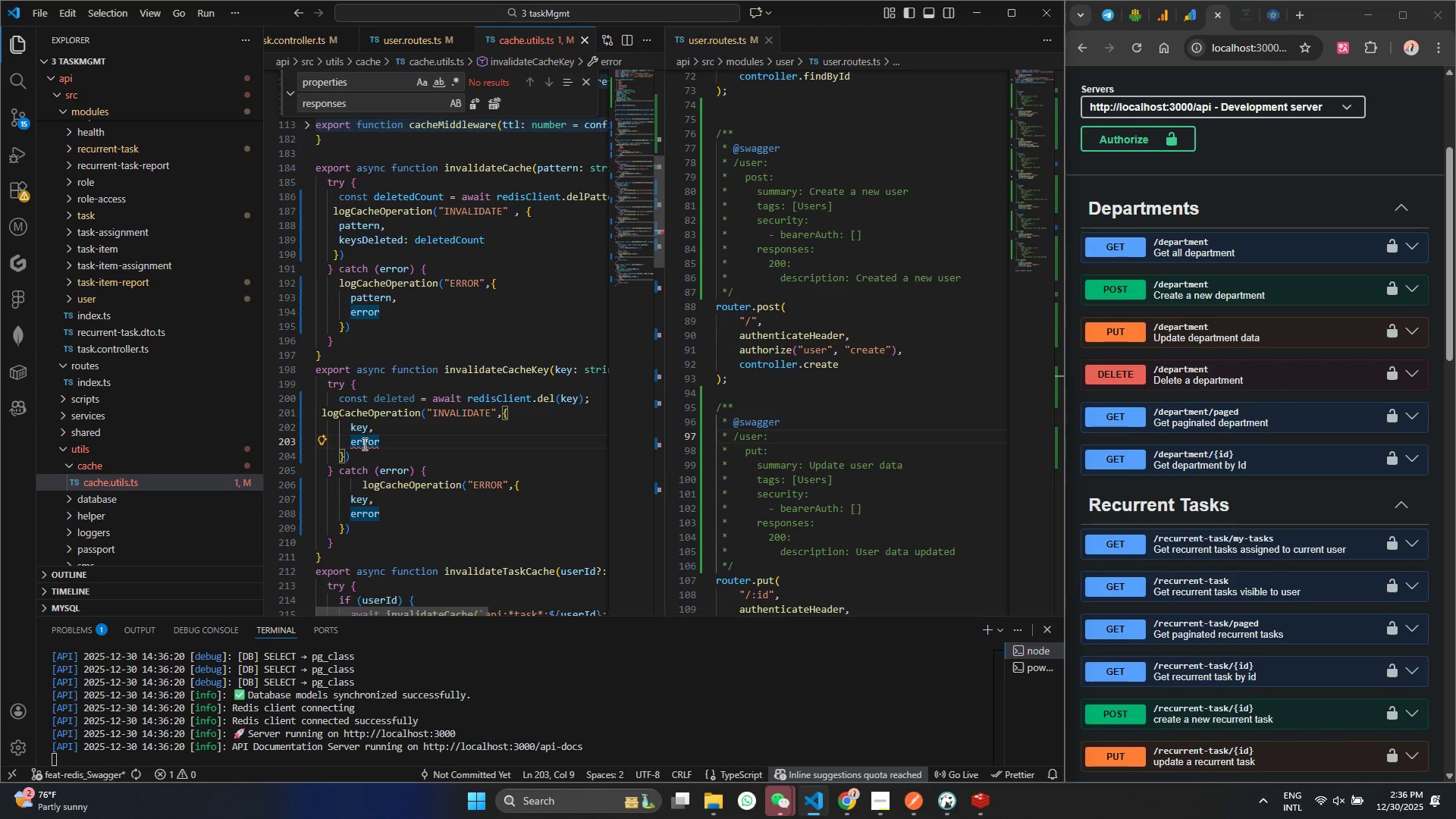 
double_click([363, 444])
 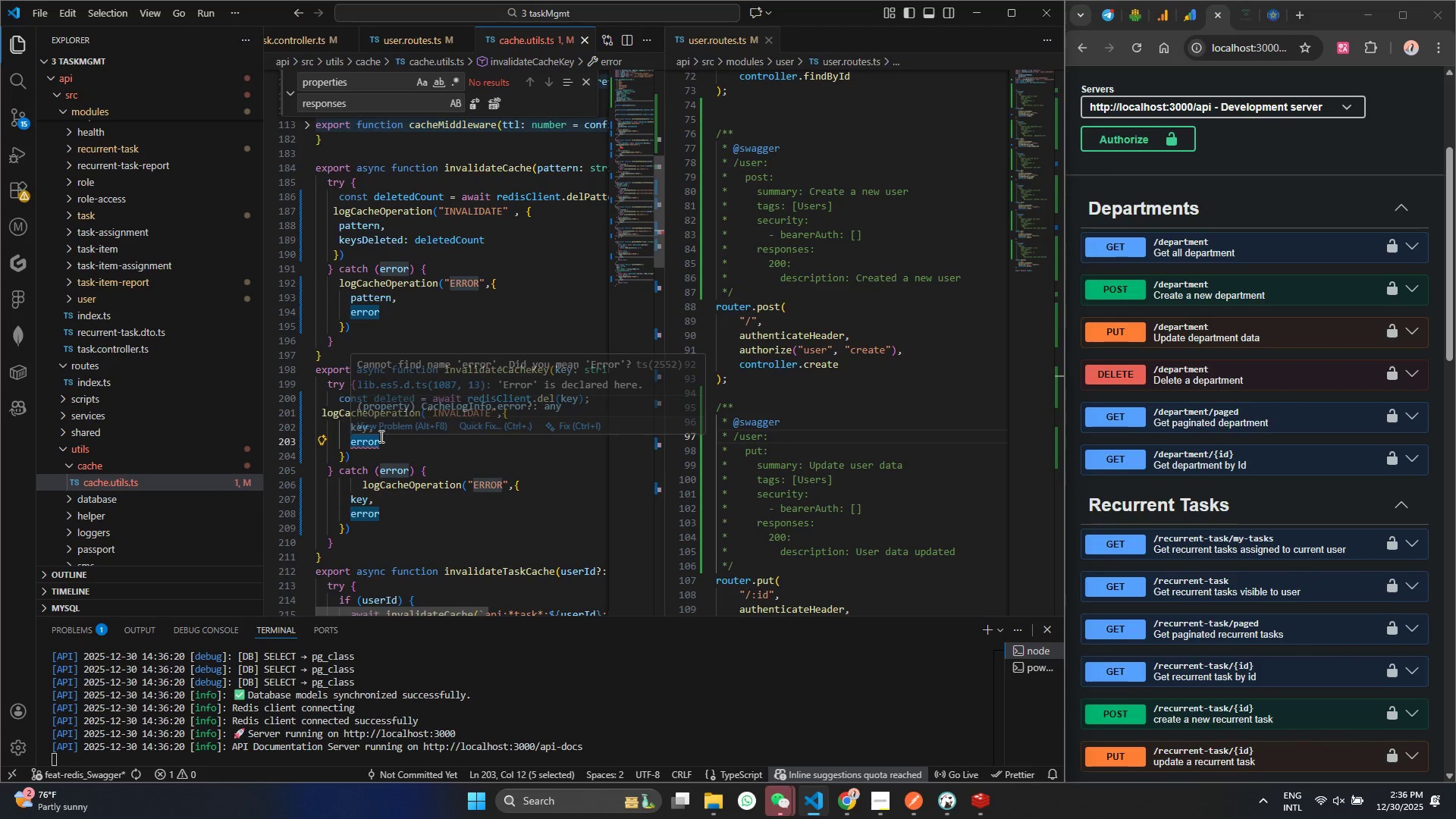 
type(ke)
 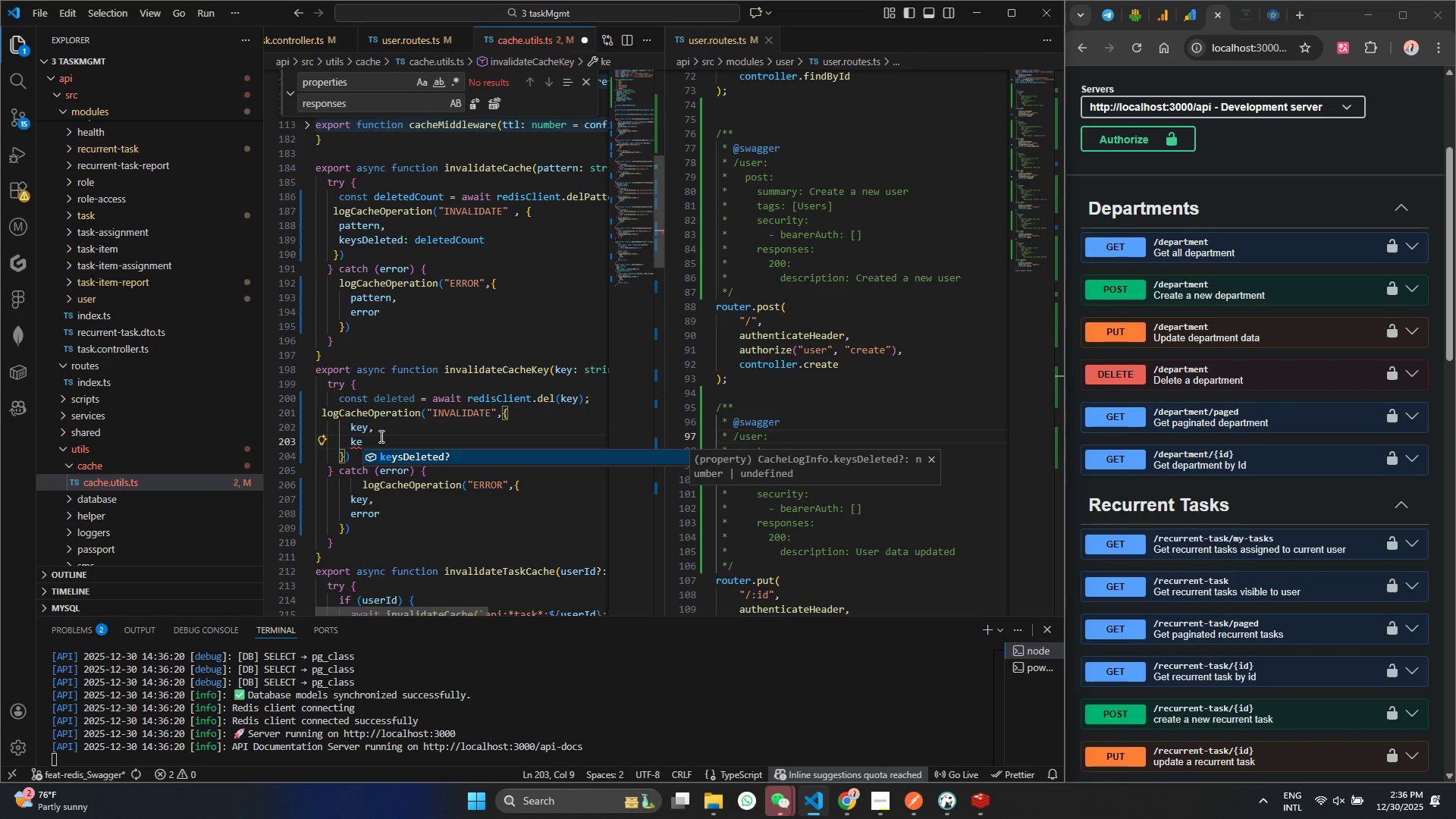 
key(Enter)
 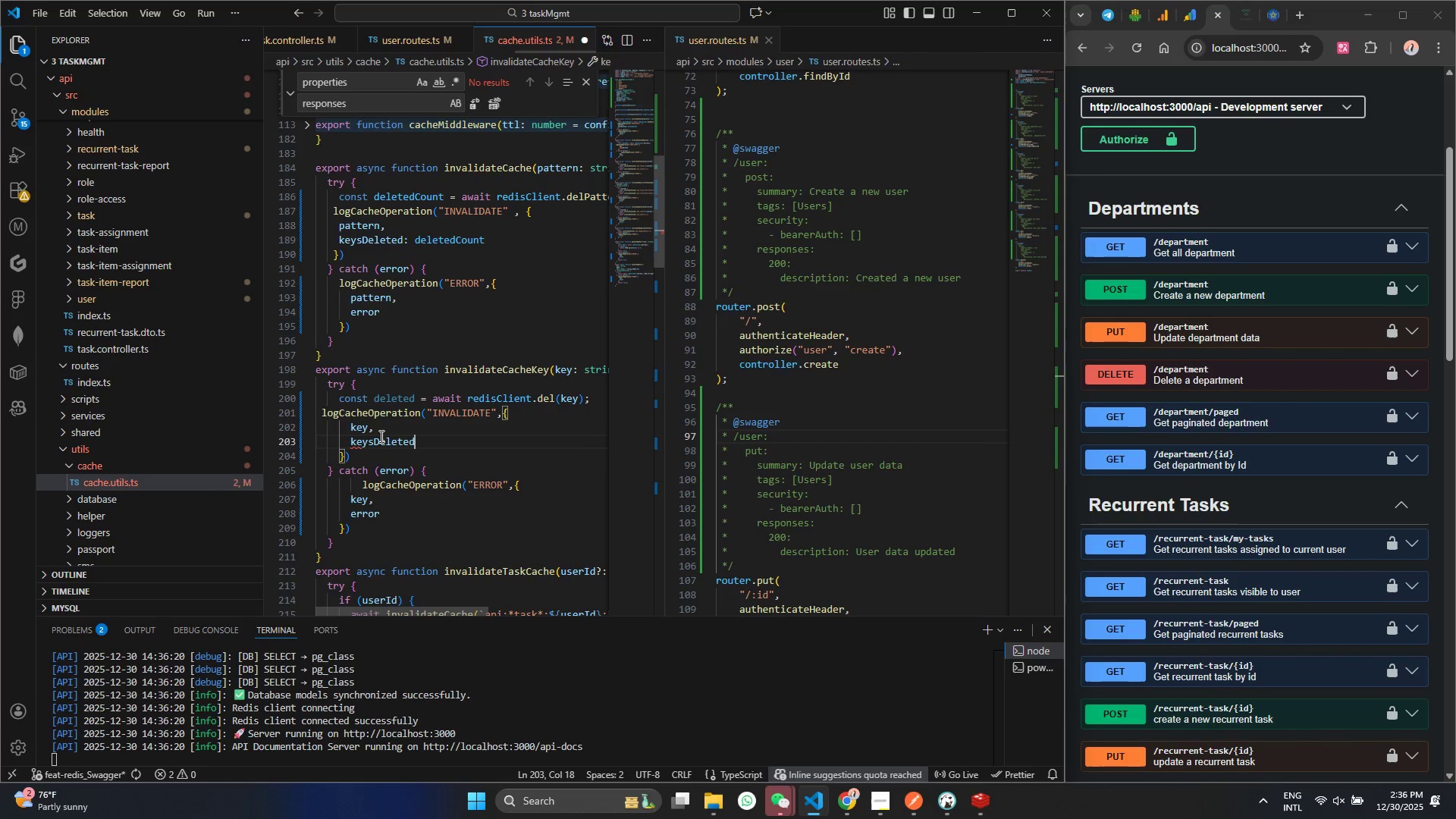 
type(:de)
 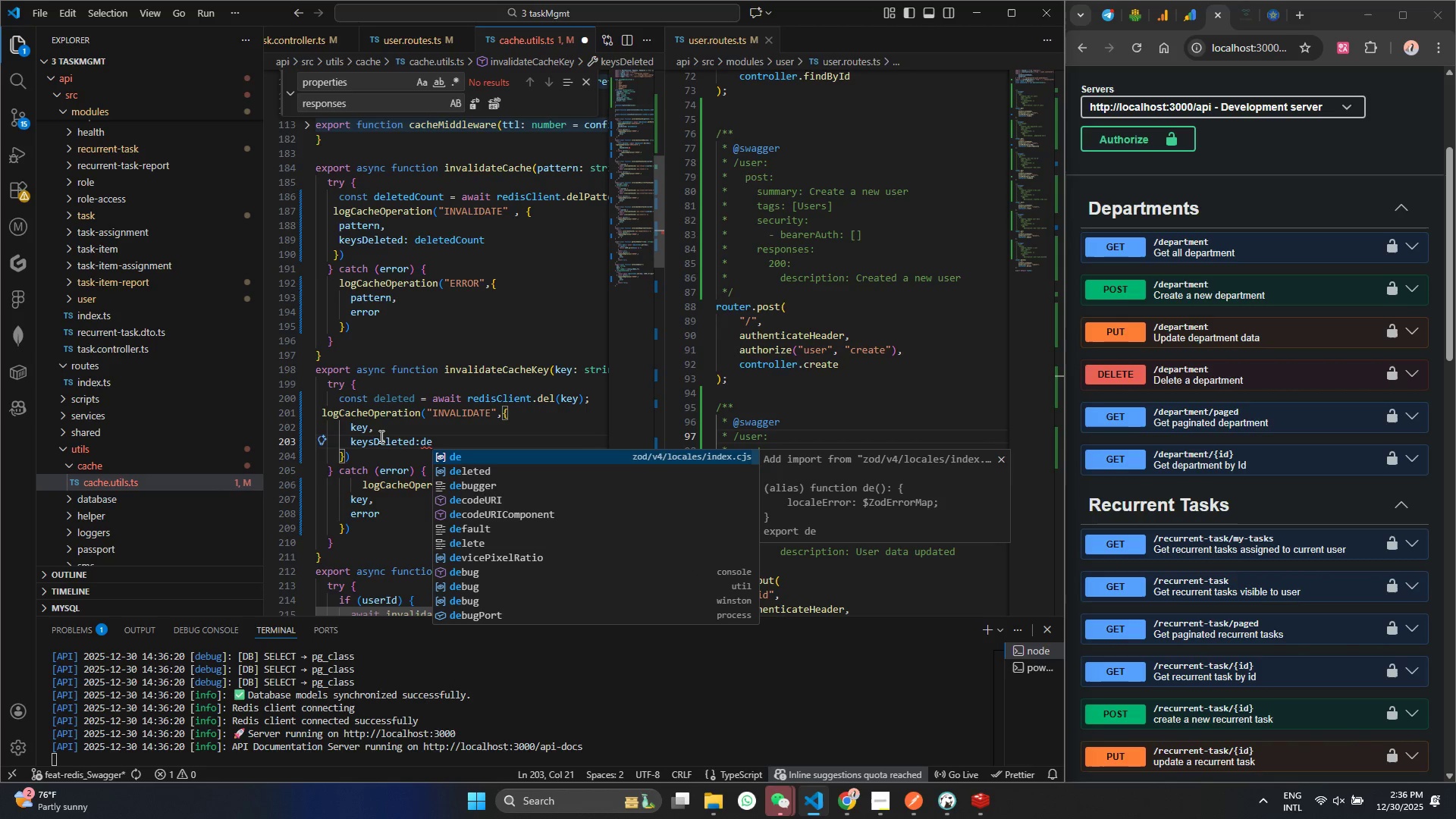 
key(ArrowDown)
 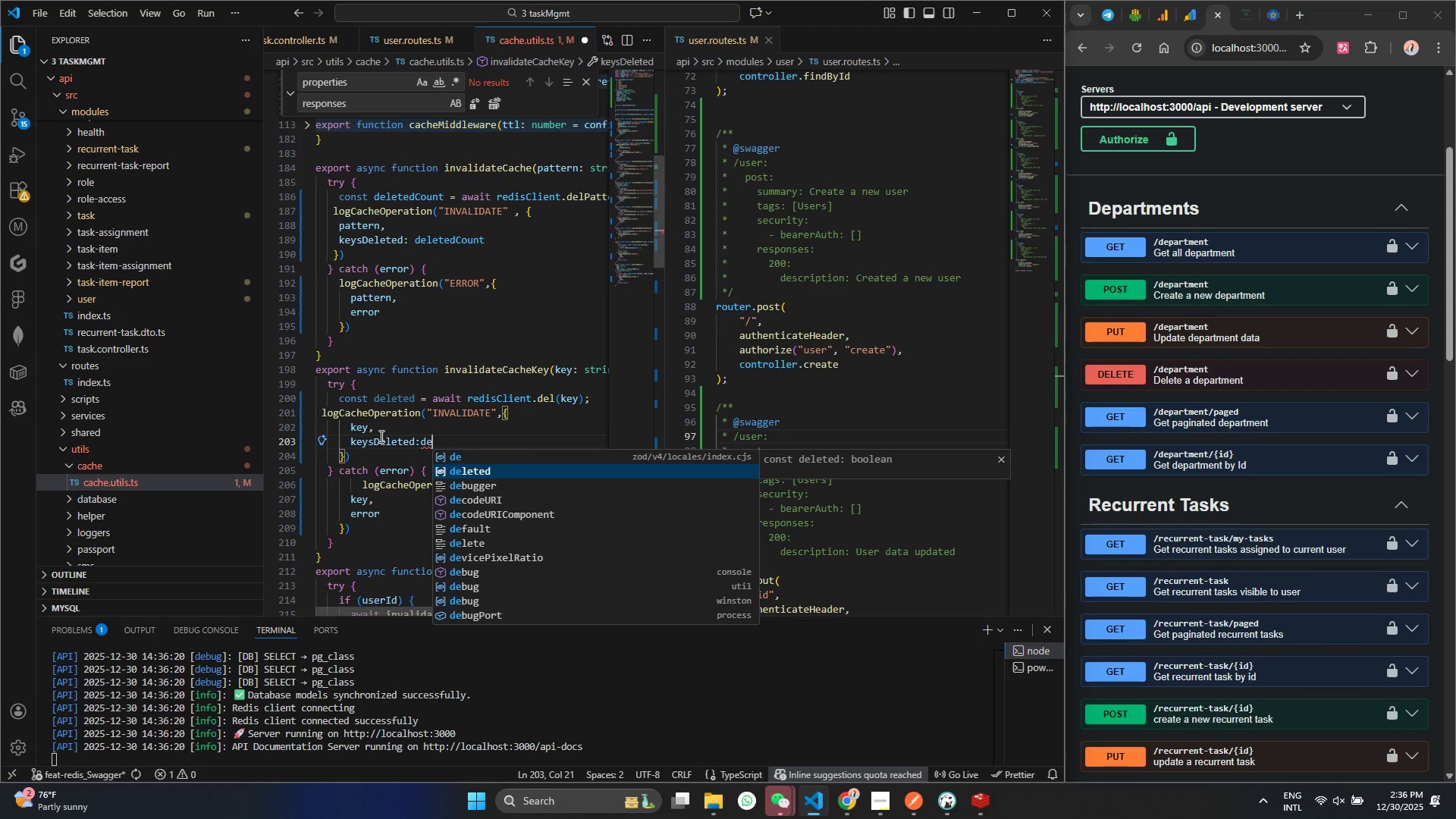 
key(Enter)
 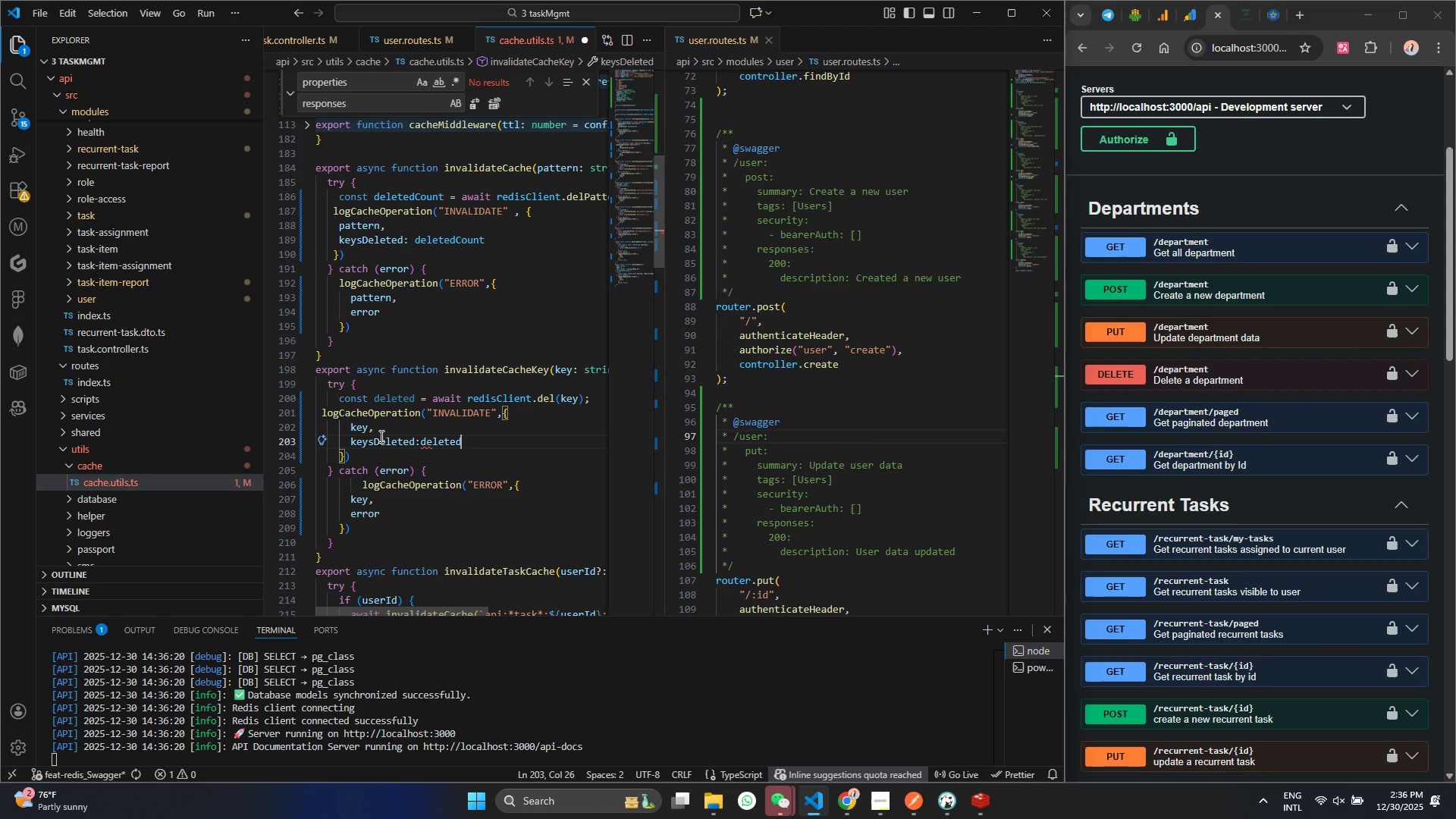 
key(Control+ControlLeft)
 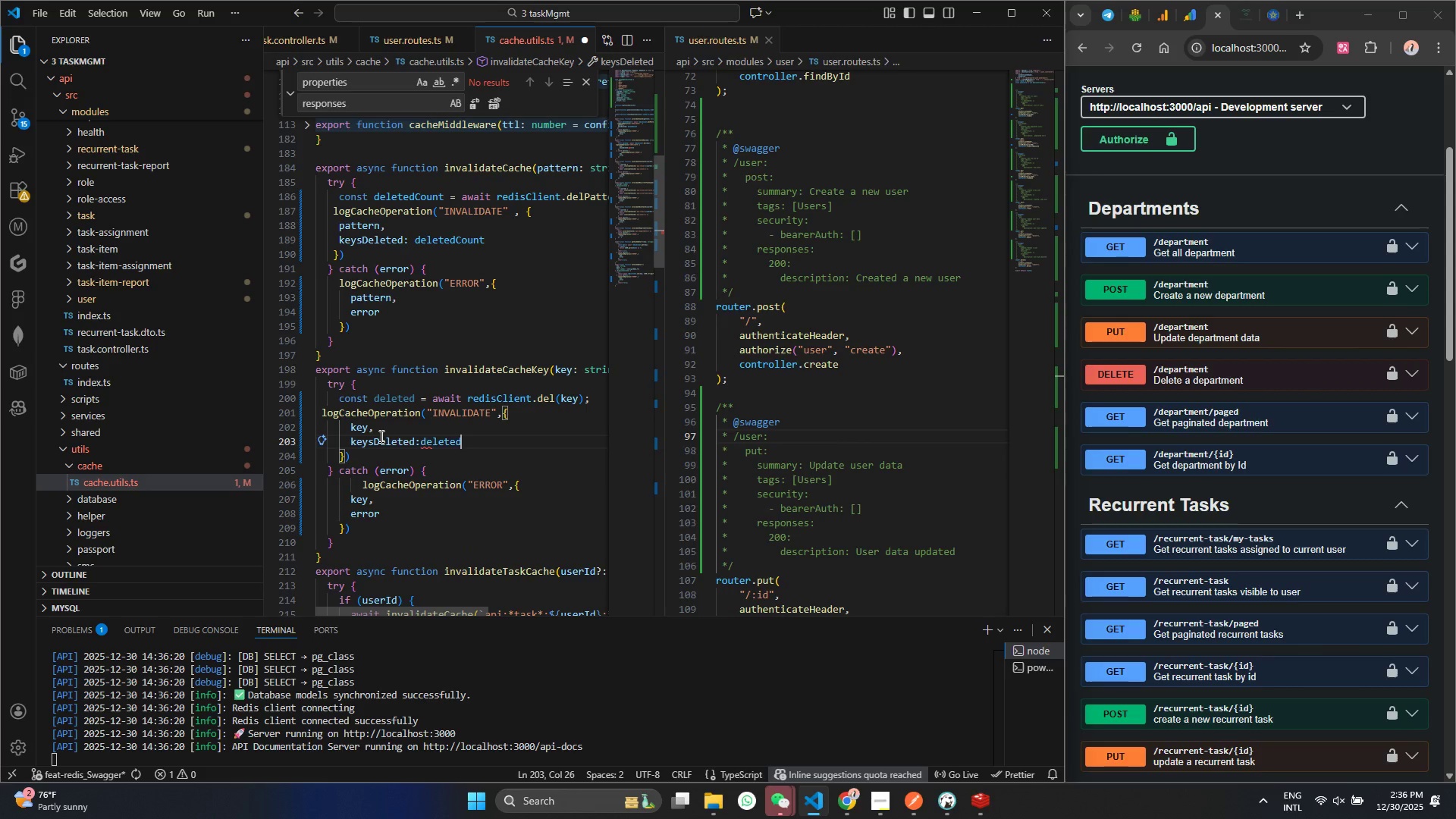 
key(Control+S)
 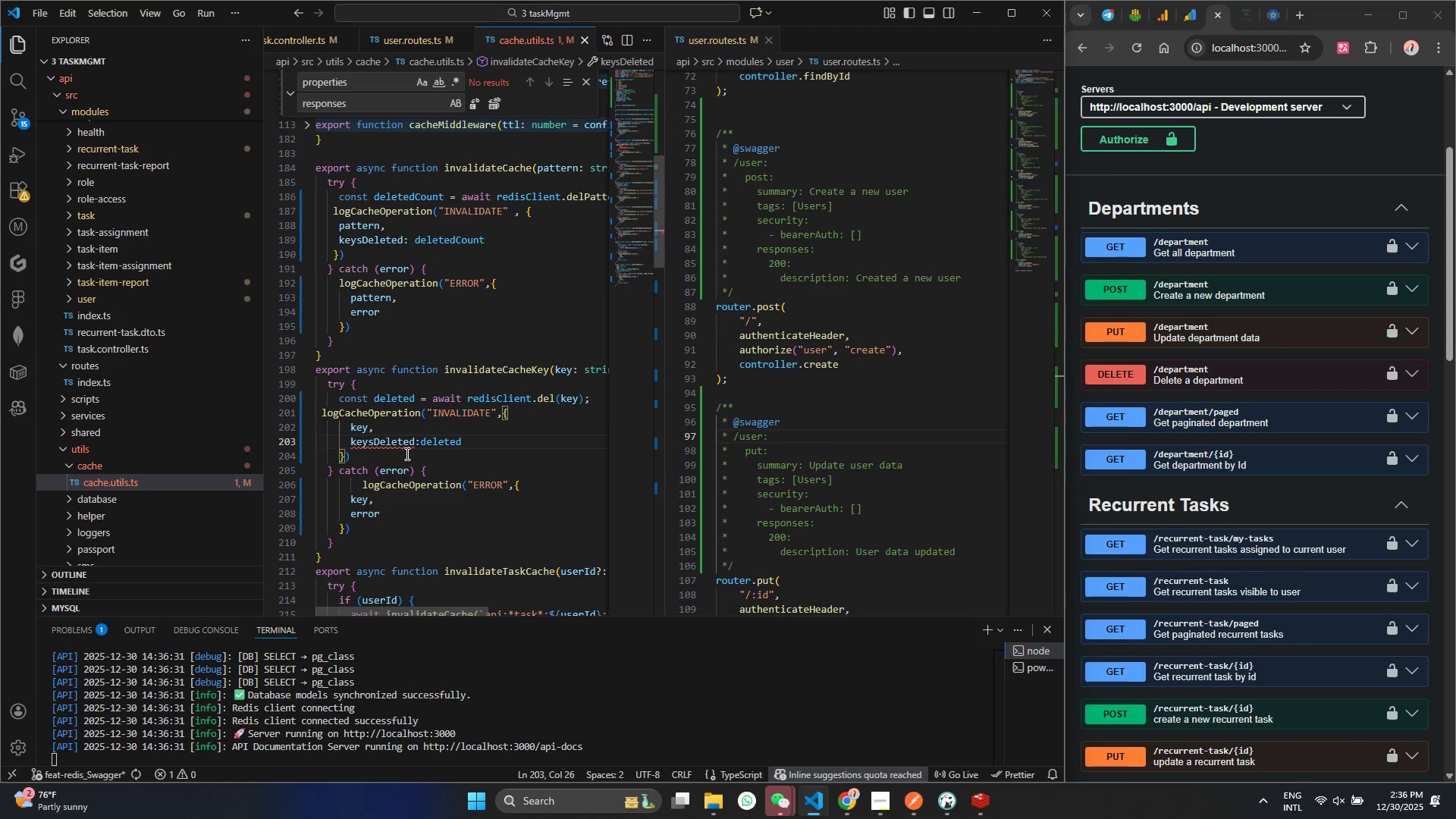 
double_click([380, 444])
 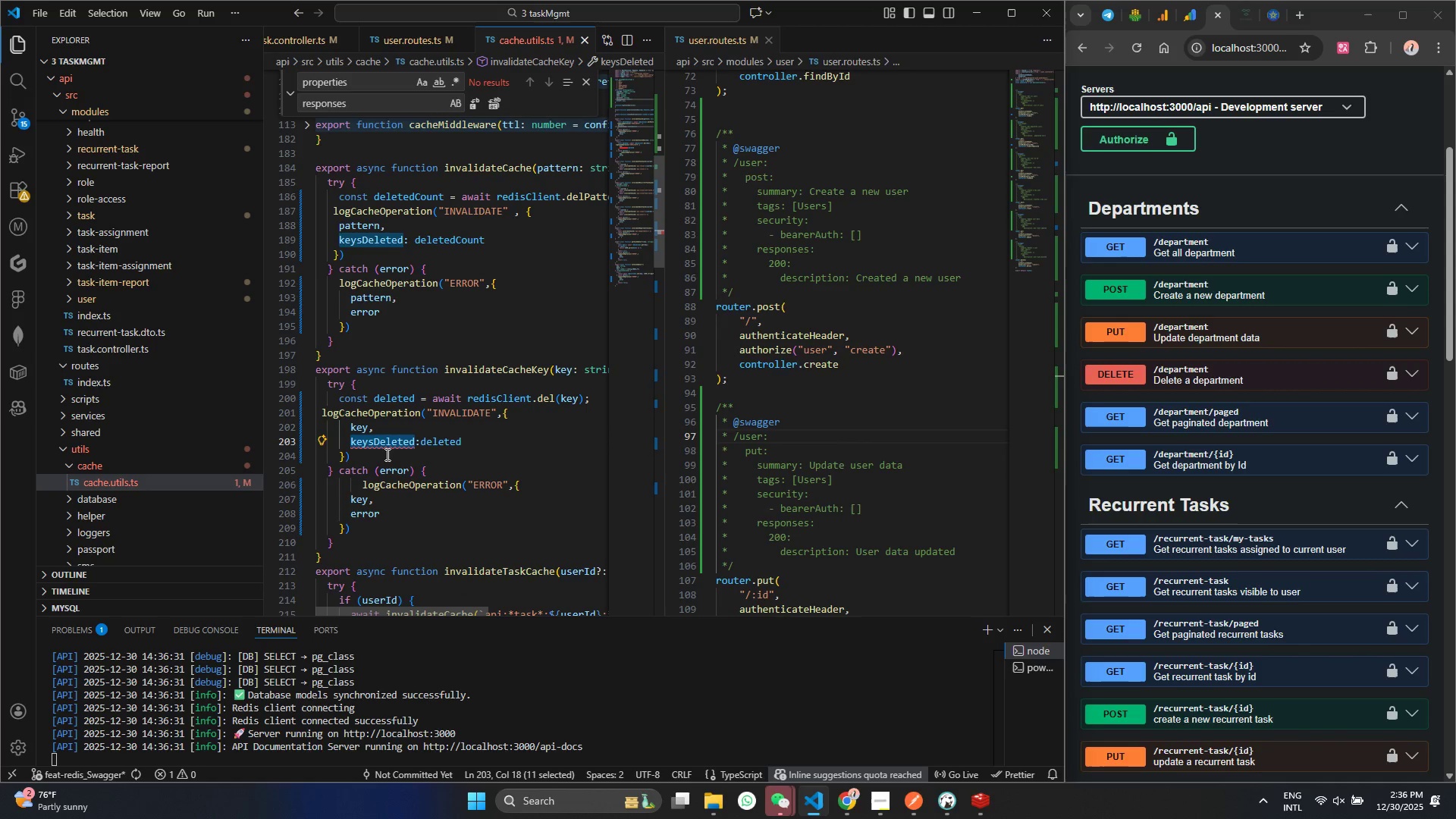 
type(ke)
 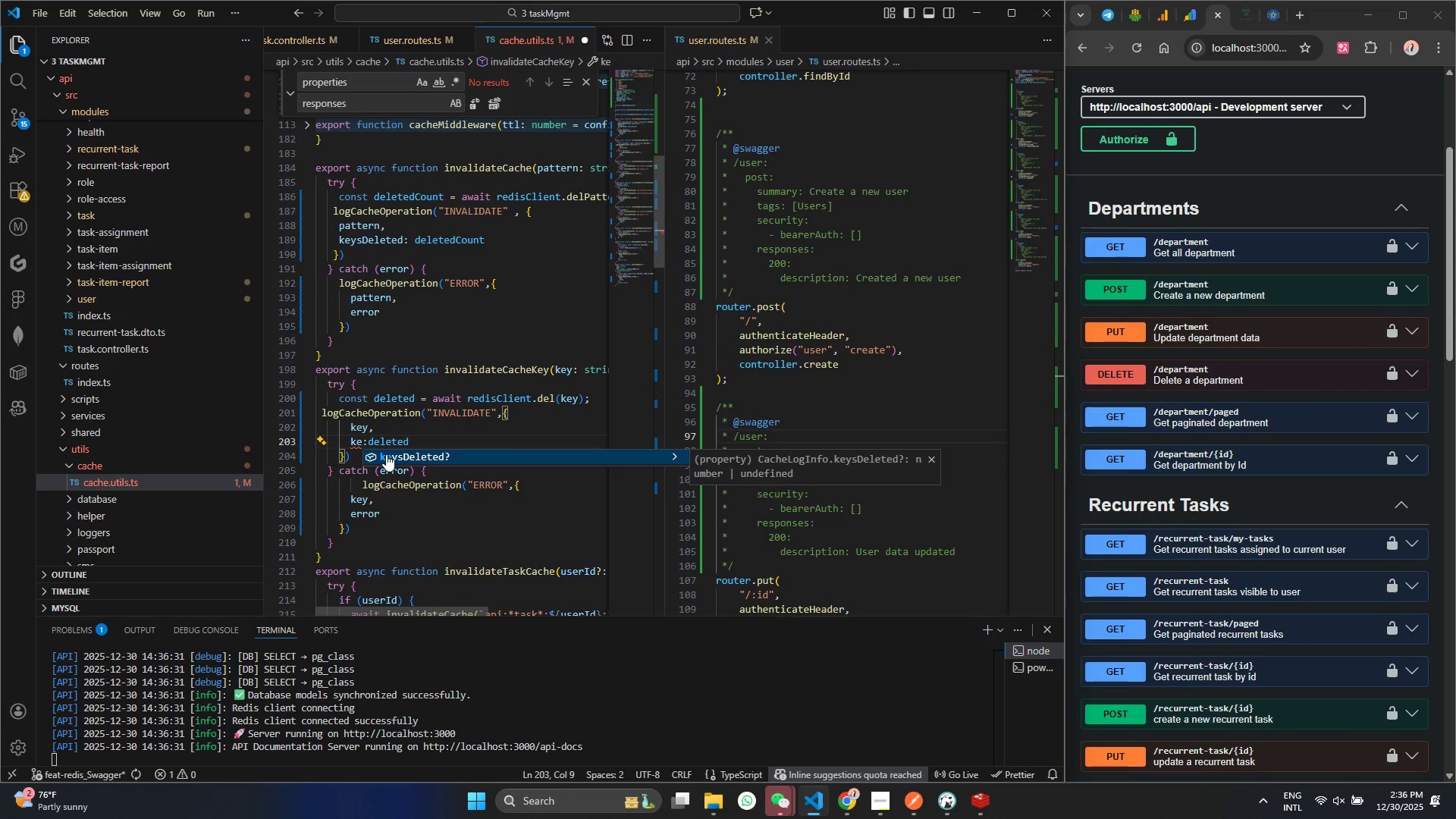 
left_click([428, 487])
 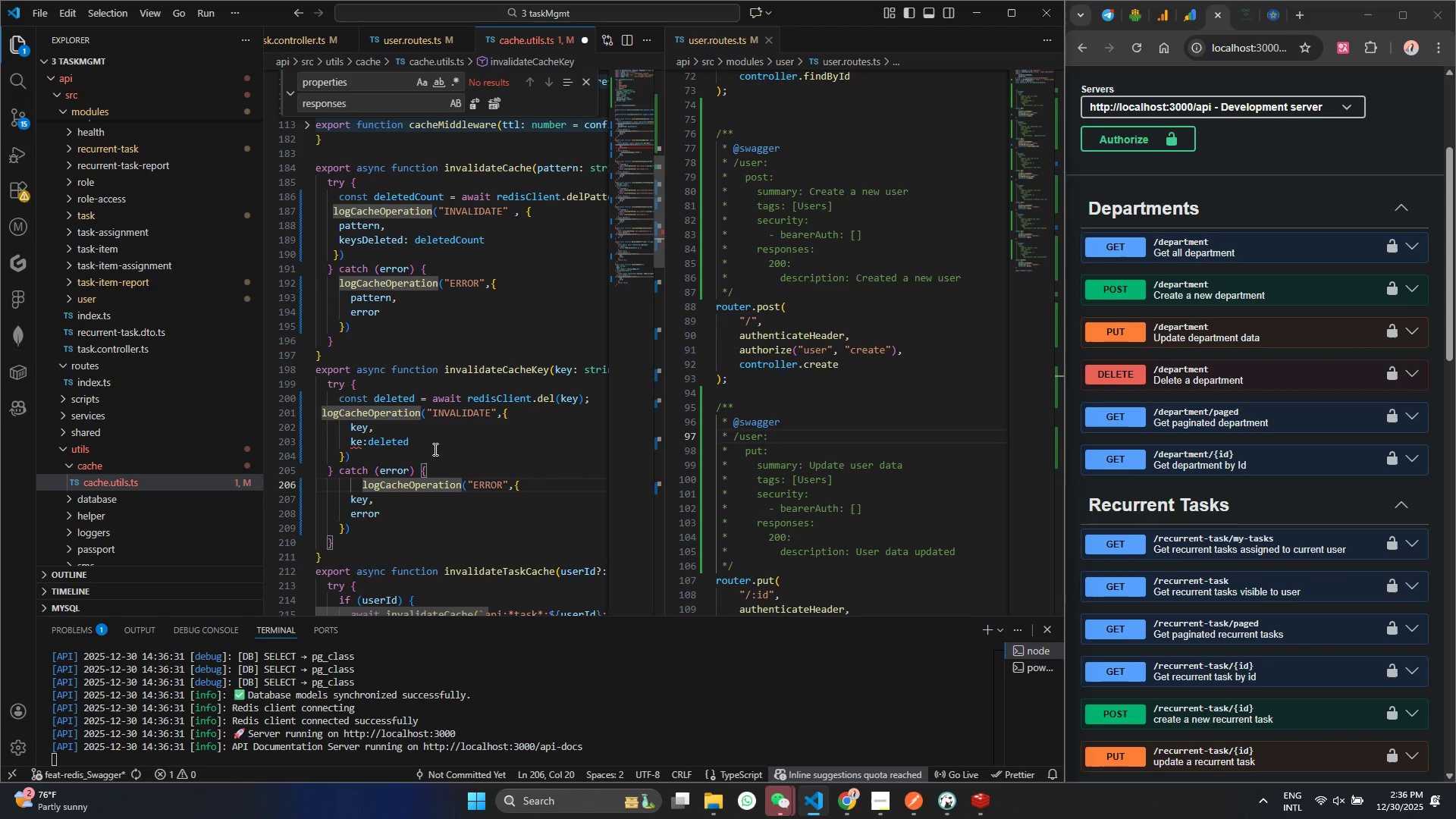 
left_click([428, 440])
 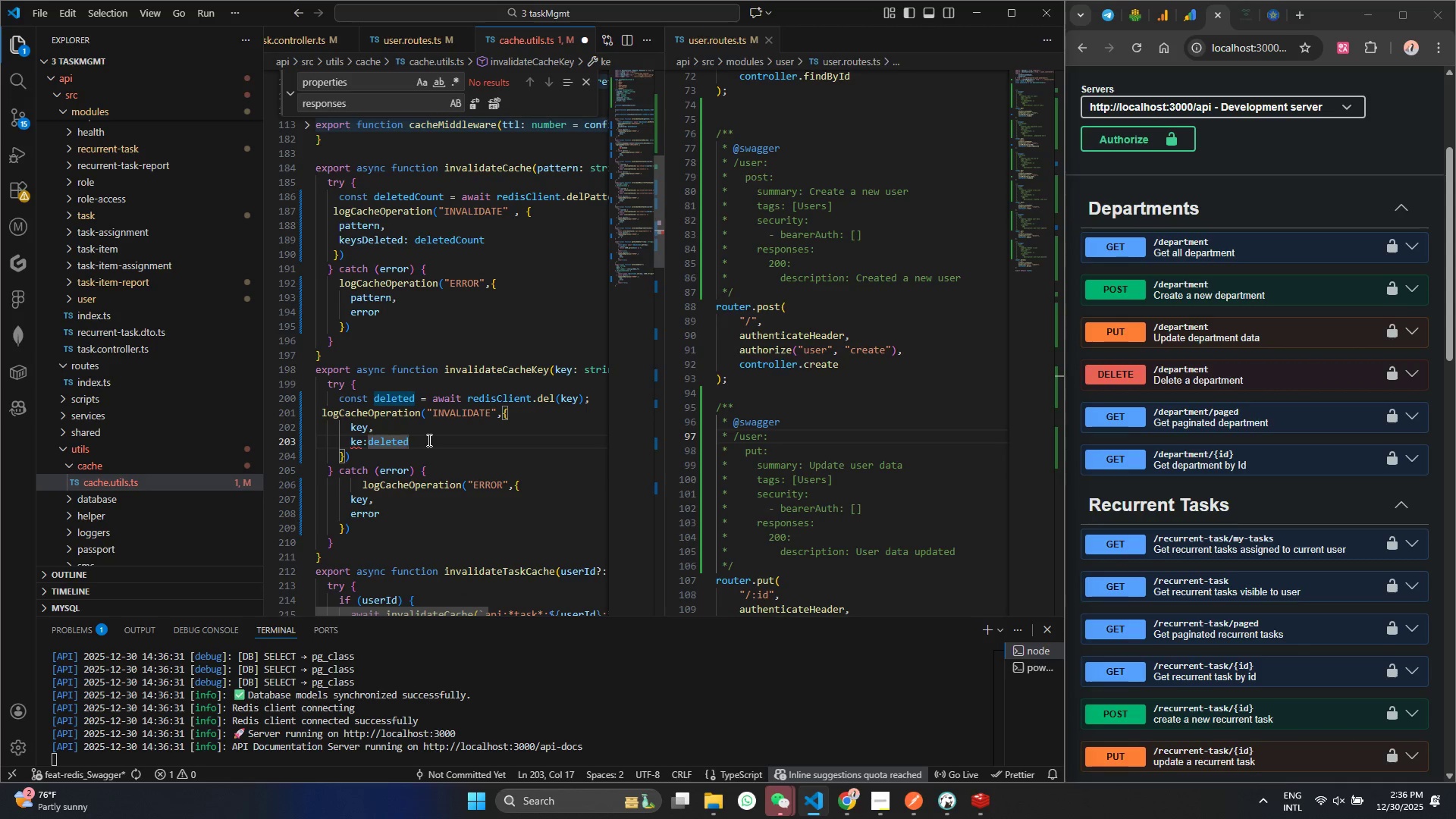 
key(Space)
 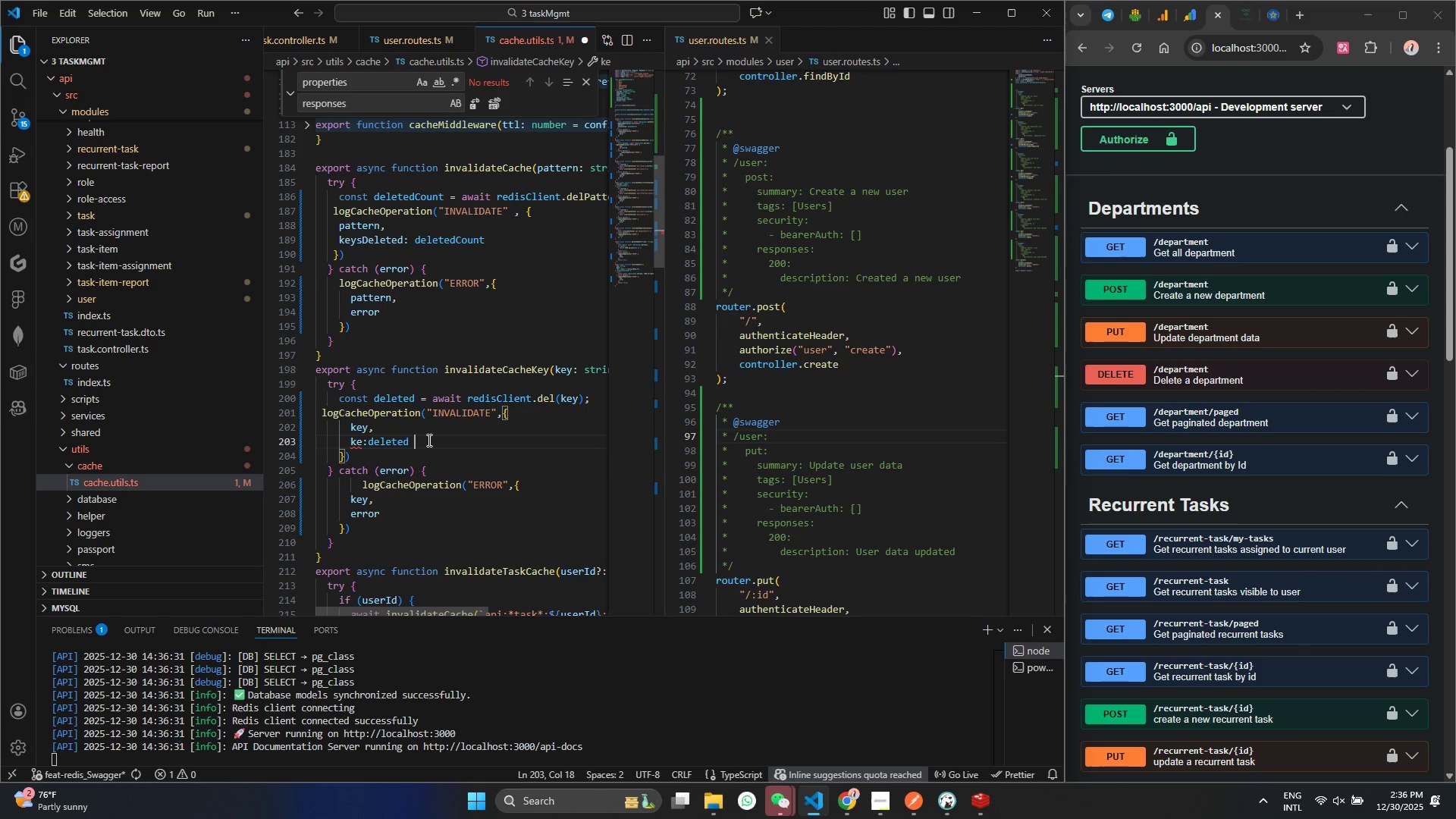 
key(Shift+Slash)
 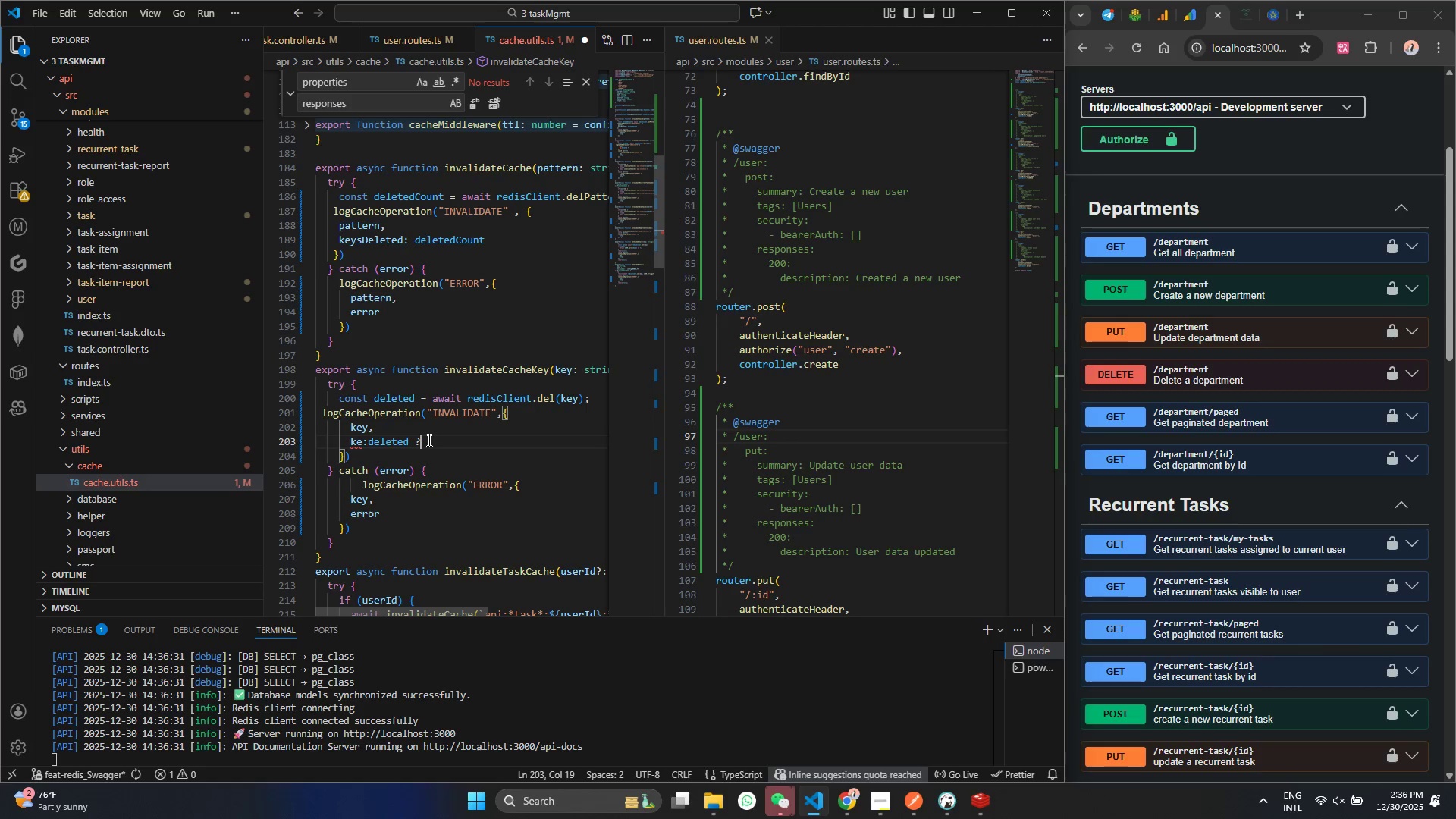 
key(Space)
 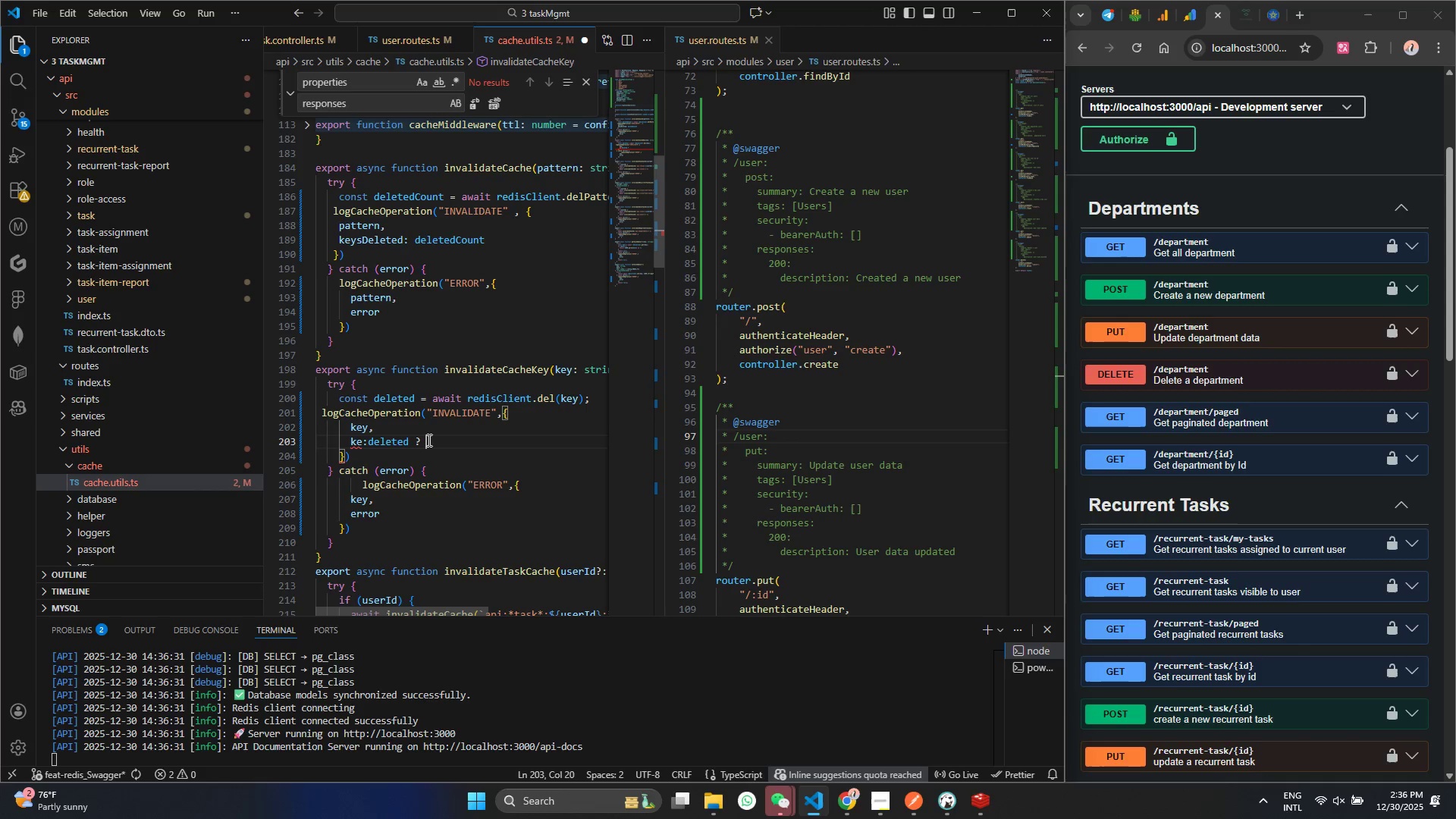 
key(1)
 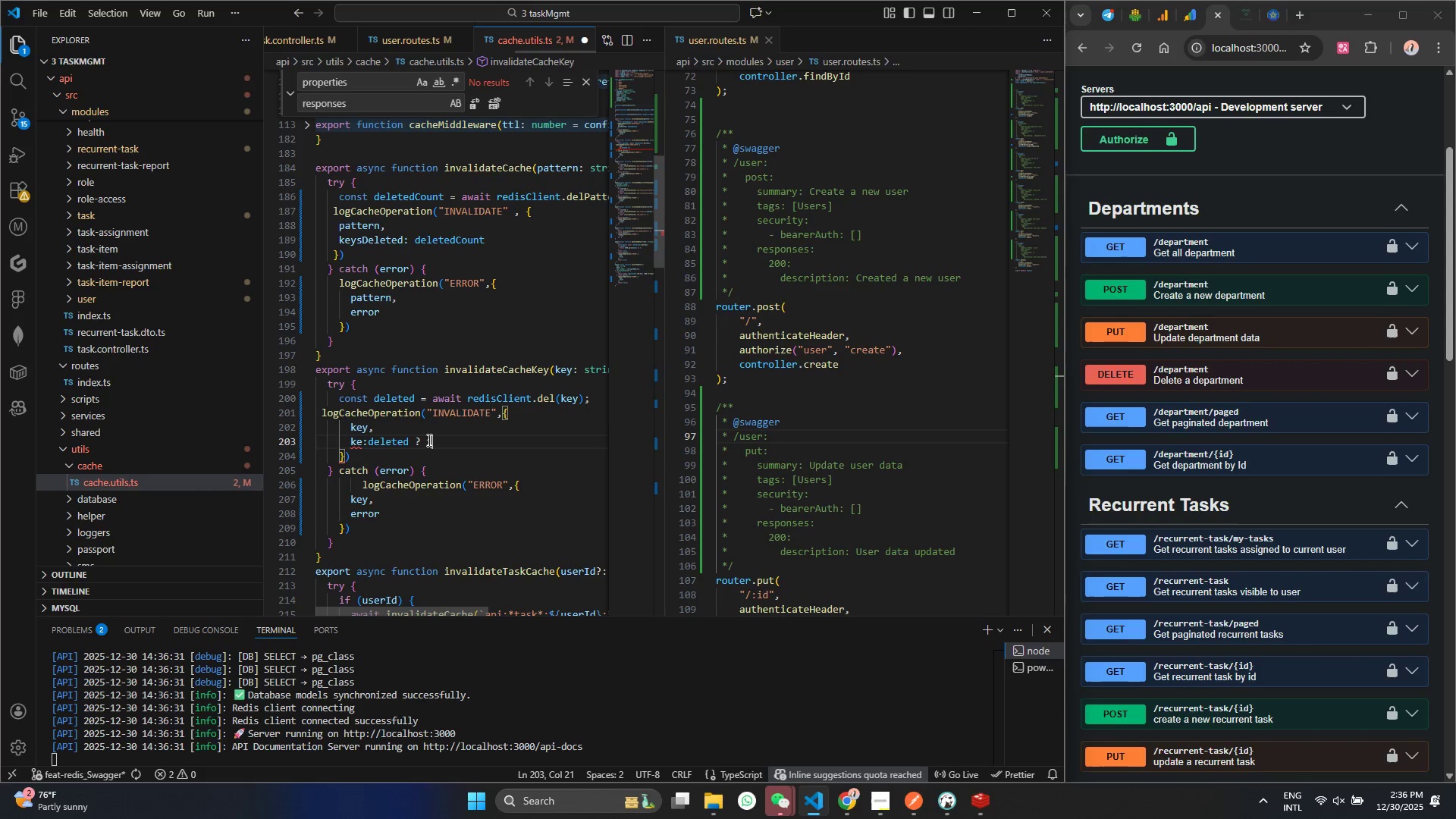 
key(Shift+Semicolon)
 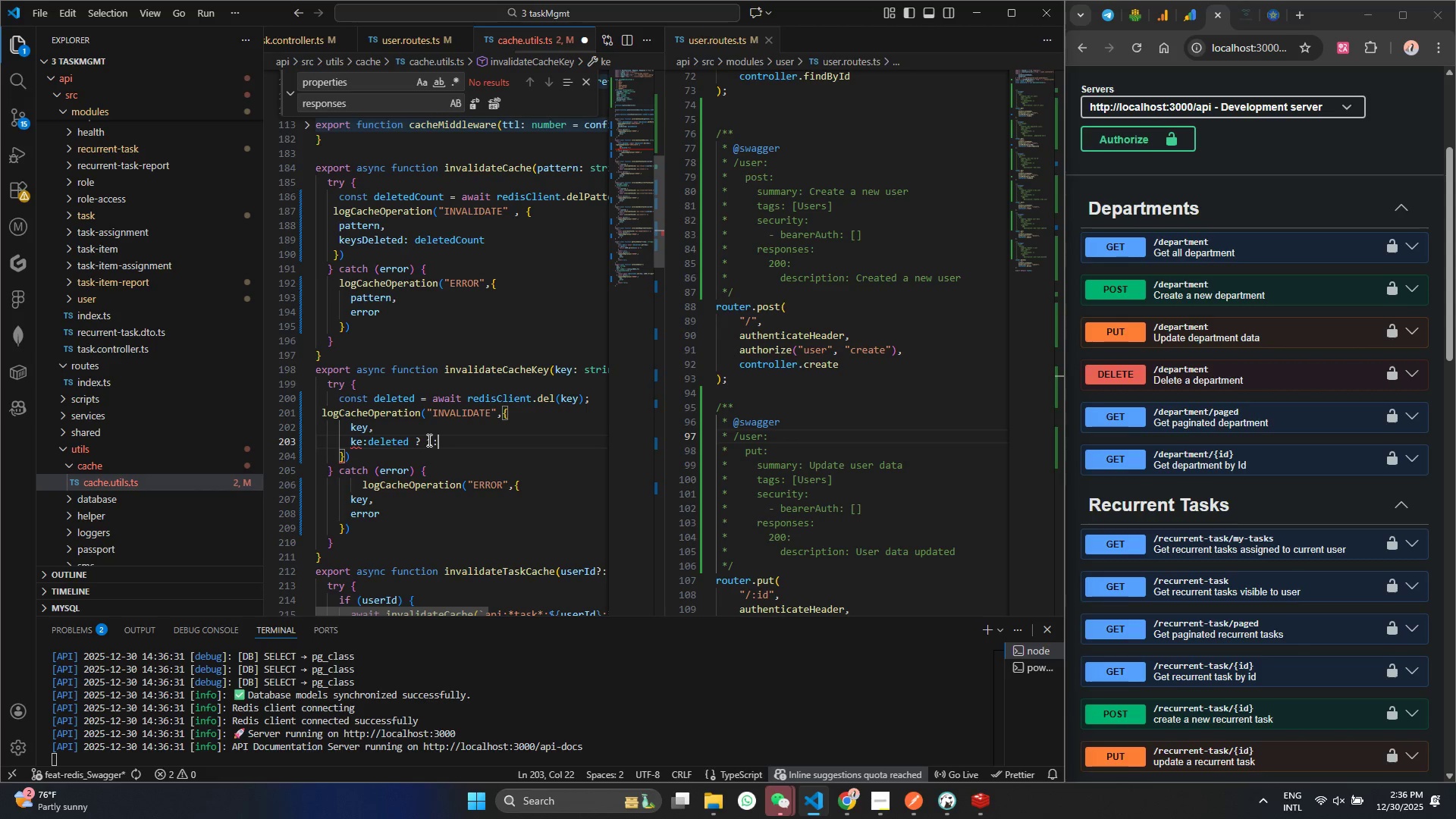 
key(0)
 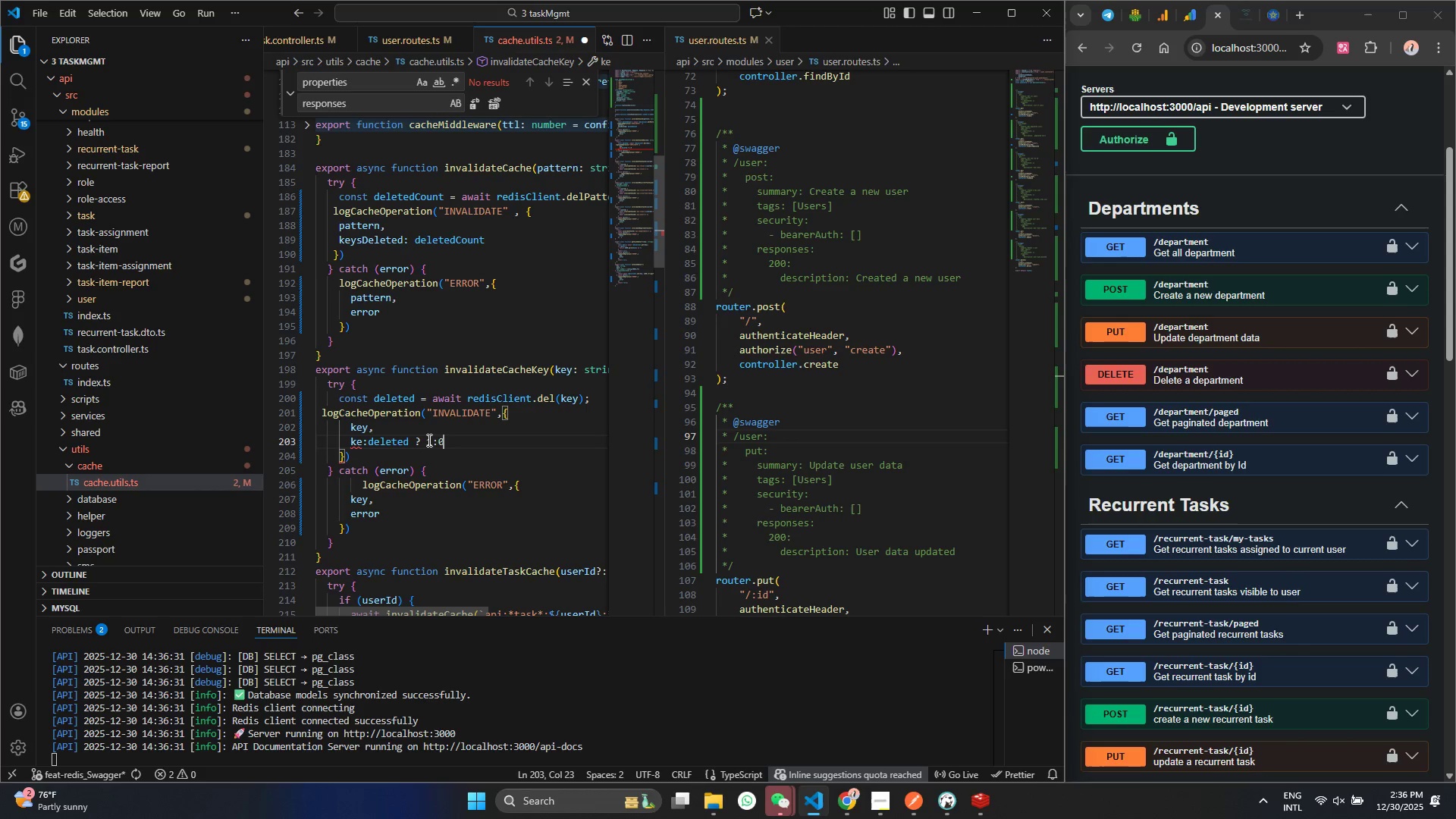 
key(Control+ControlLeft)
 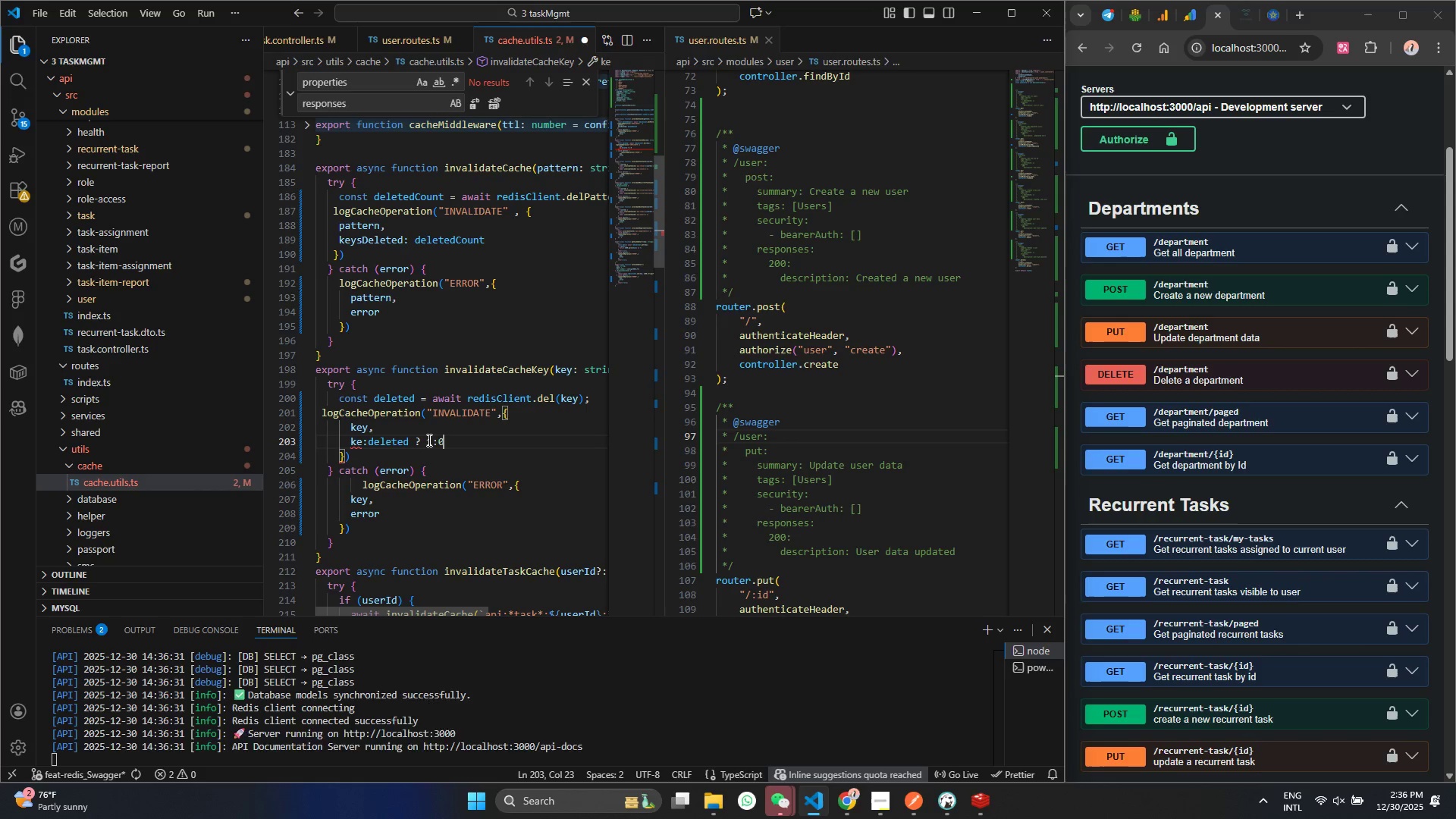 
key(Control+S)
 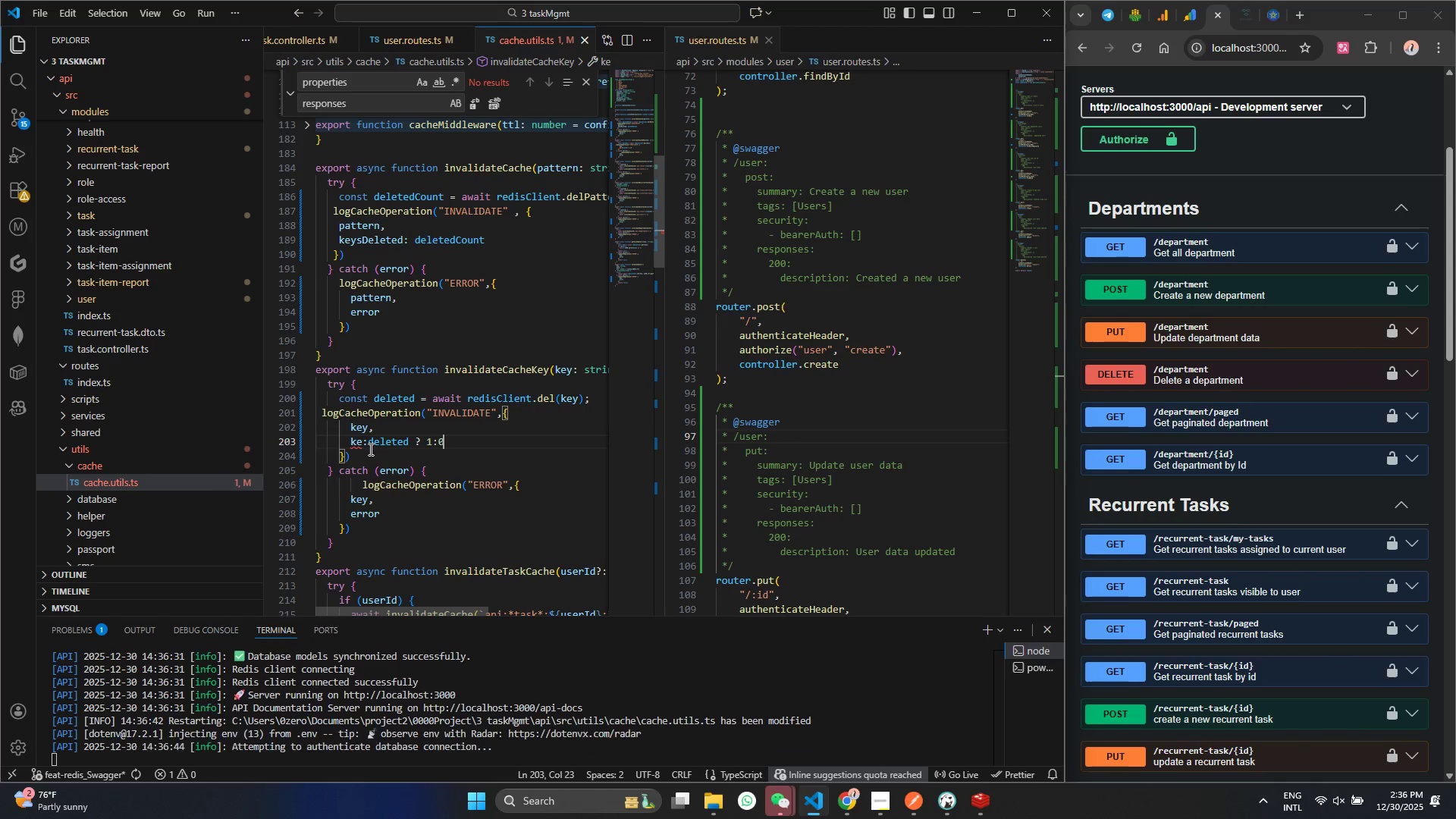 
double_click([363, 444])
 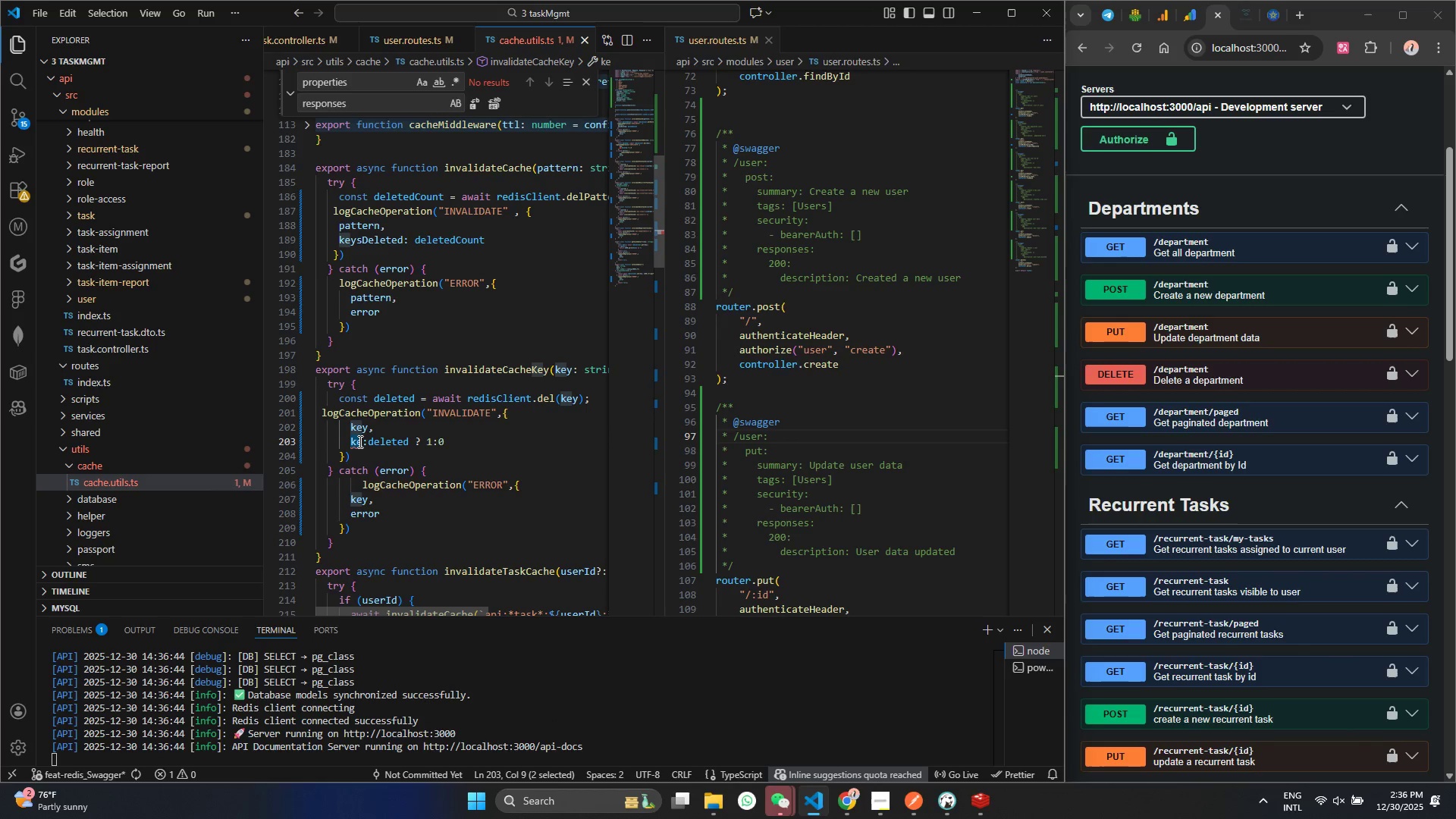 
double_click([359, 441])
 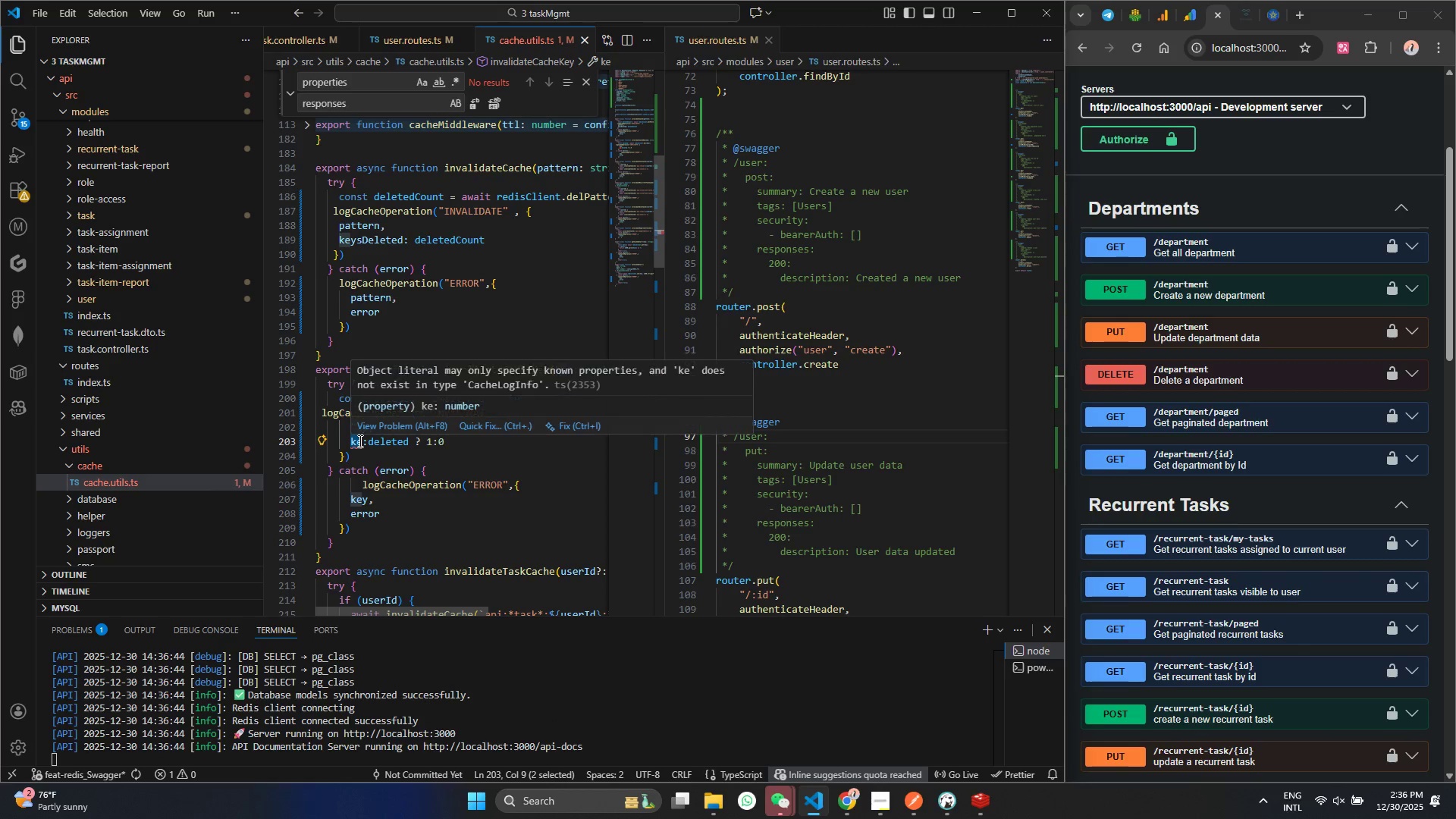 
type(ke)
 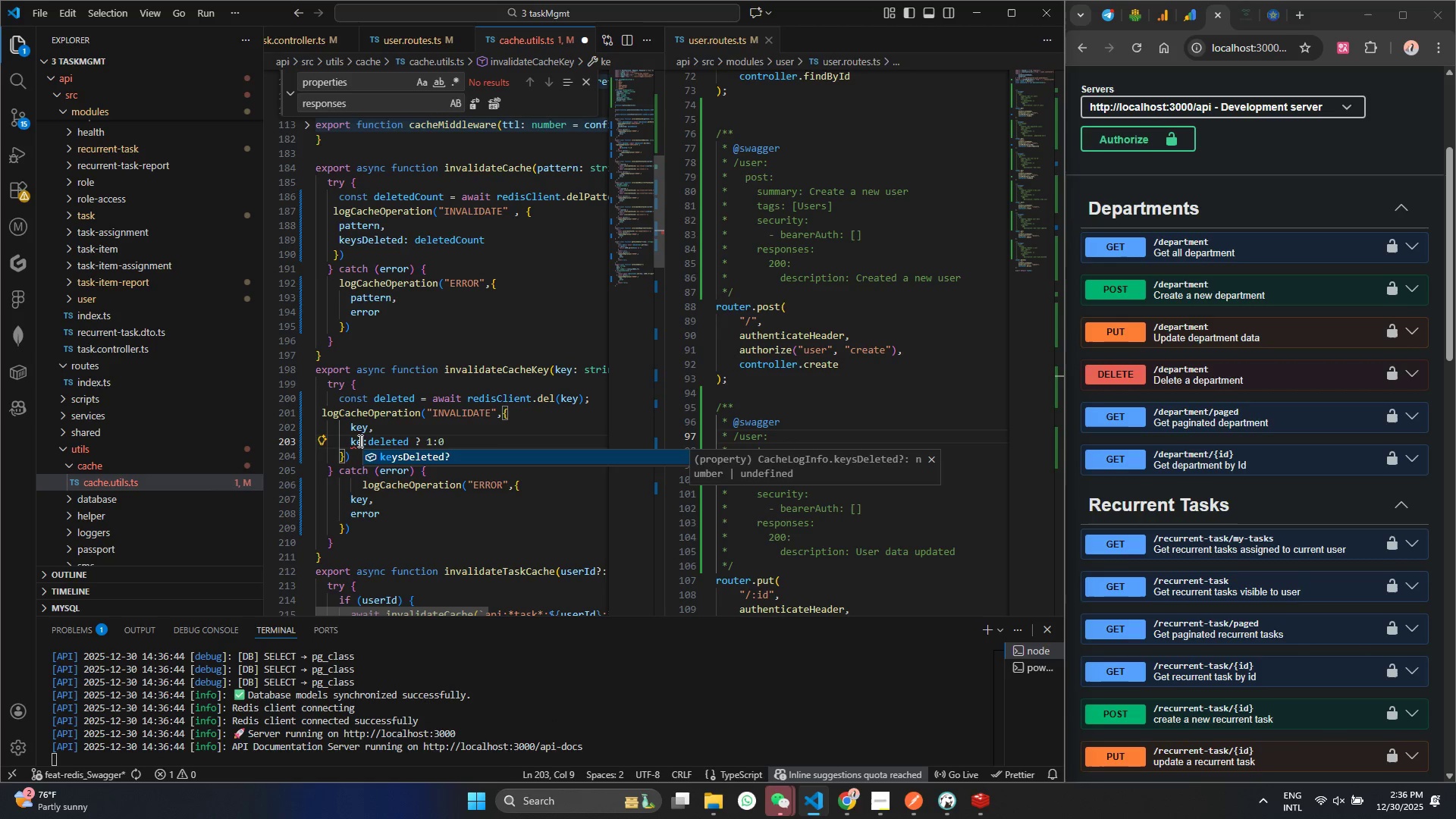 
key(Enter)
 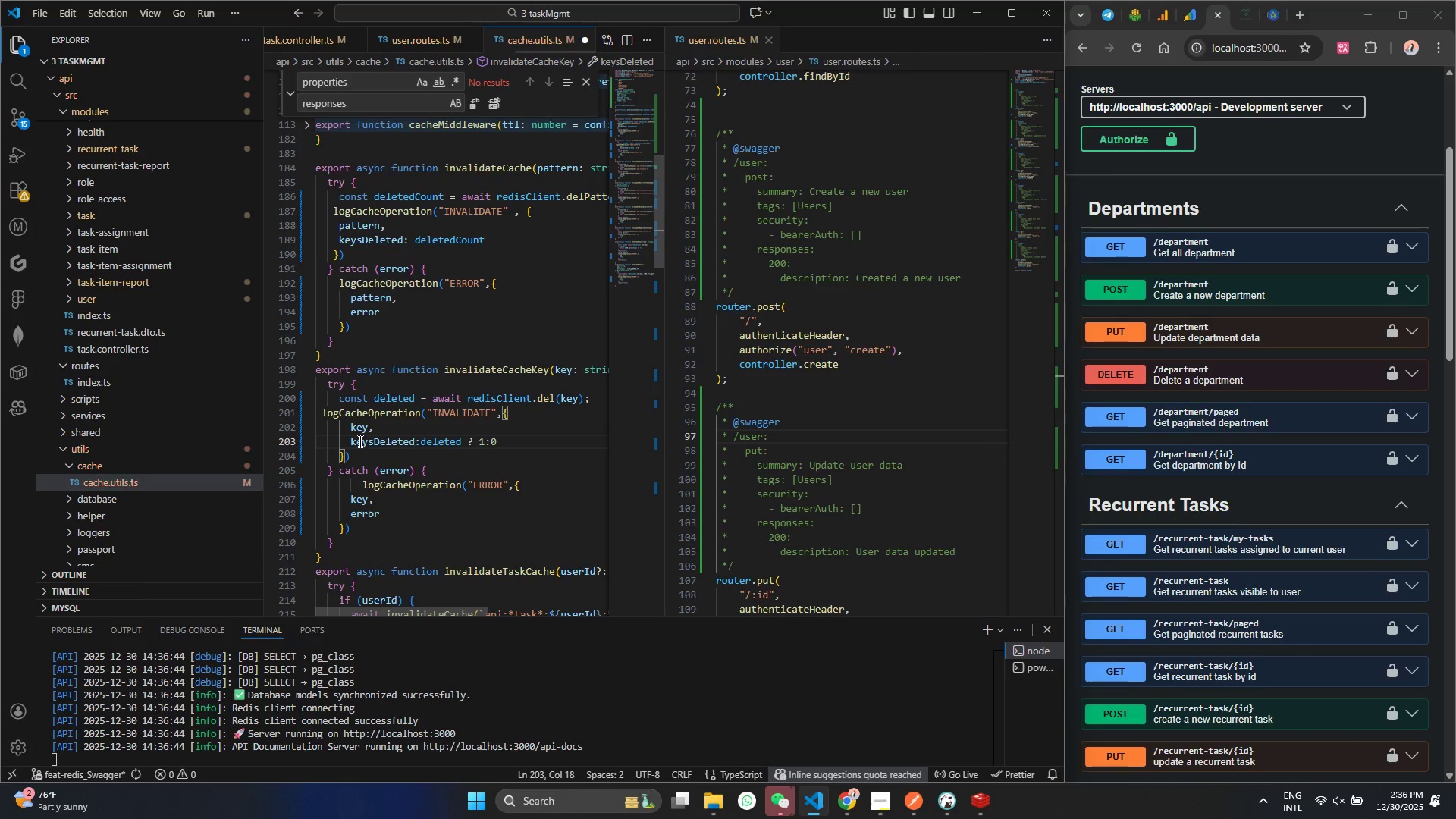 
key(Control+ControlLeft)
 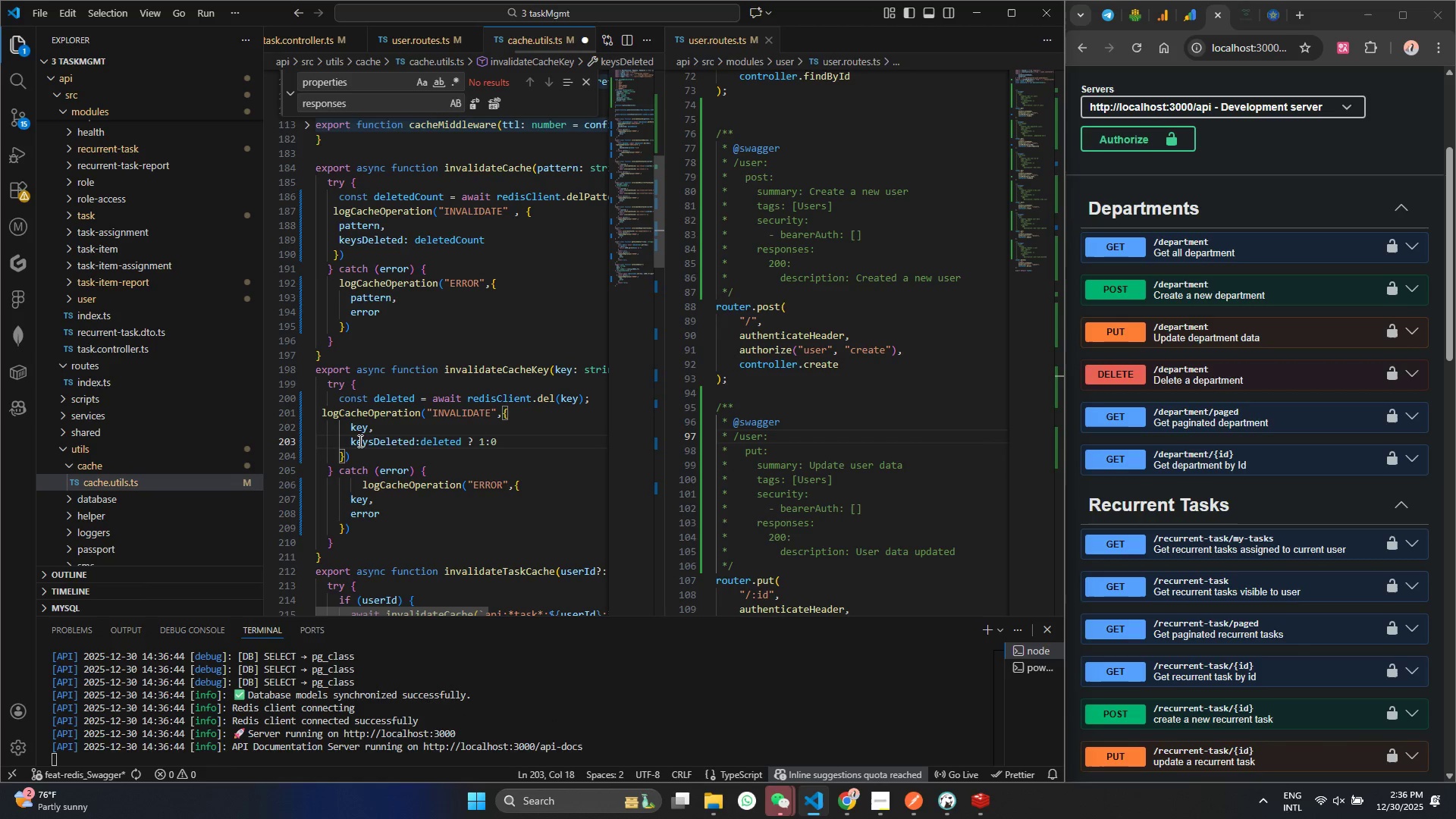 
key(Control+S)
 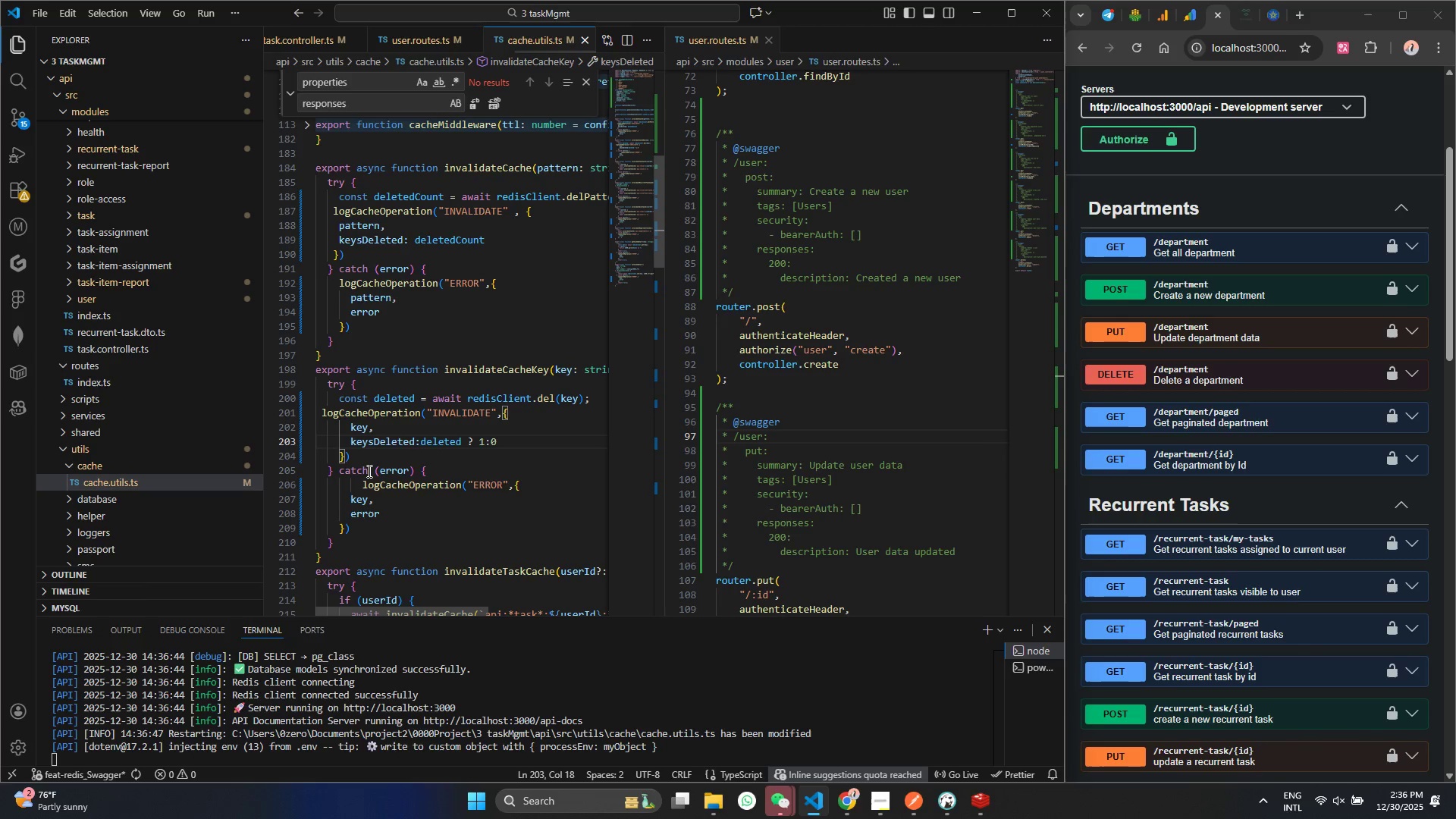 
scroll: coordinate [368, 471], scroll_direction: down, amount: 3.0
 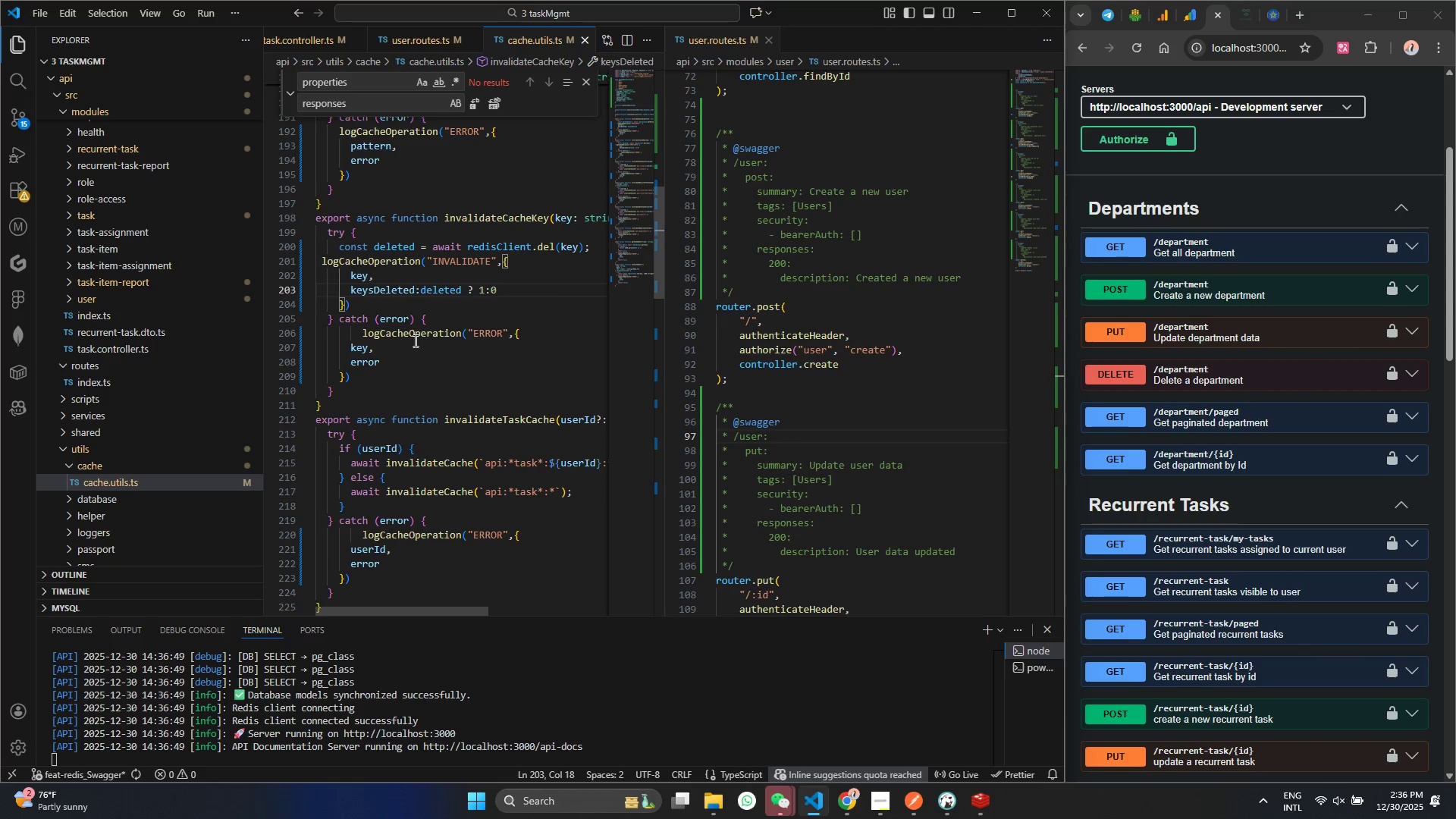 
wait(8.7)
 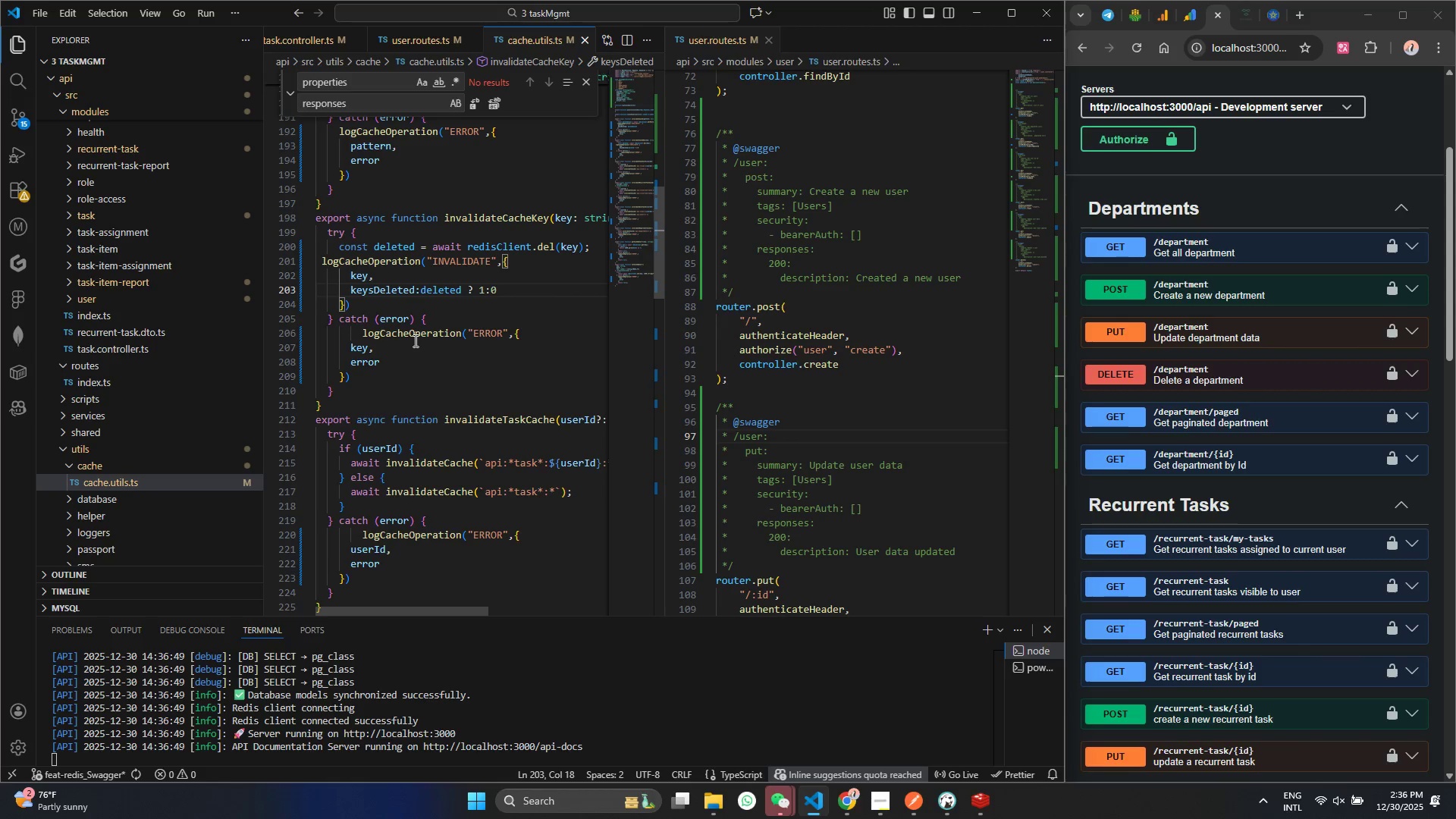 
left_click([408, 457])
 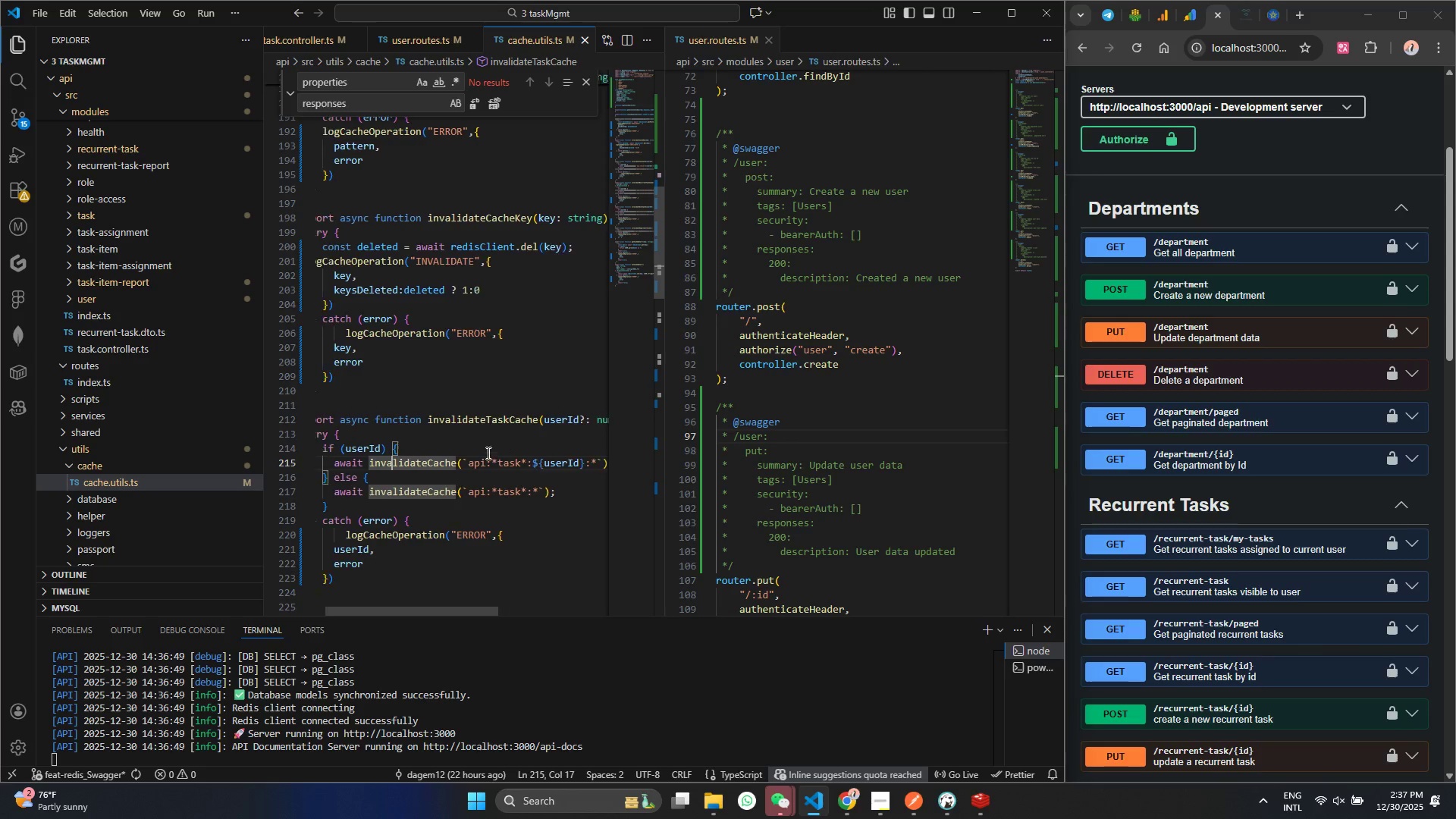 
left_click_drag(start_coordinate=[369, 310], to_coordinate=[269, 268])
 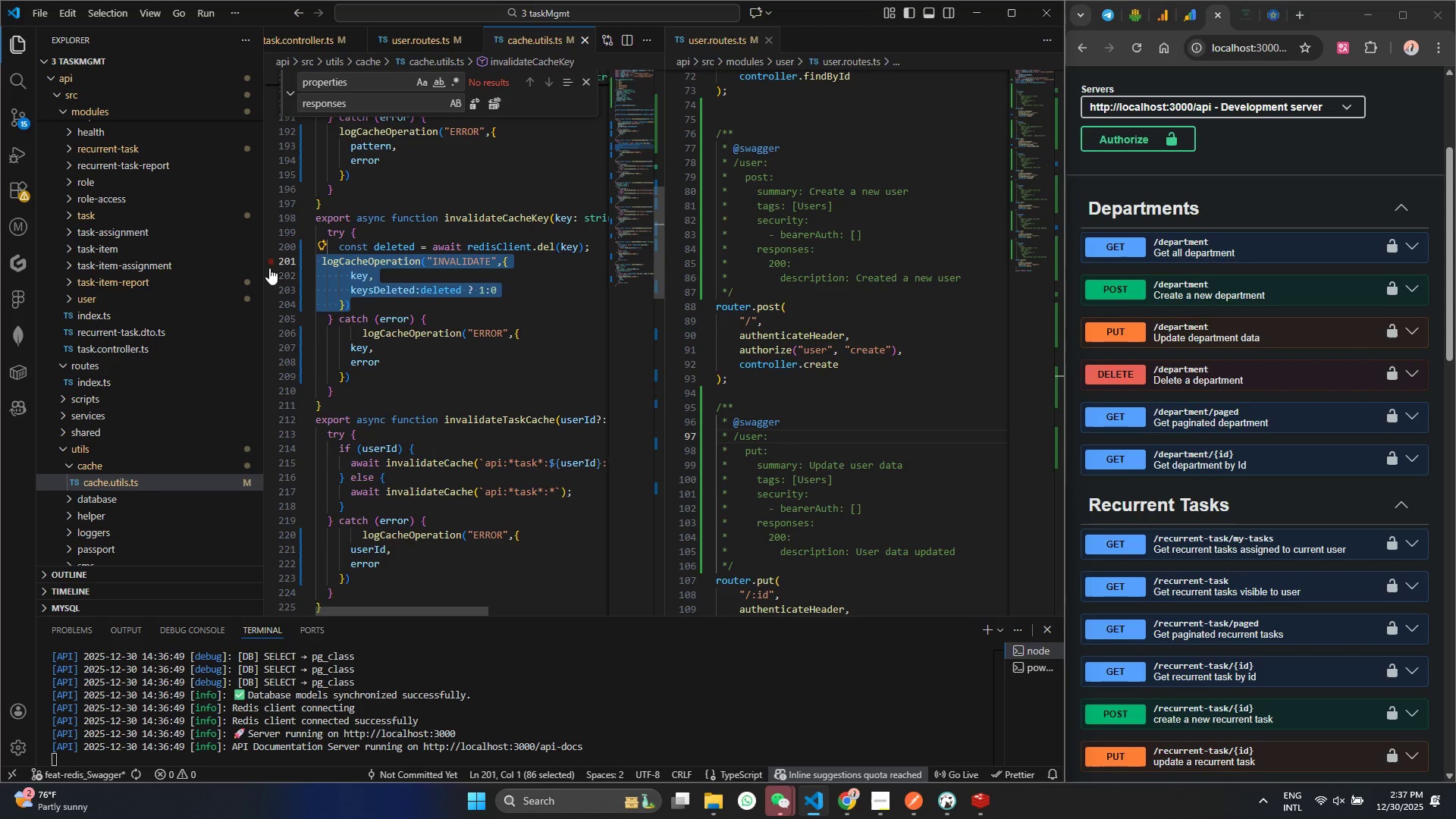 
key(Control+C)
 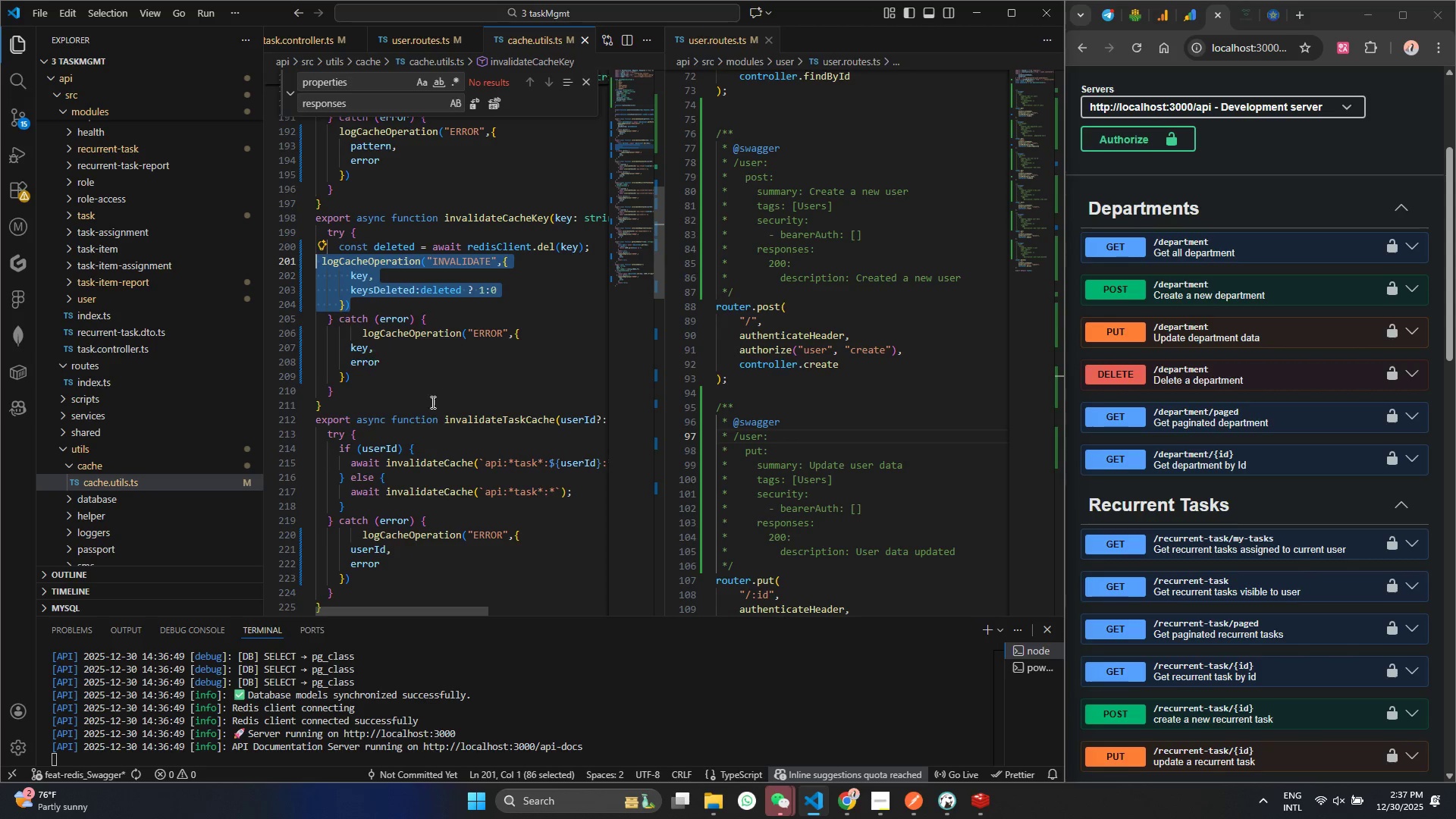 
key(Control+C)
 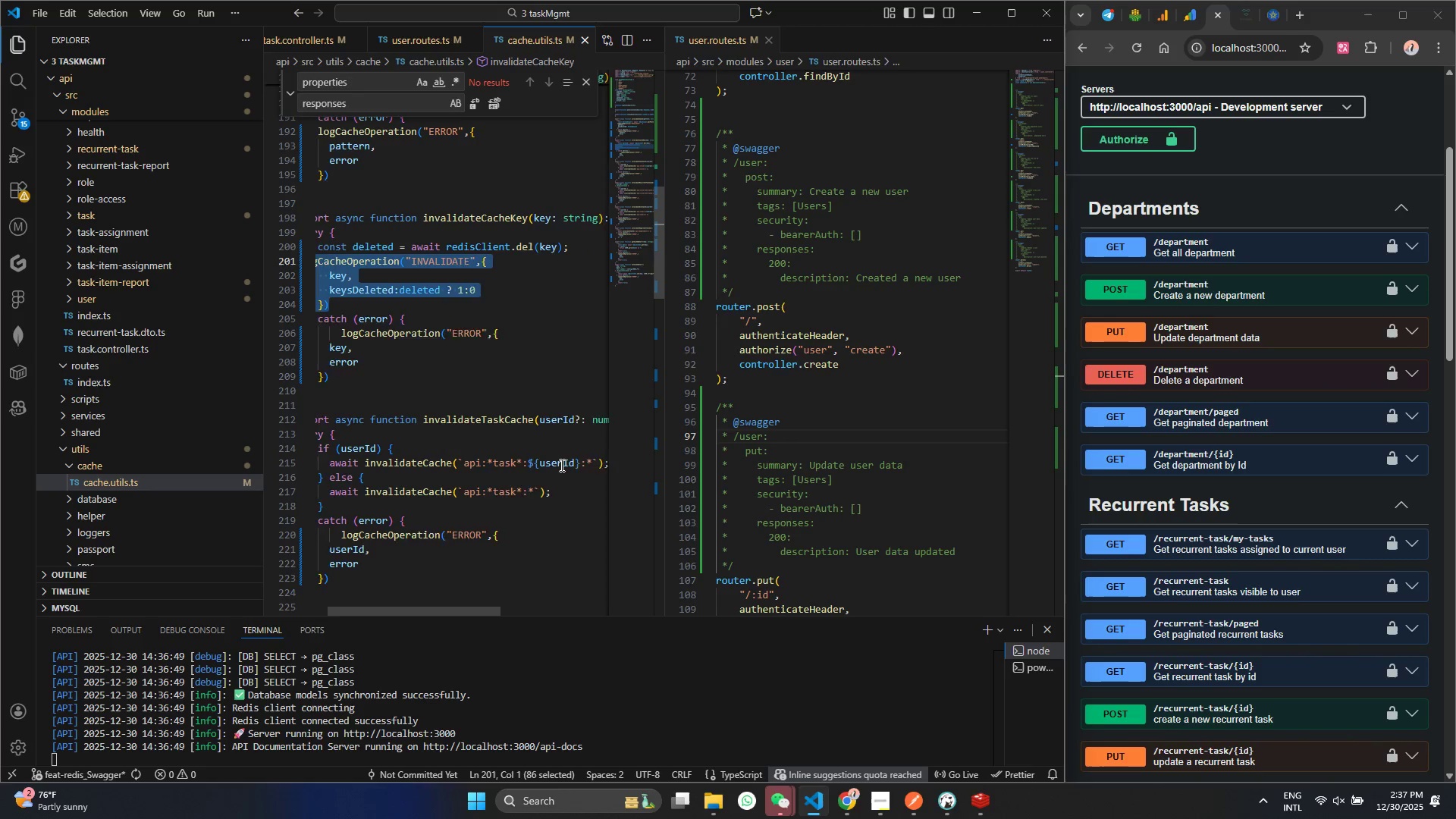 
left_click([587, 469])
 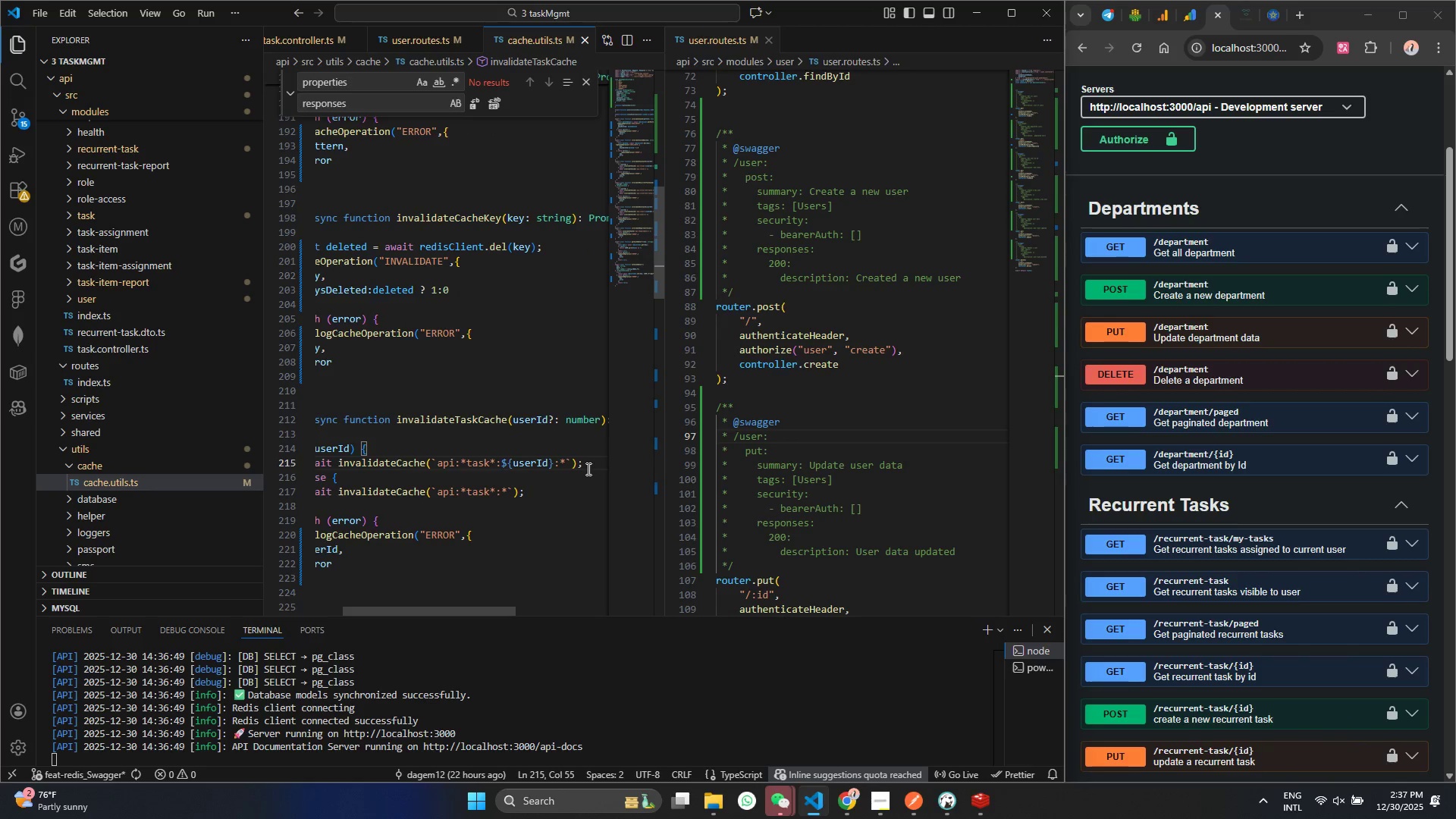 
key(Enter)
 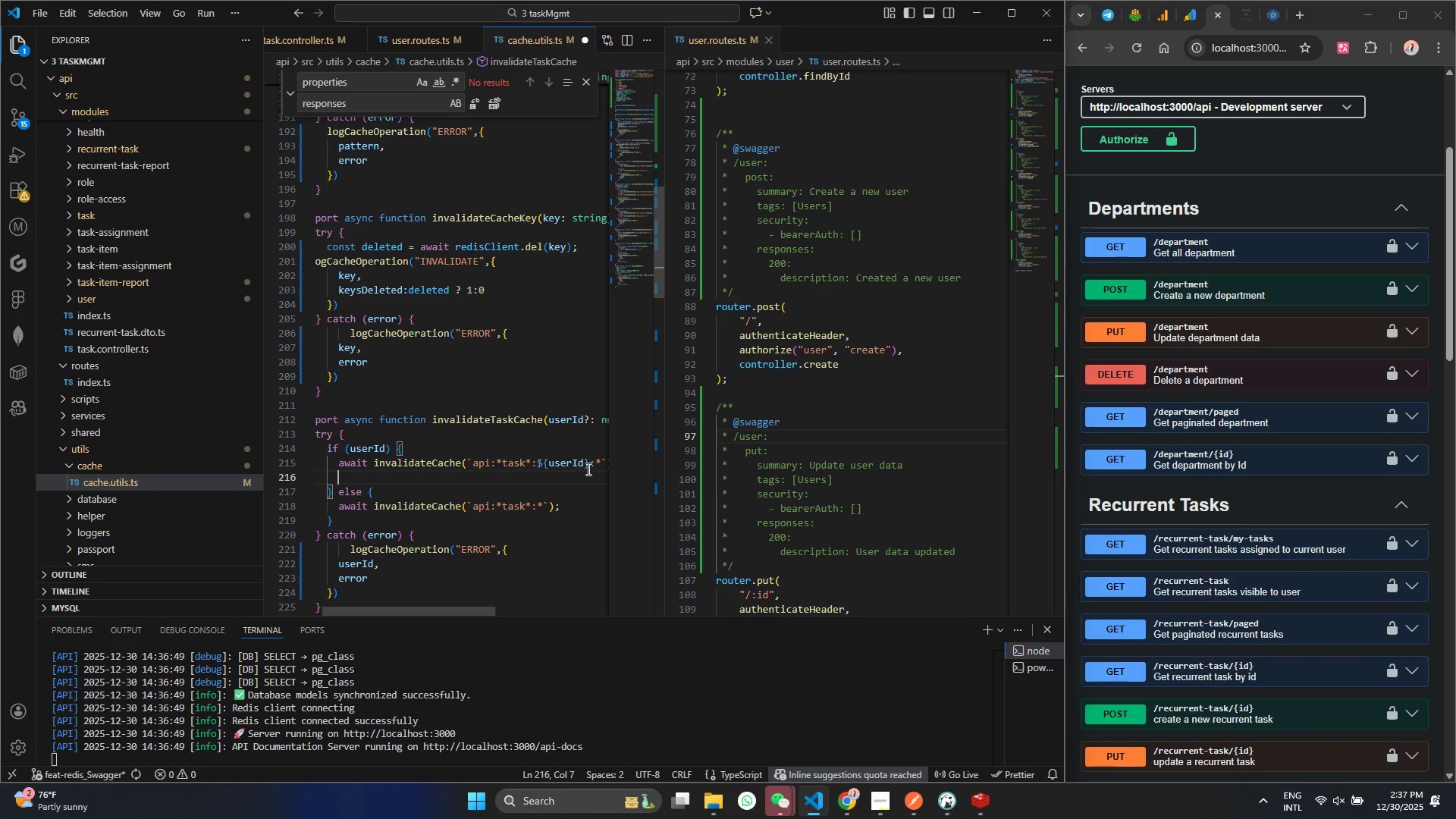 
hold_key(key=ControlLeft, duration=1.5)
 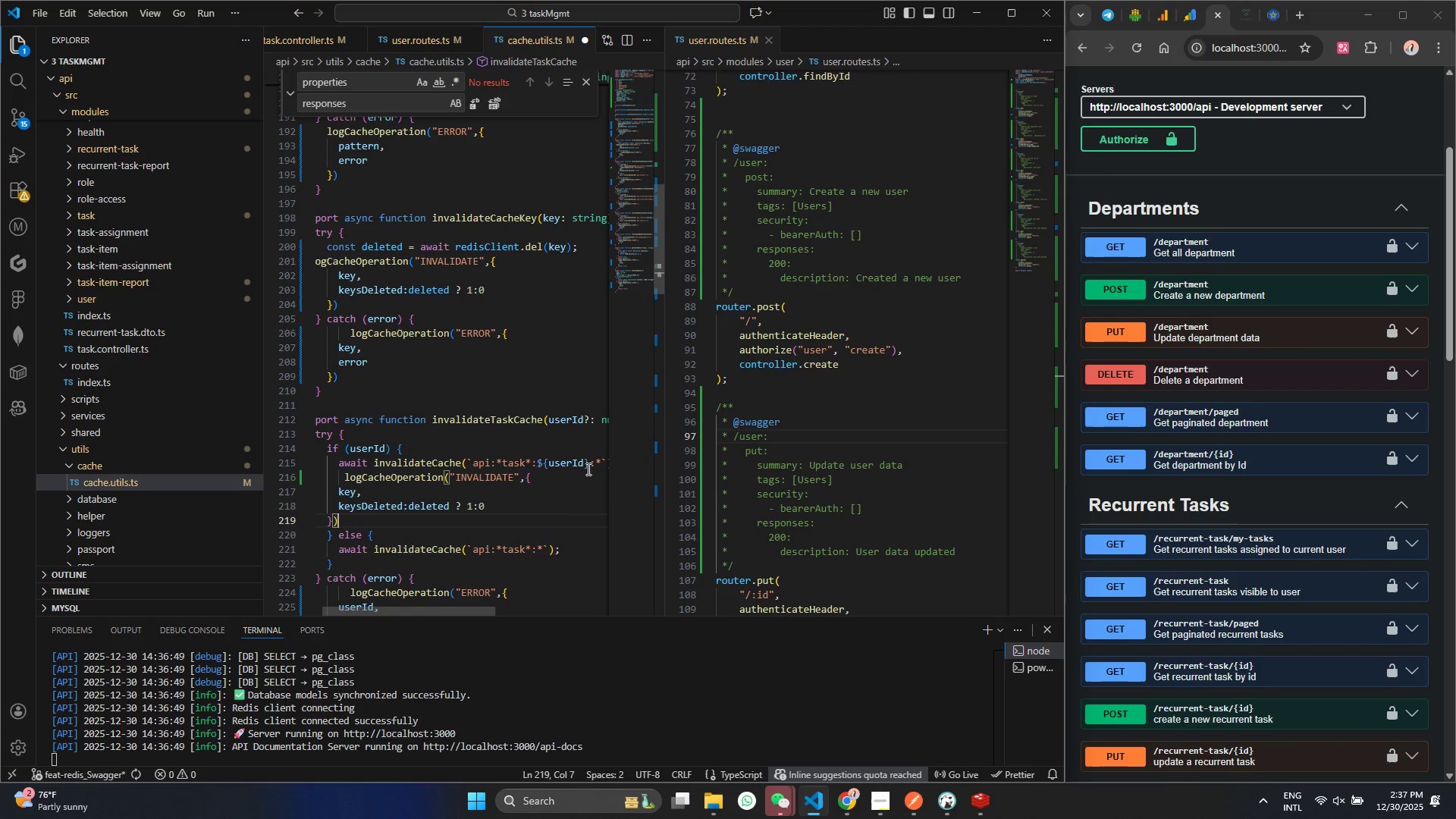 
key(Control+V)
 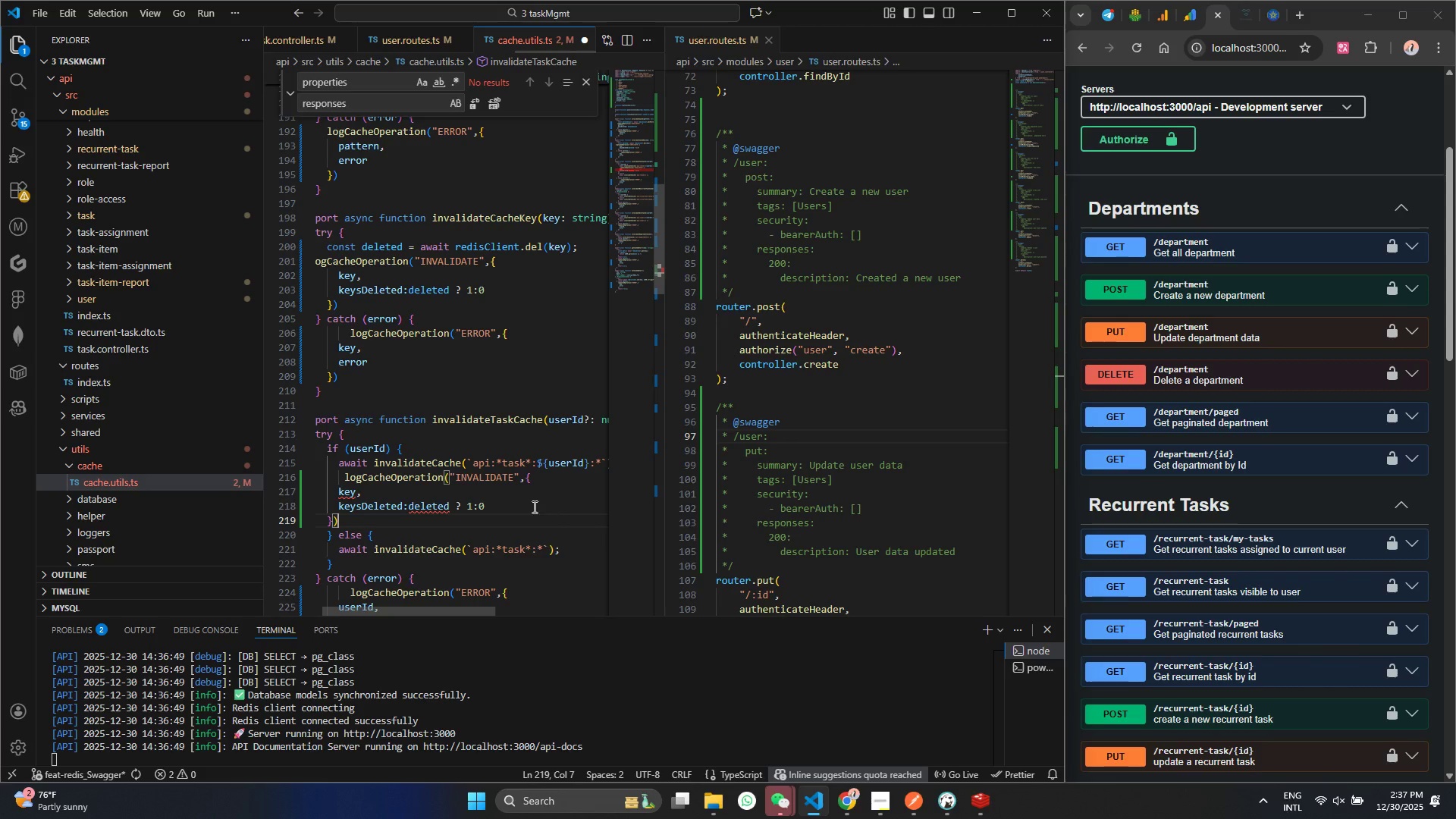 
left_click_drag(start_coordinate=[523, 507], to_coordinate=[278, 491])
 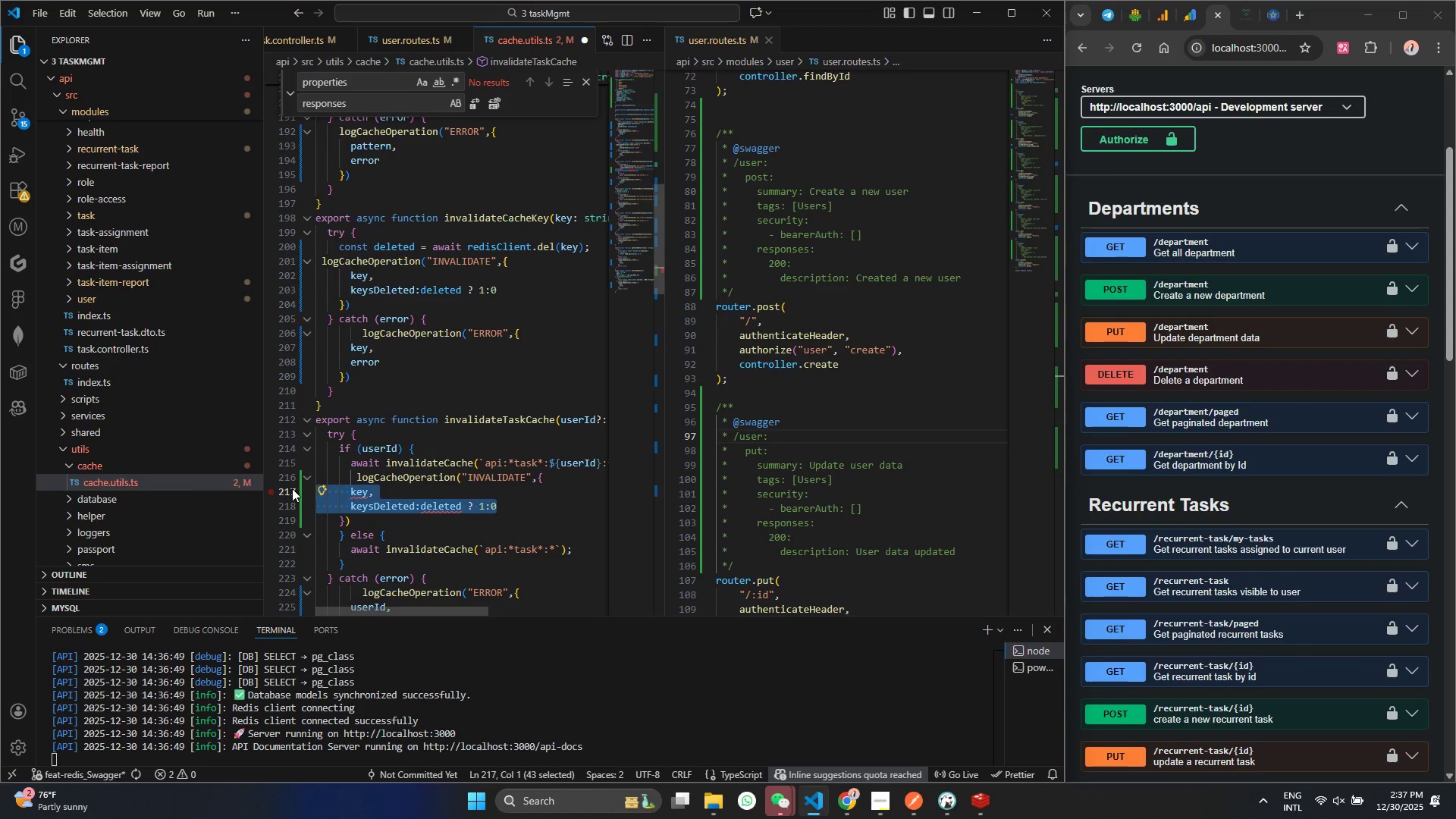 
key(Backspace)
 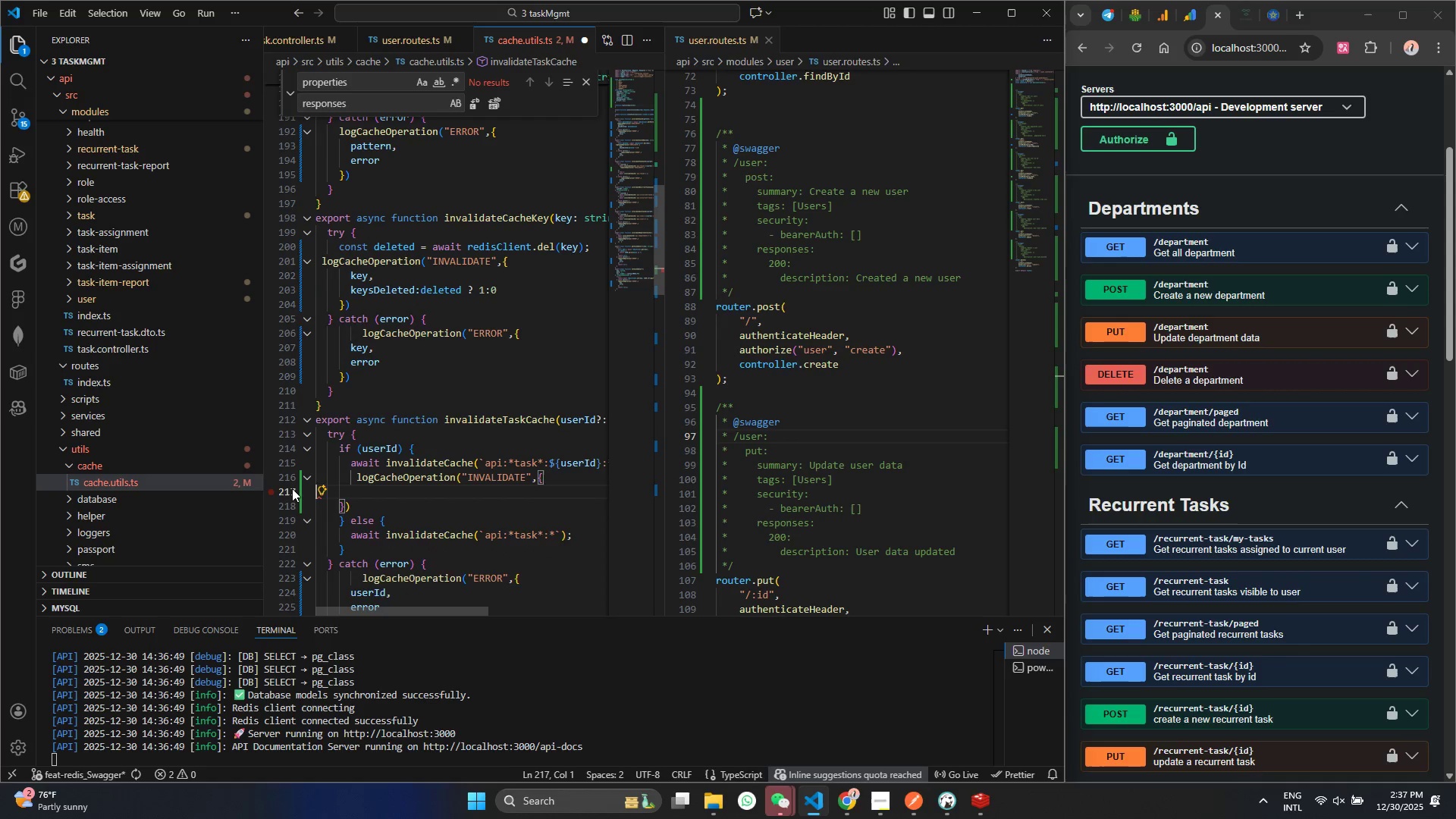 
key(Backspace)
 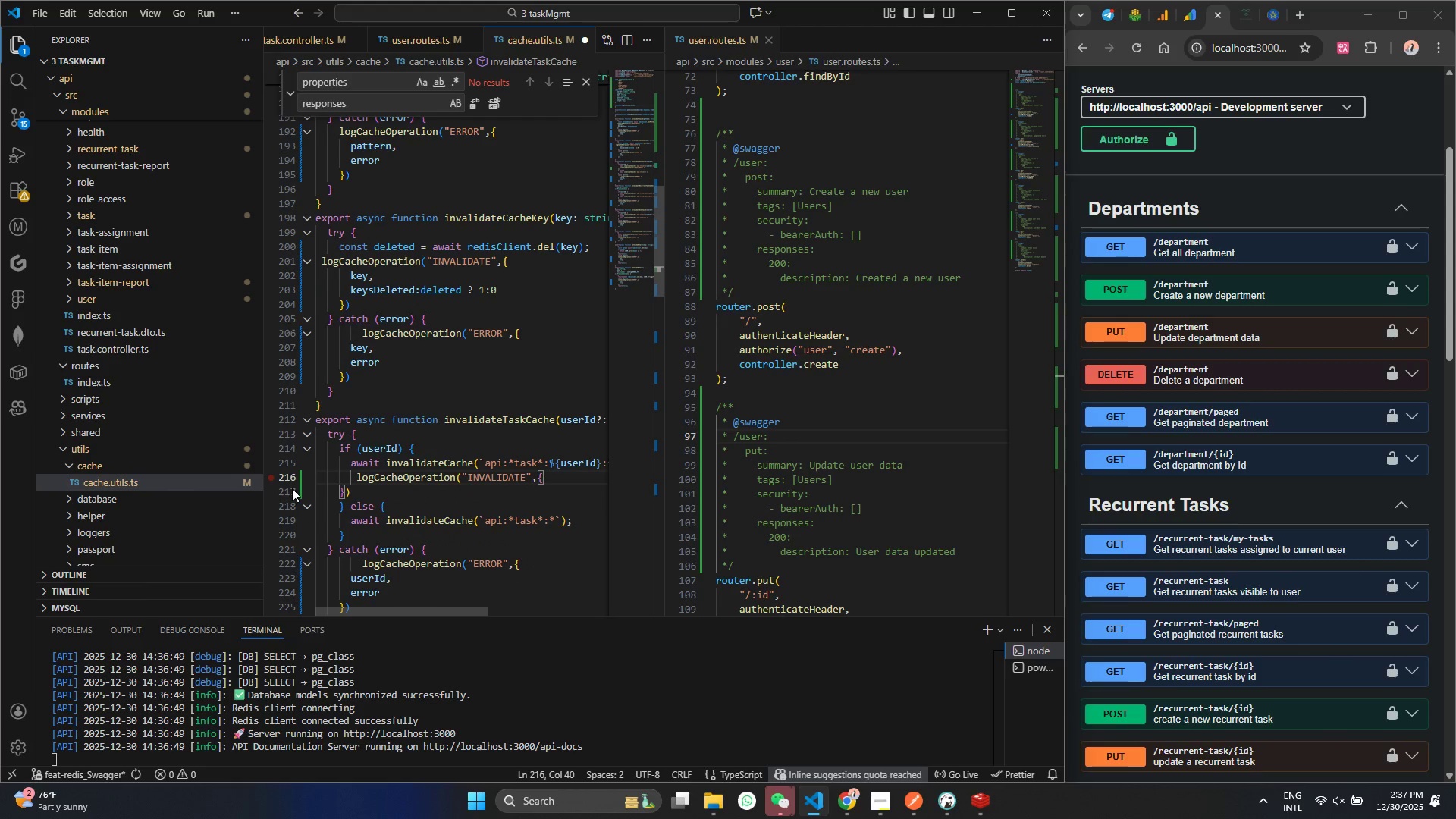 
type([Delete][Delete][Delete][Delete][Delete]s)
key(Backspace)
type(us)
 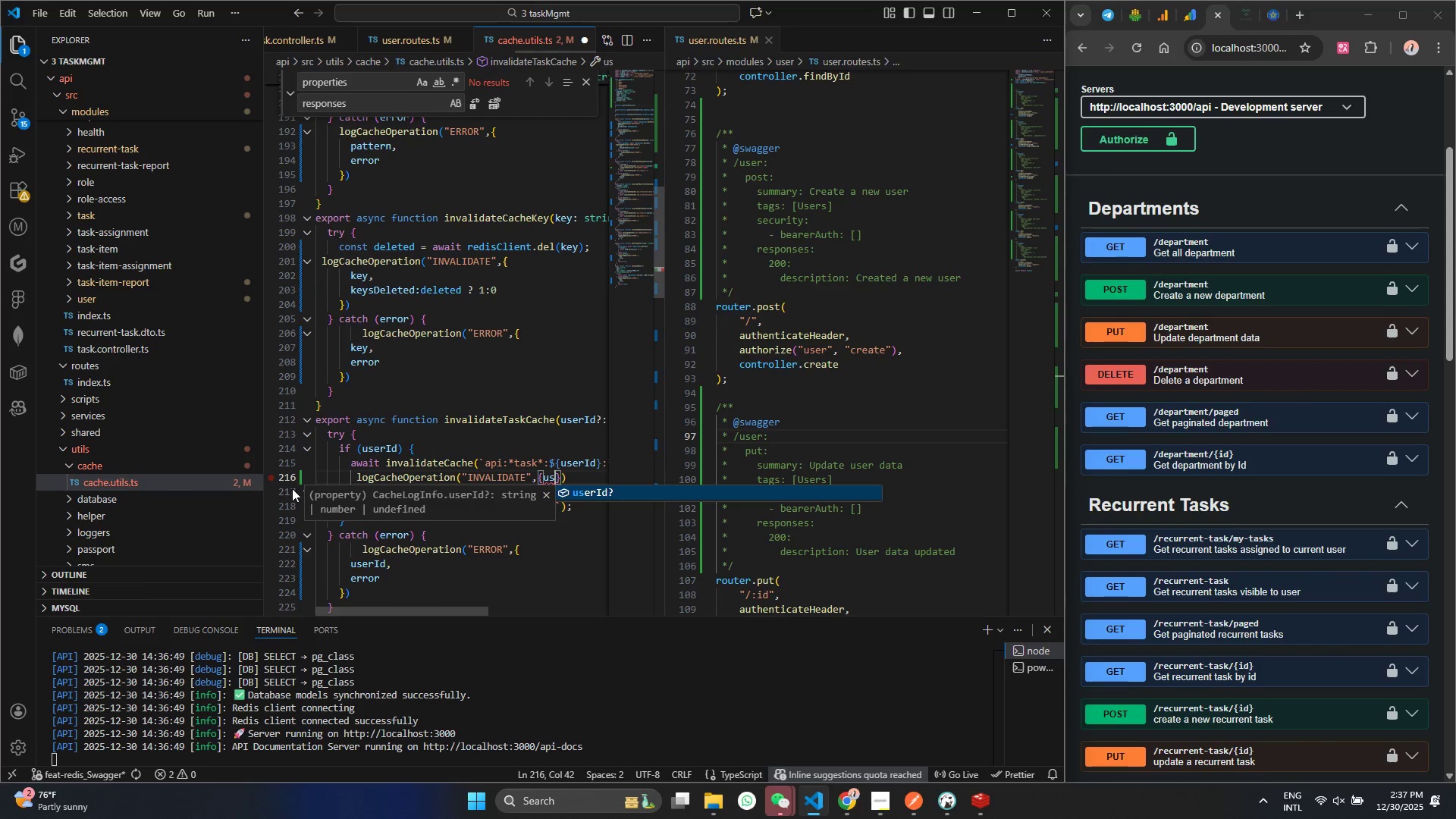 
key(Enter)
 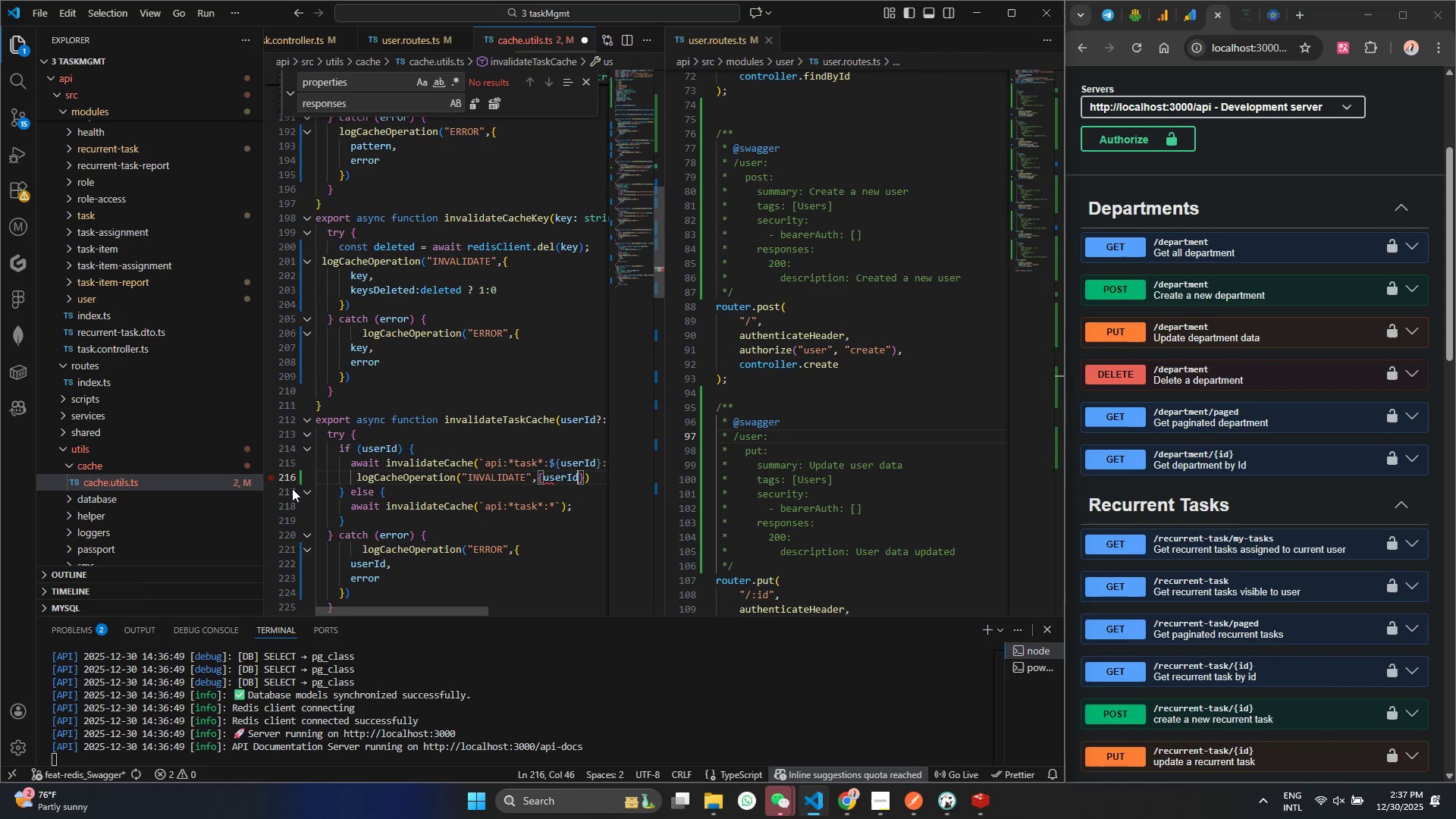 
key(Control+ControlLeft)
 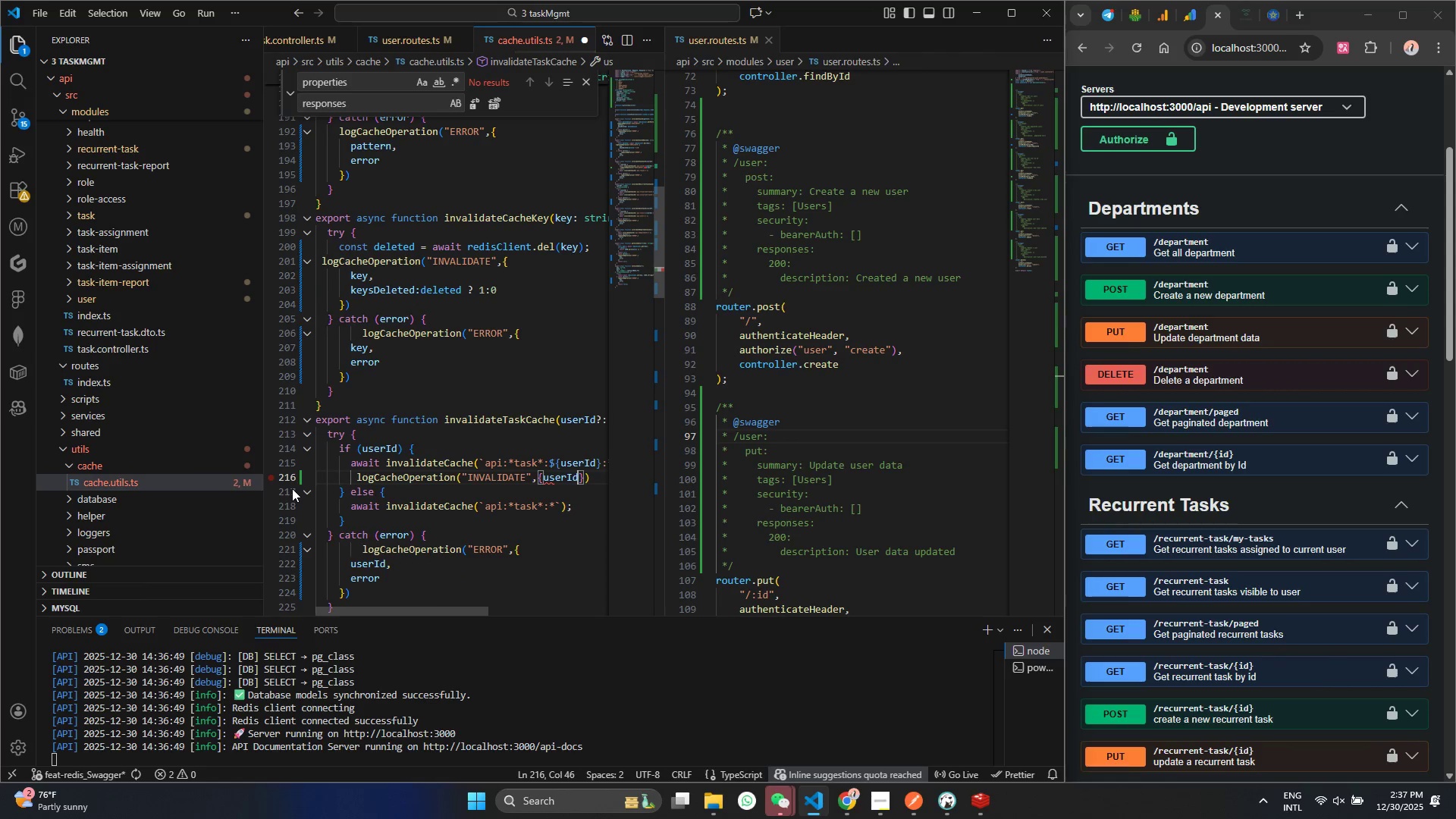 
key(Control+S)
 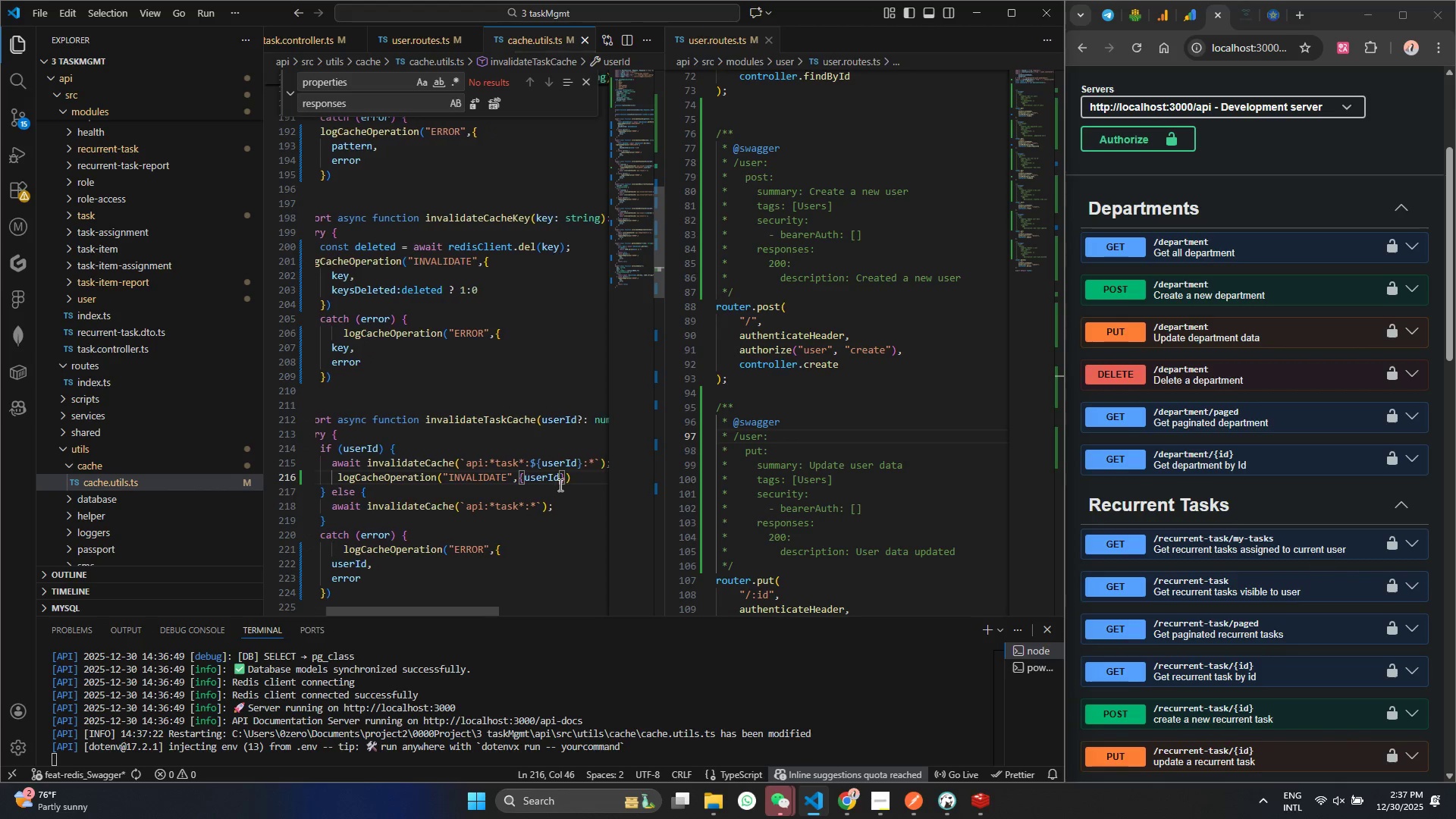 
left_click_drag(start_coordinate=[581, 474], to_coordinate=[252, 474])
 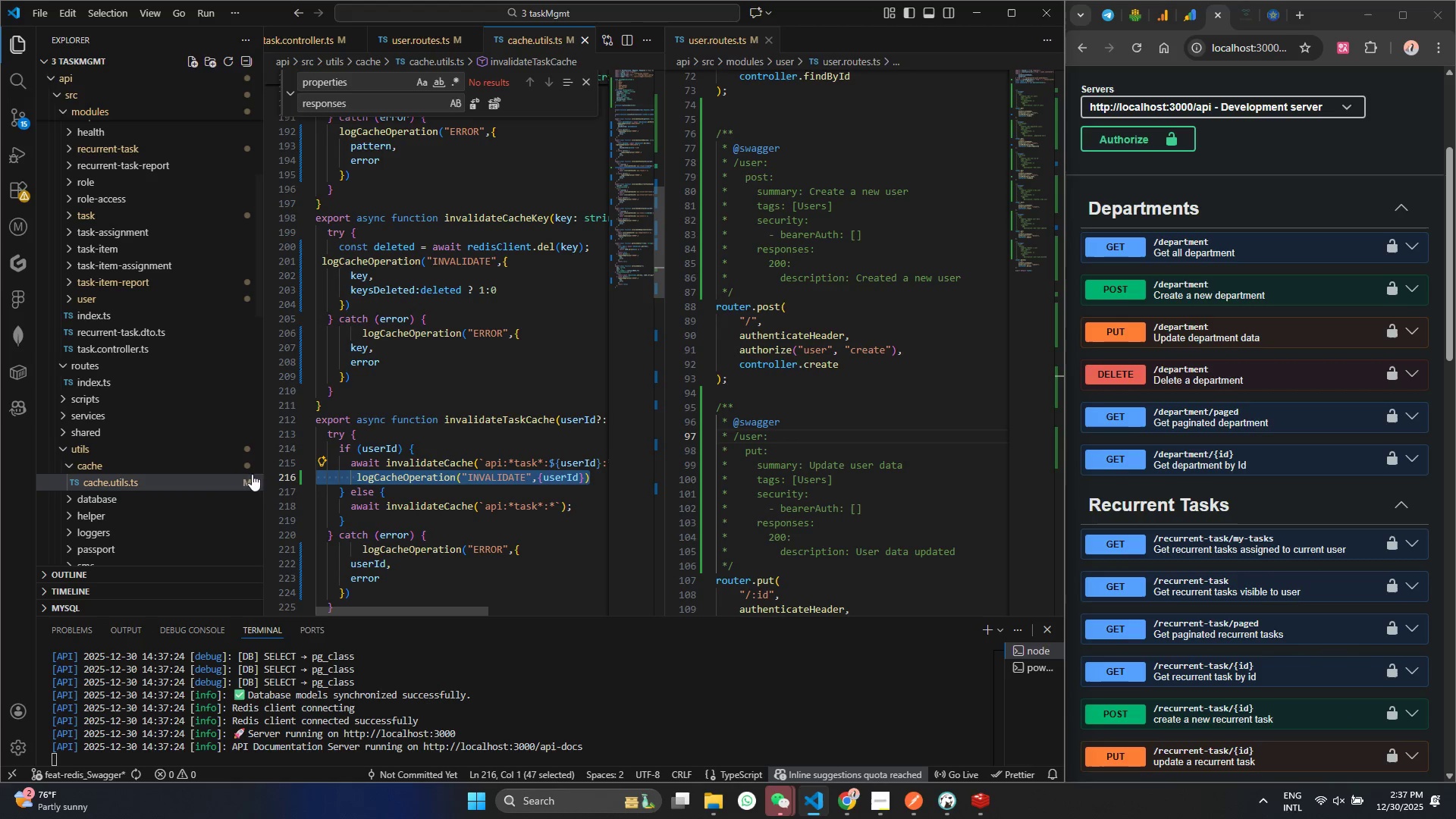 
key(Control+C)
 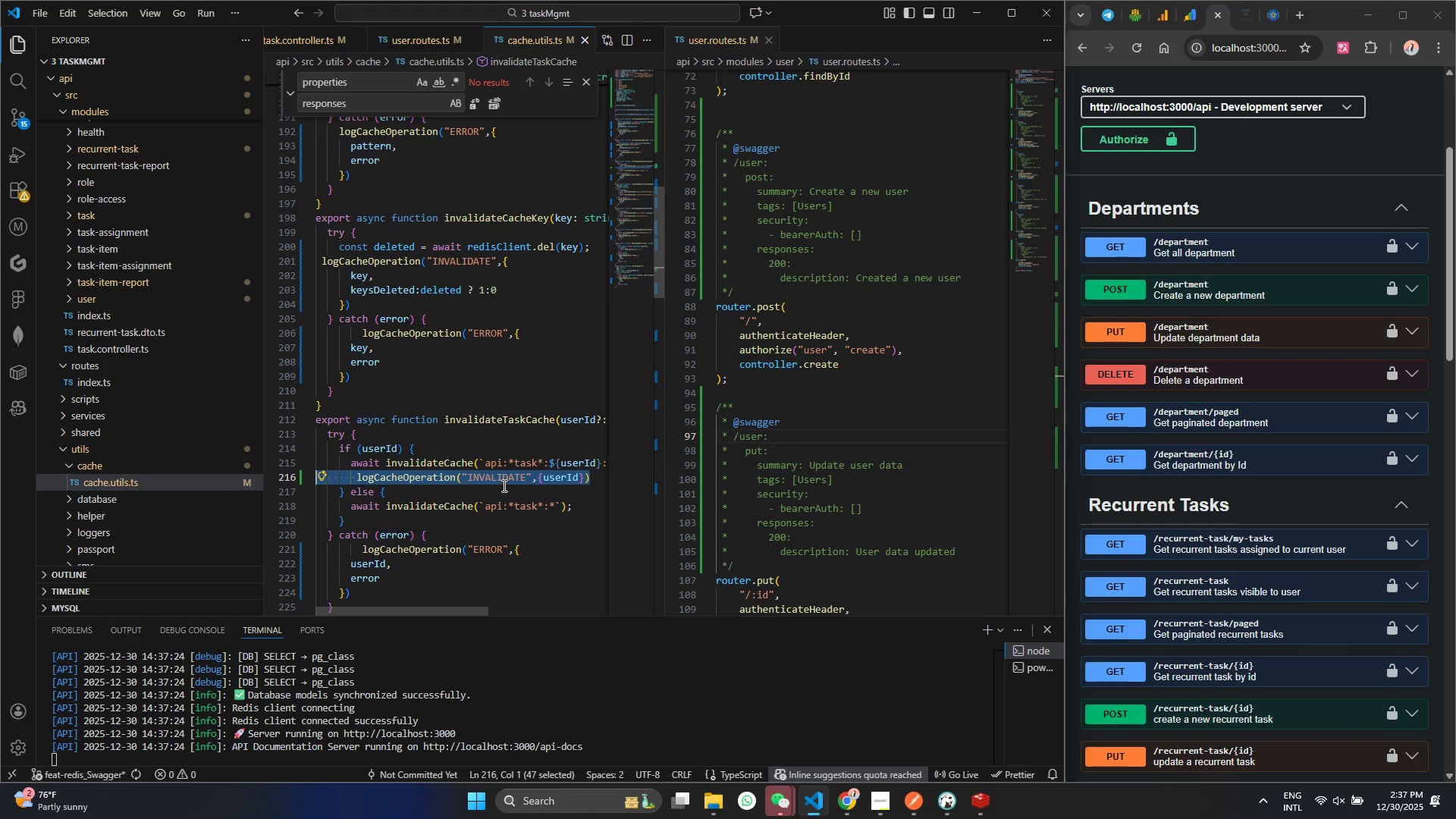 
wait(7.14)
 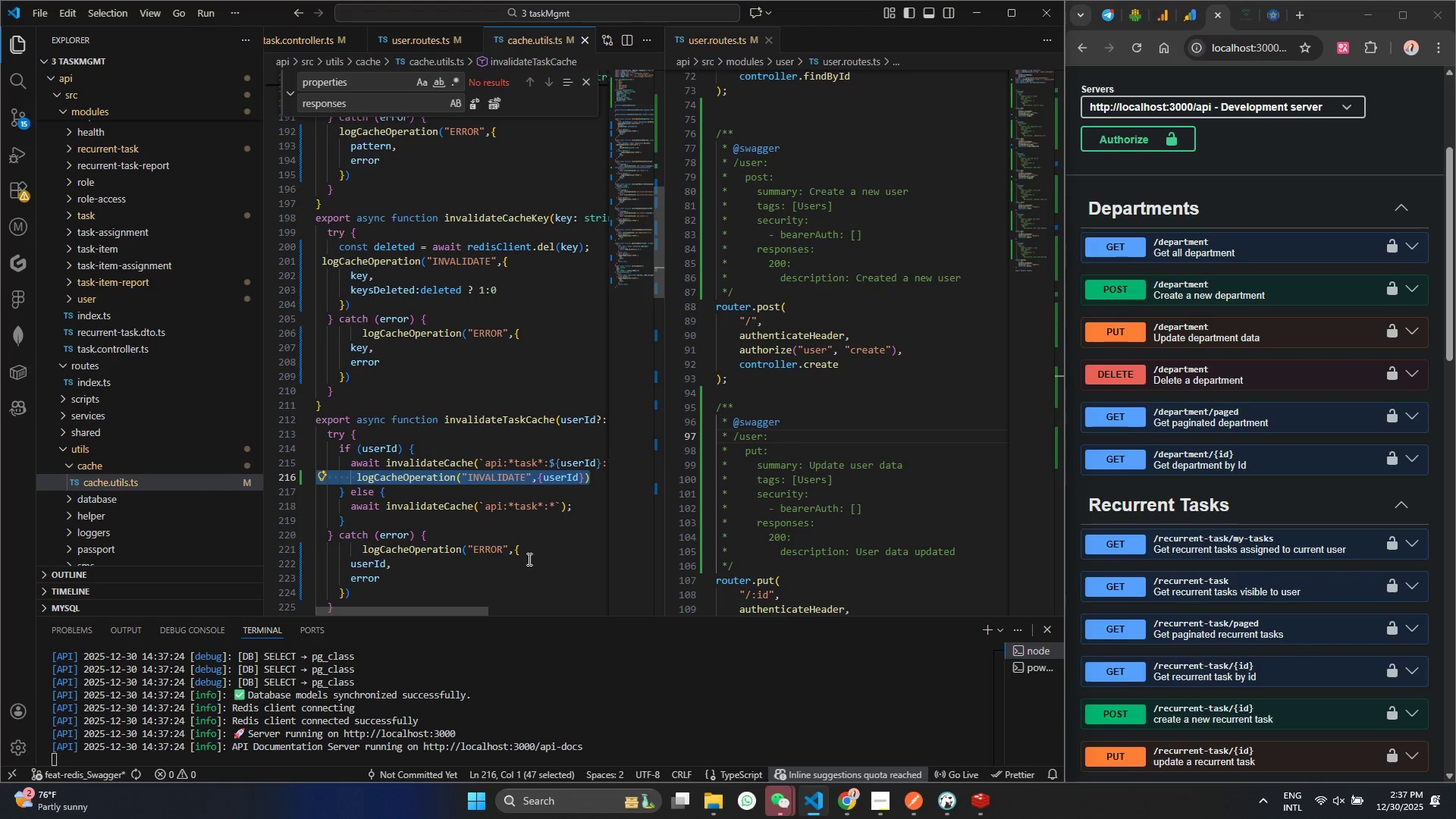 
left_click([585, 504])
 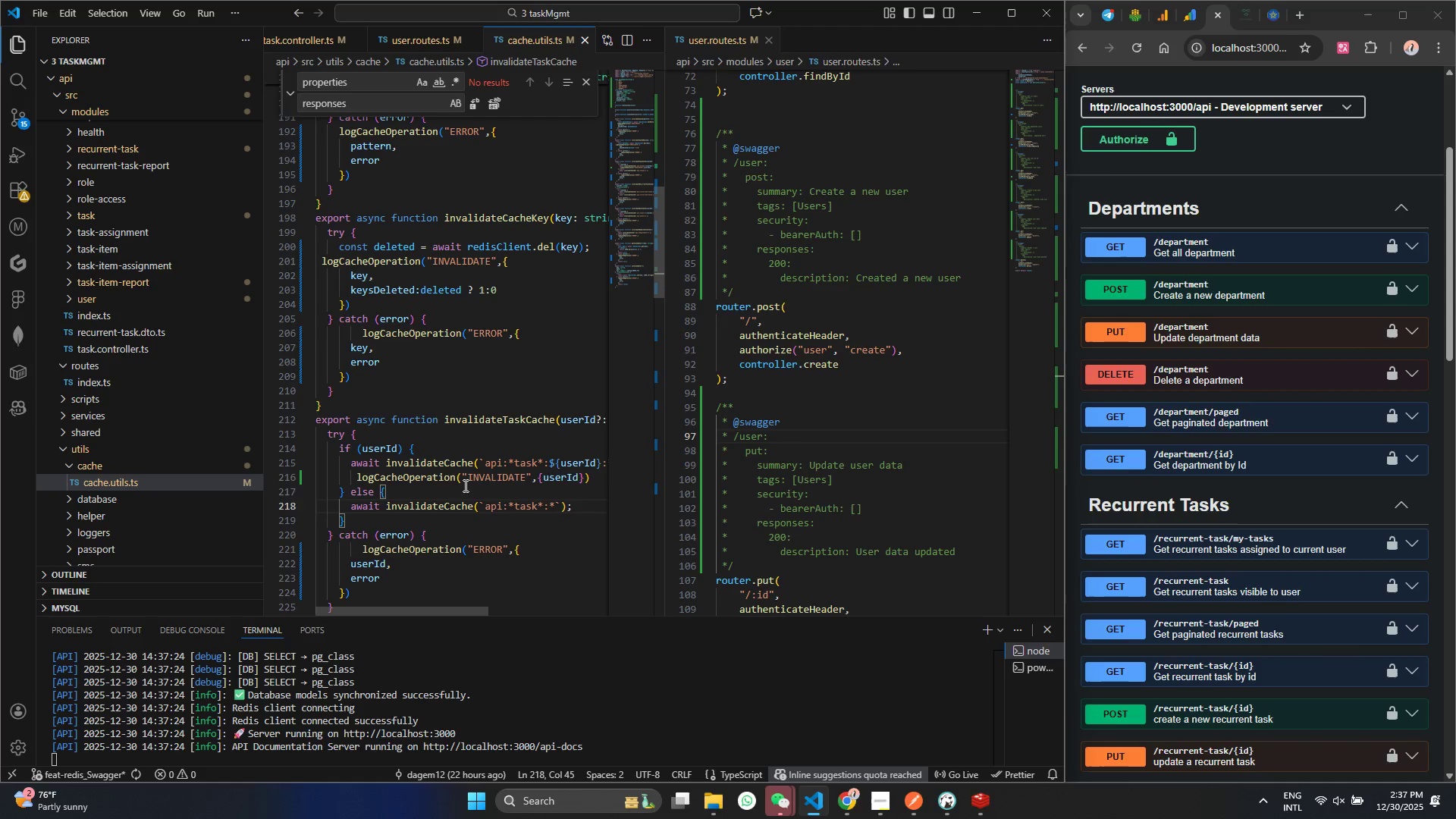 
double_click([471, 478])
 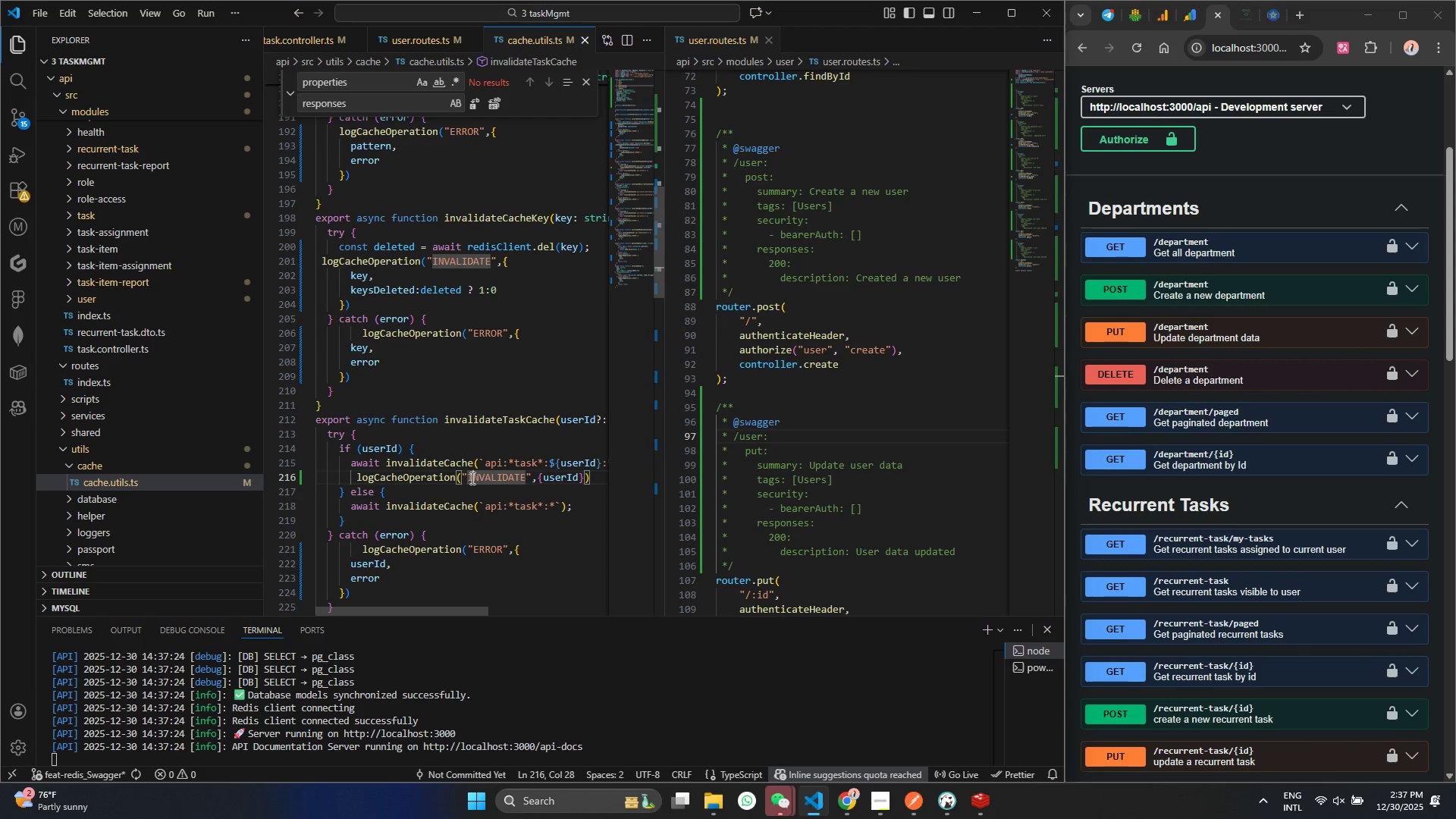 
triple_click([471, 478])
 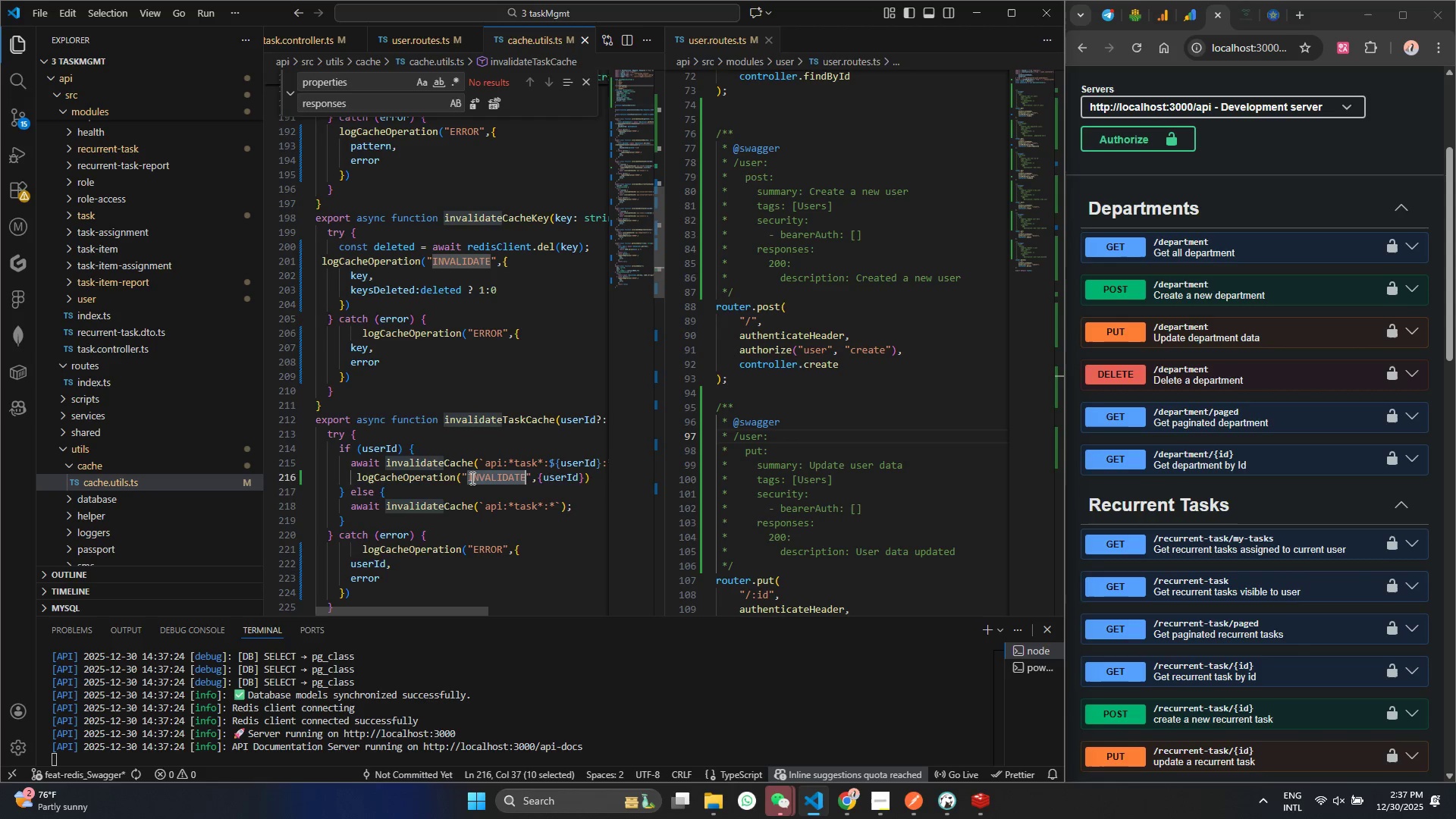 
triple_click([471, 478])
 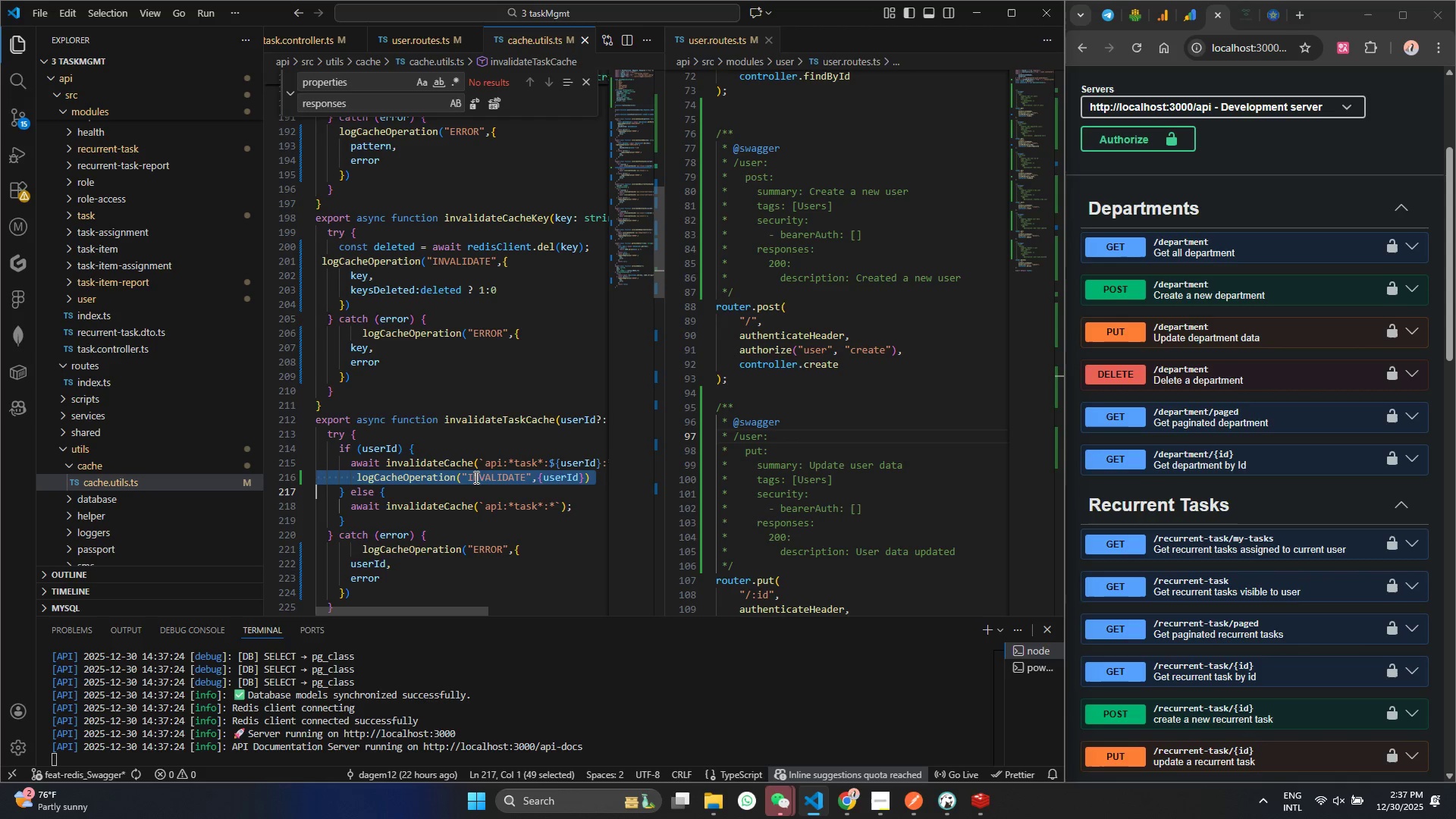 
key(Control+X)
 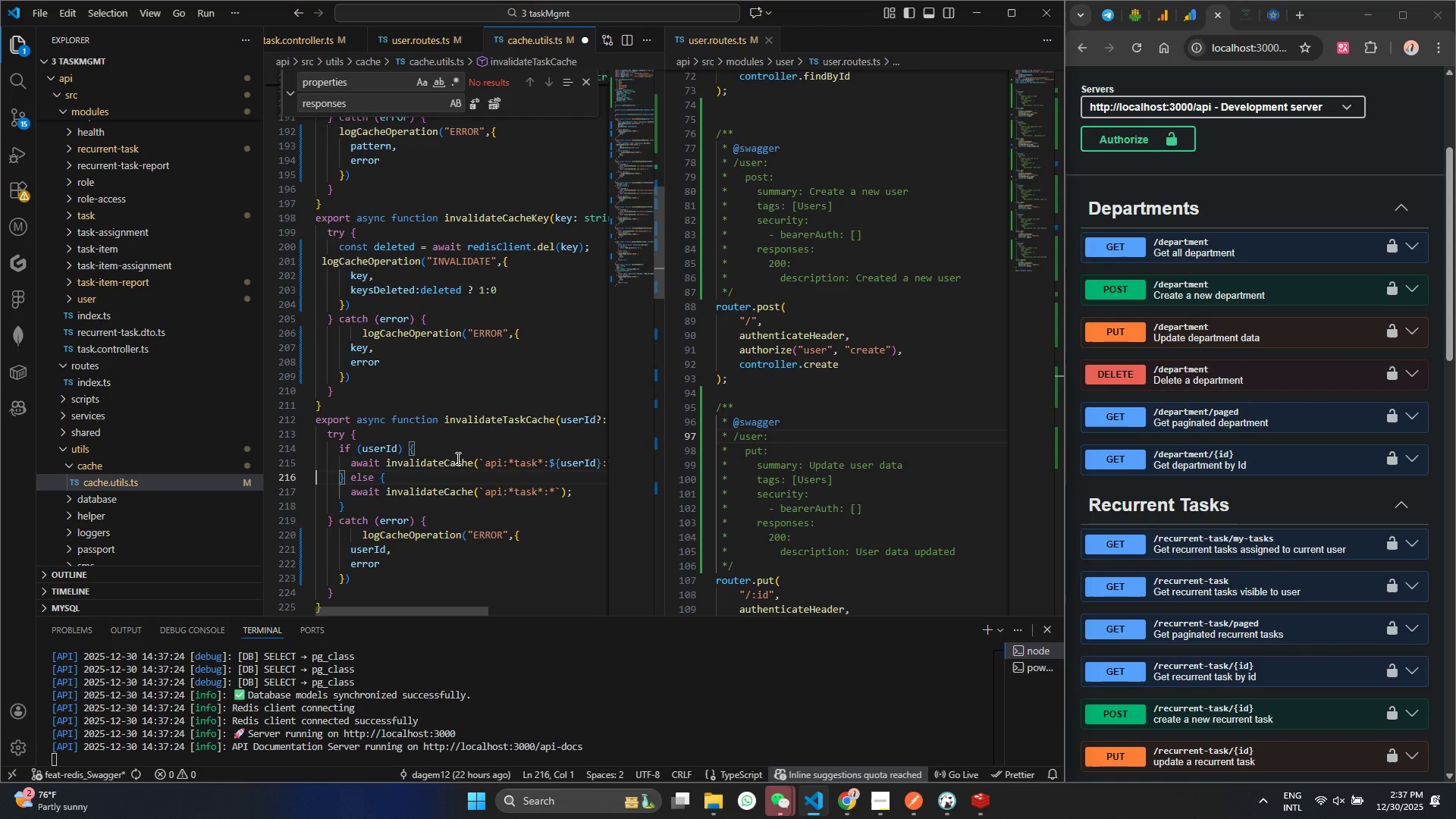 
left_click([449, 456])
 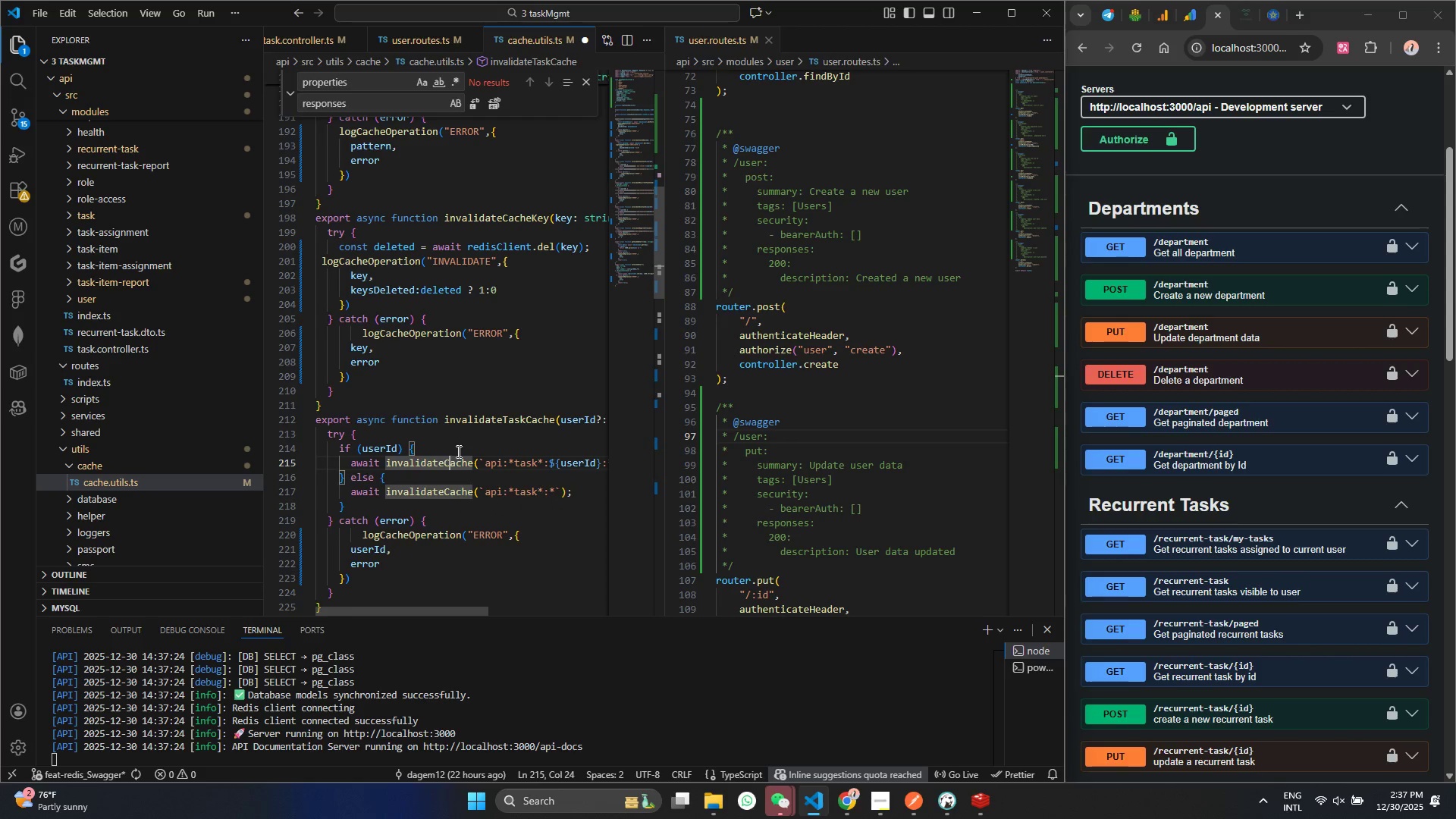 
left_click([457, 451])
 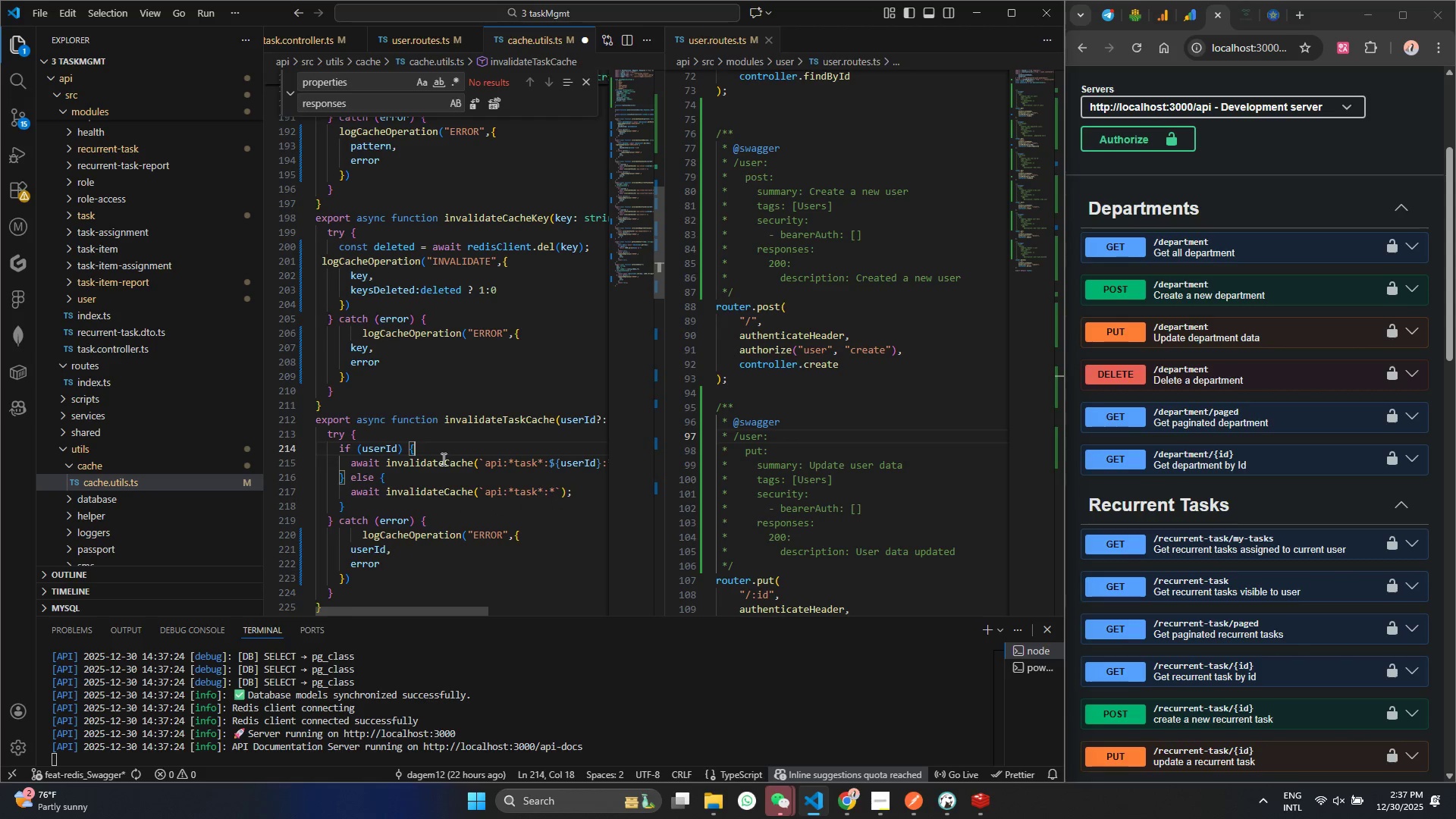 
key(Enter)
 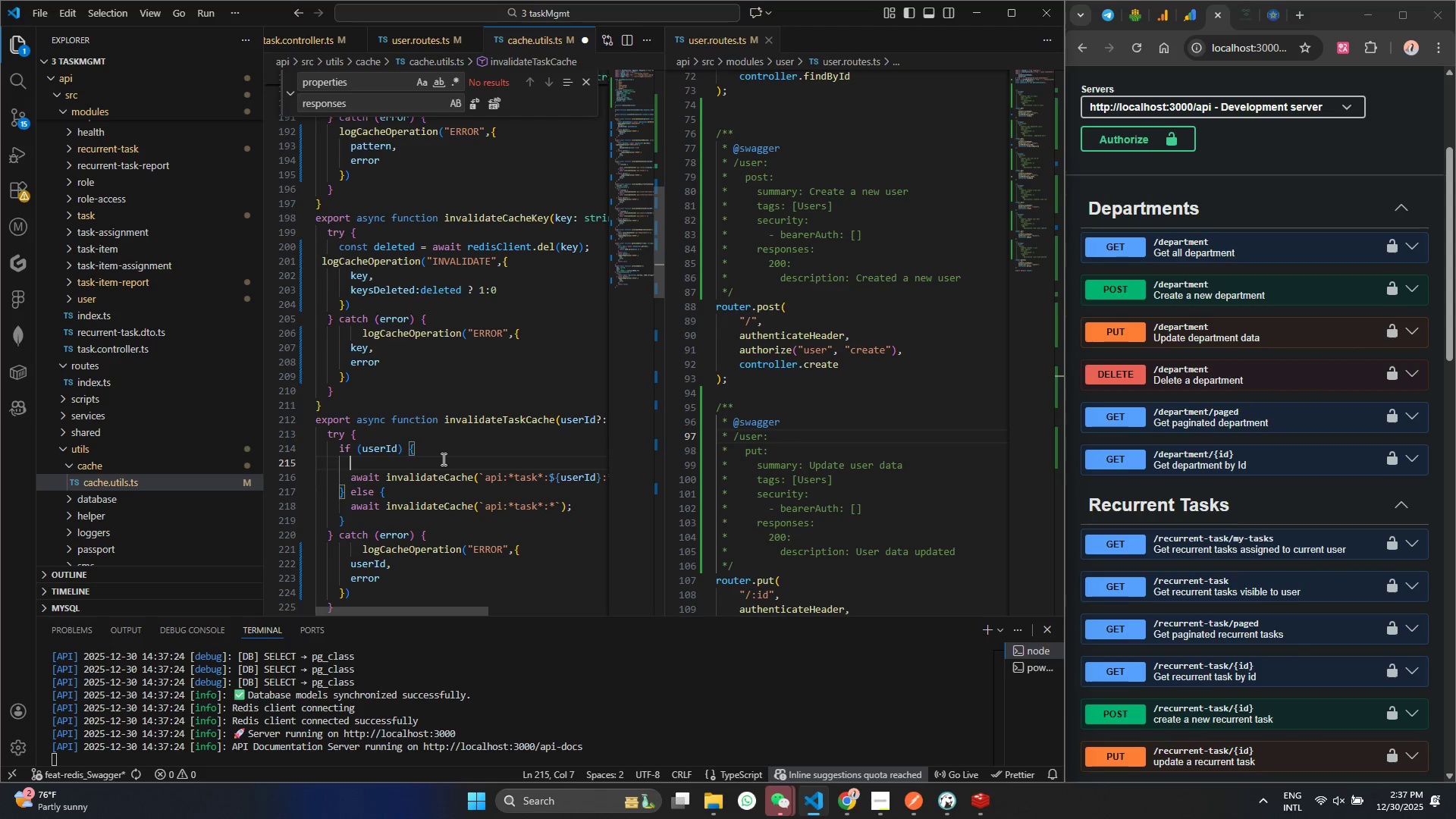 
key(Control+V)
 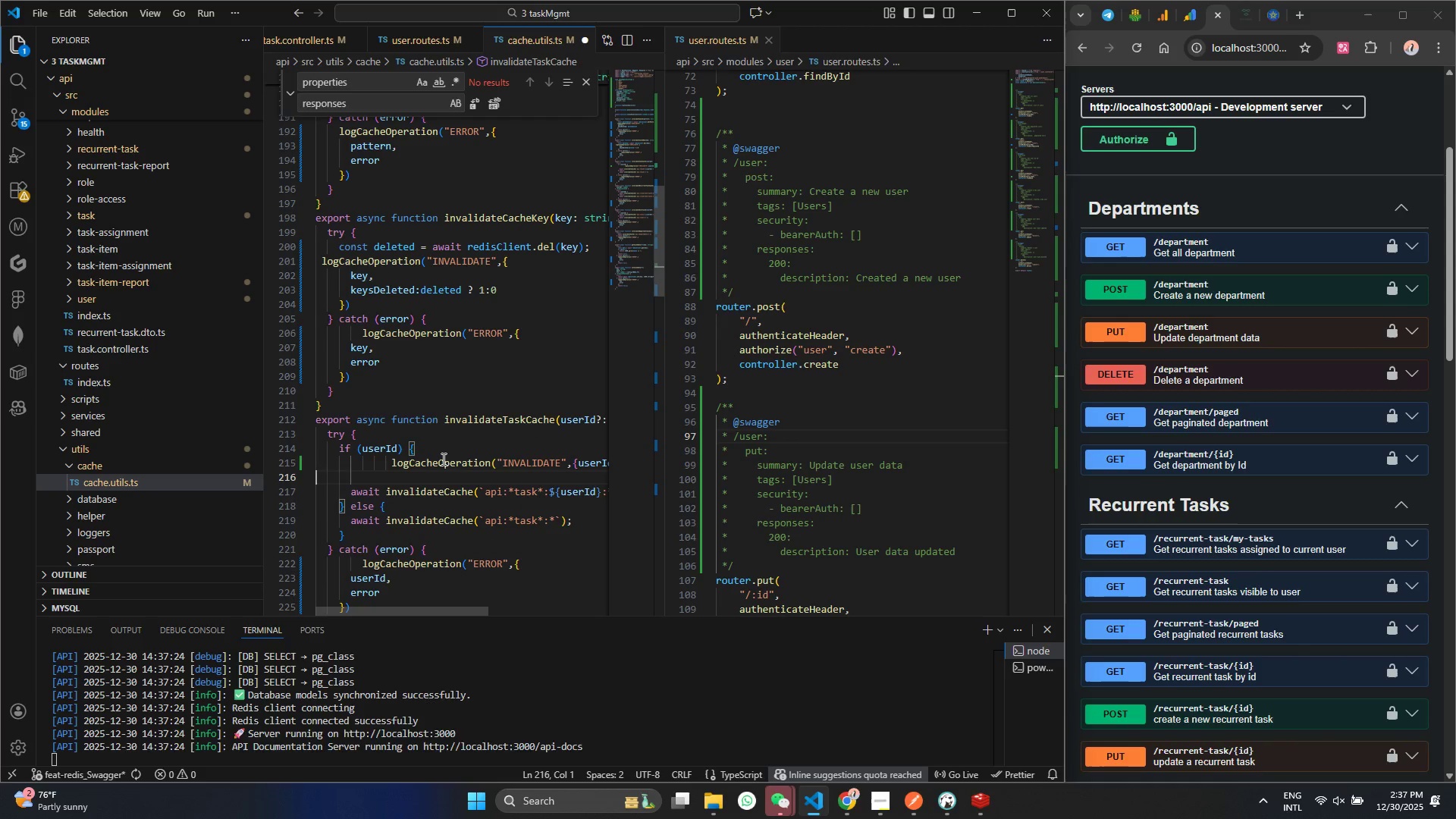 
key(Control+S)
 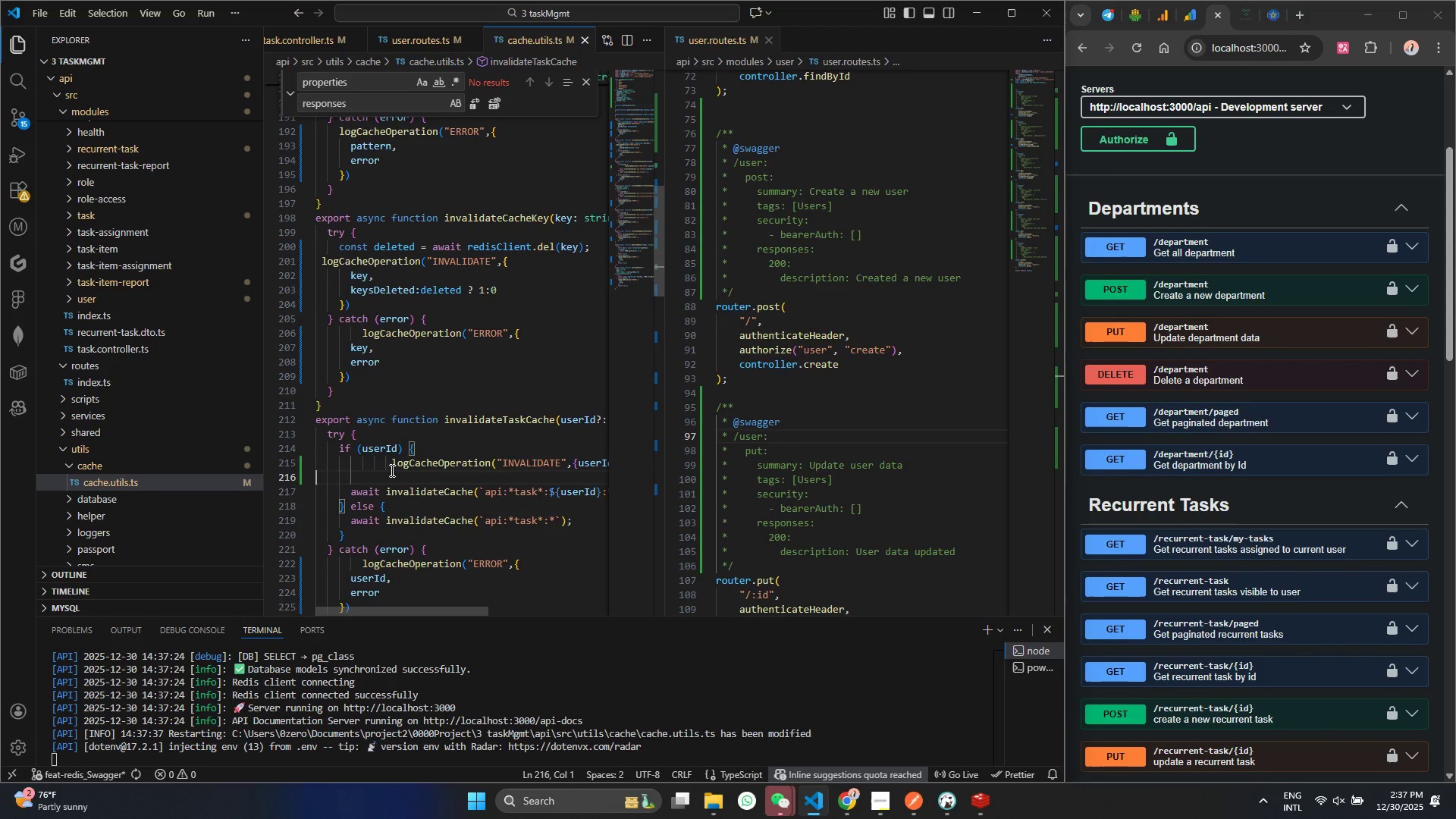 
left_click([389, 482])
 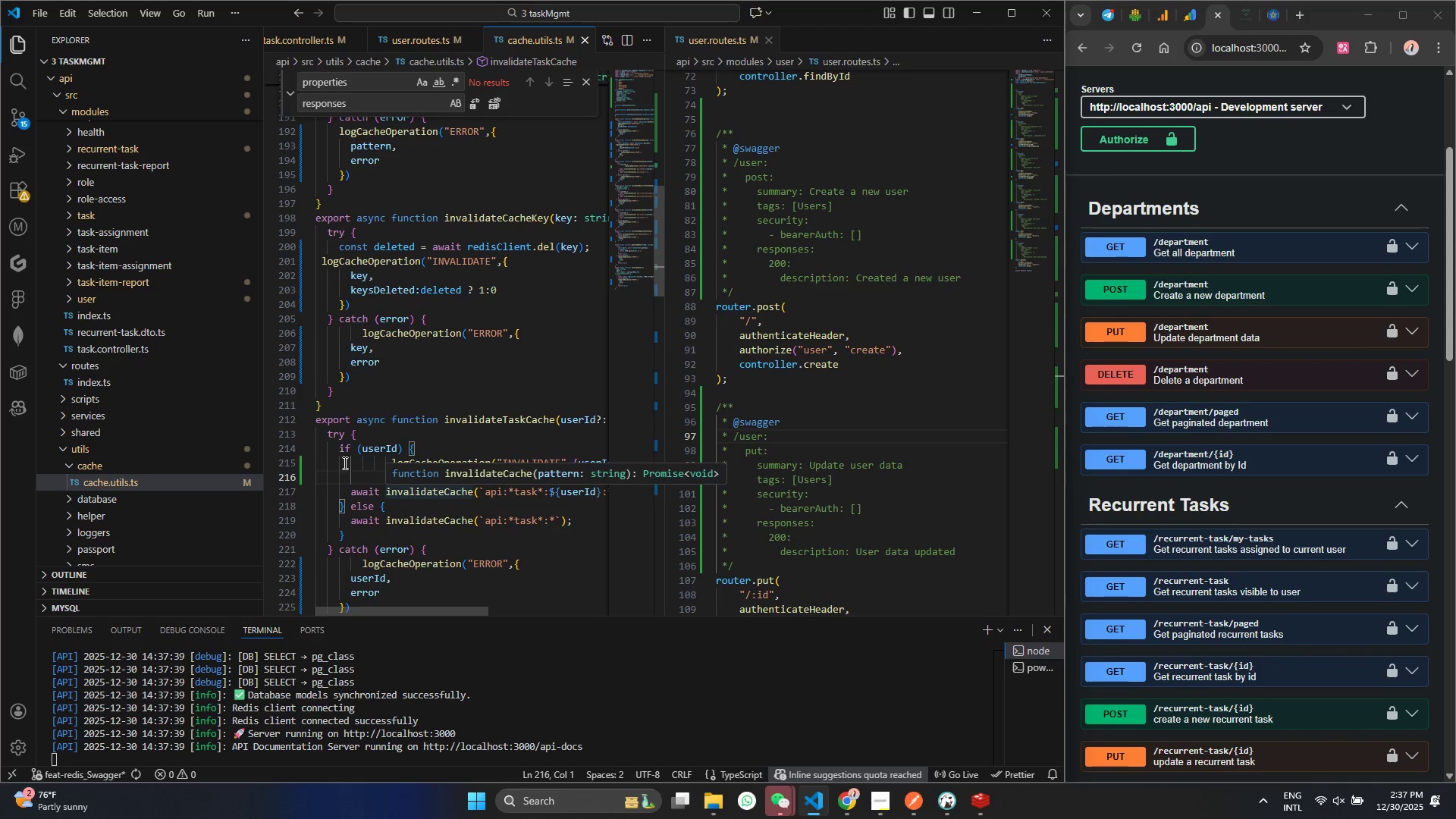 
left_click([366, 479])
 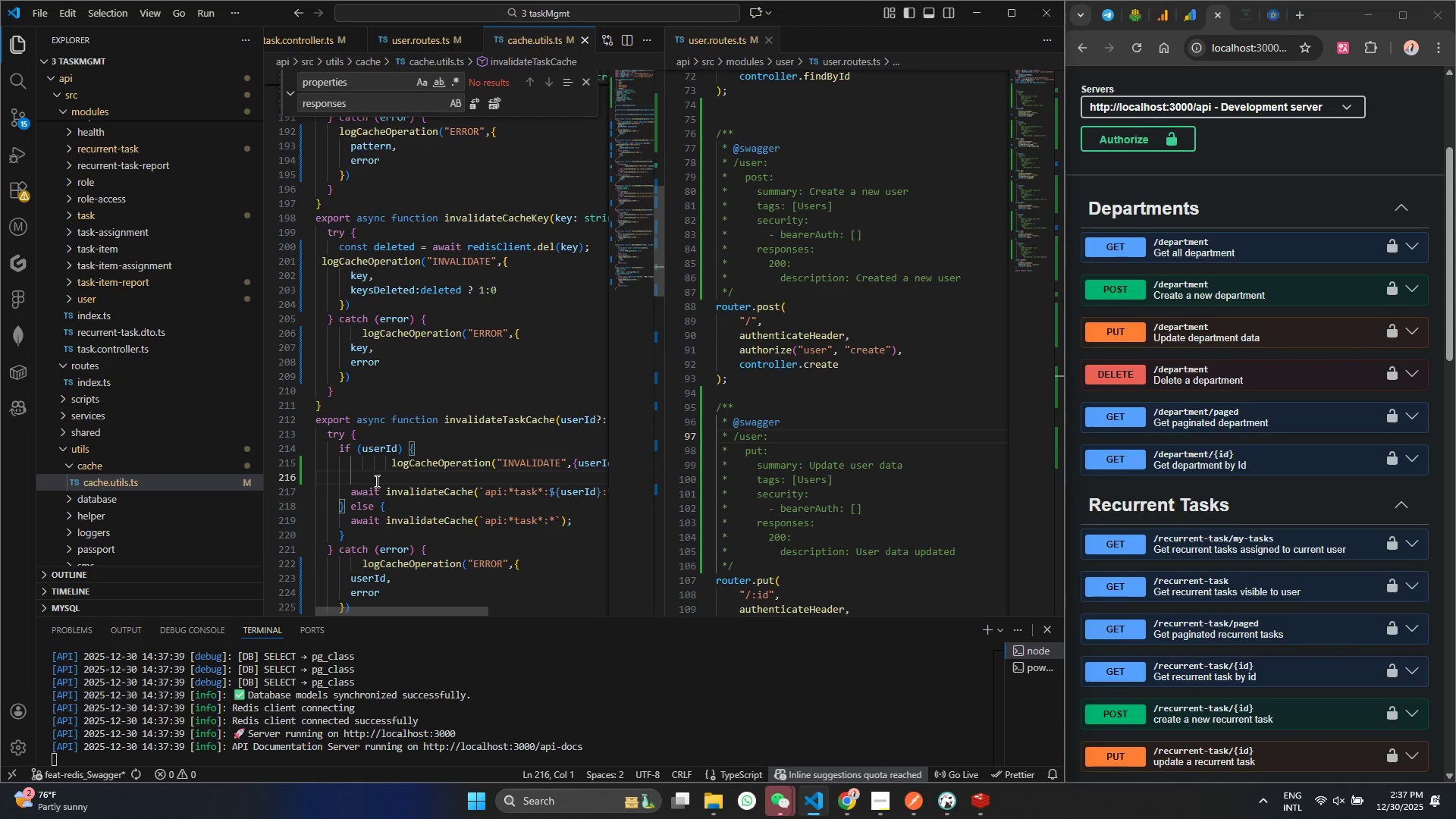 
key(Backspace)
 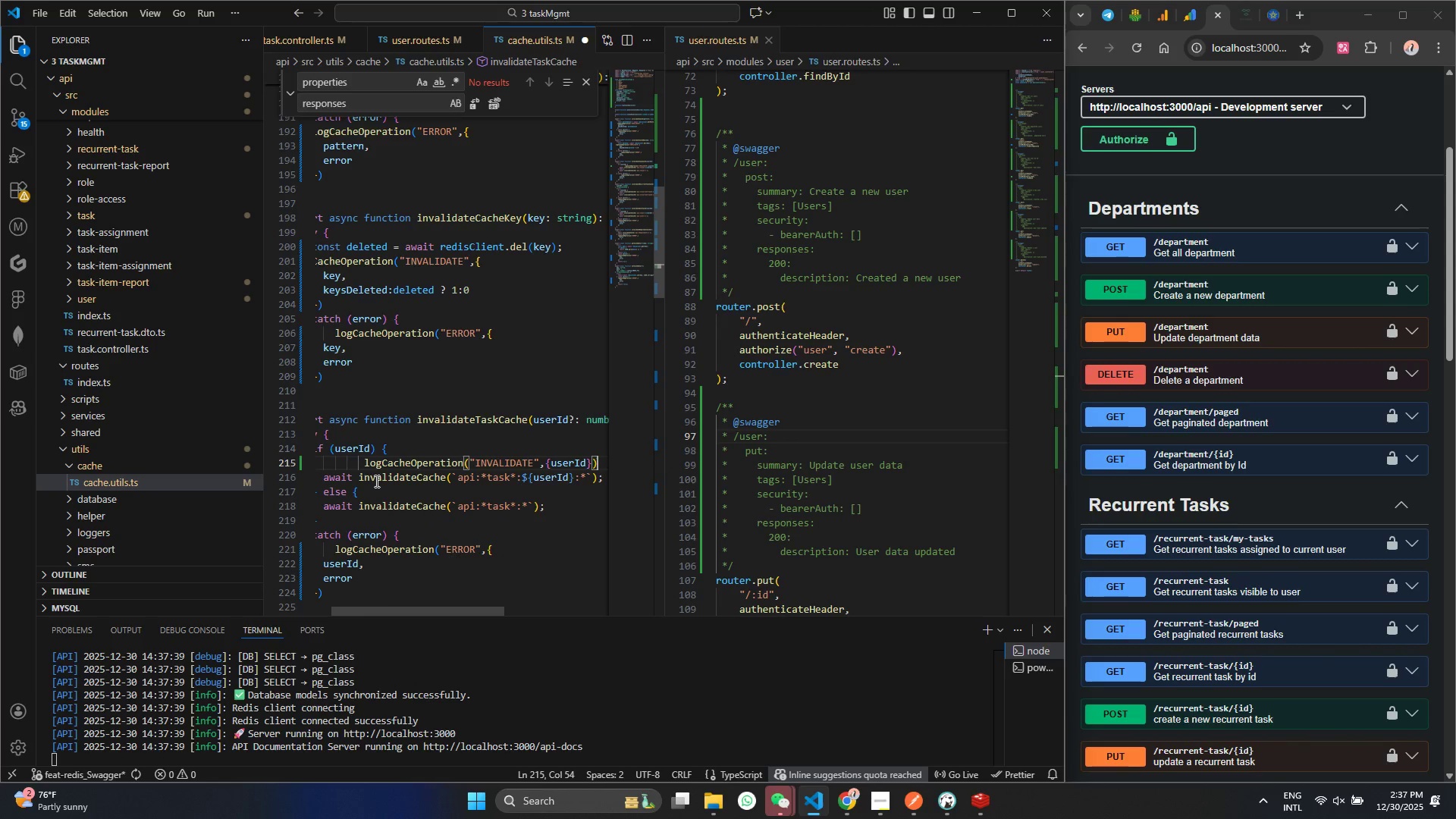 
key(Control+ControlLeft)
 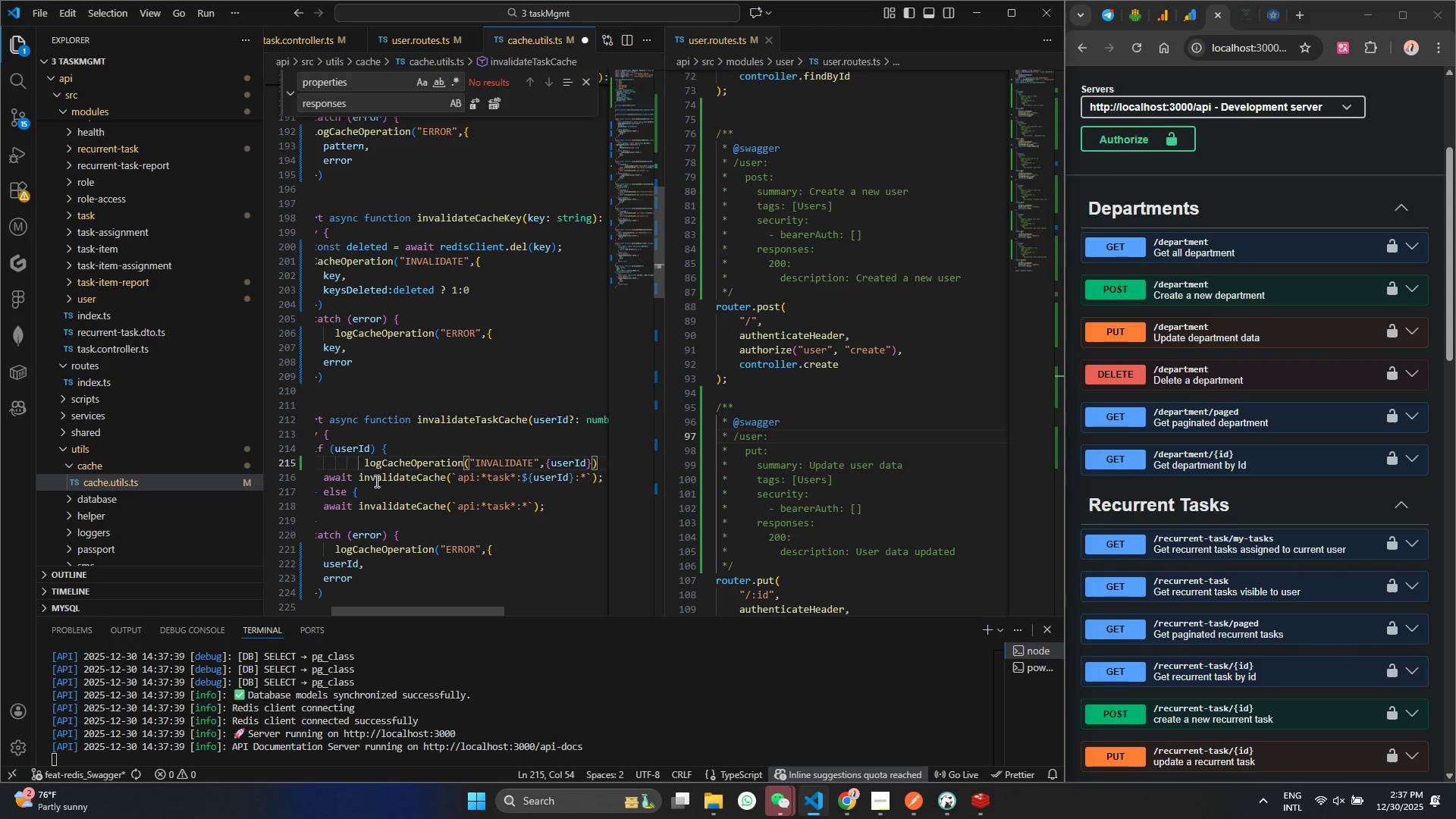 
key(Control+S)
 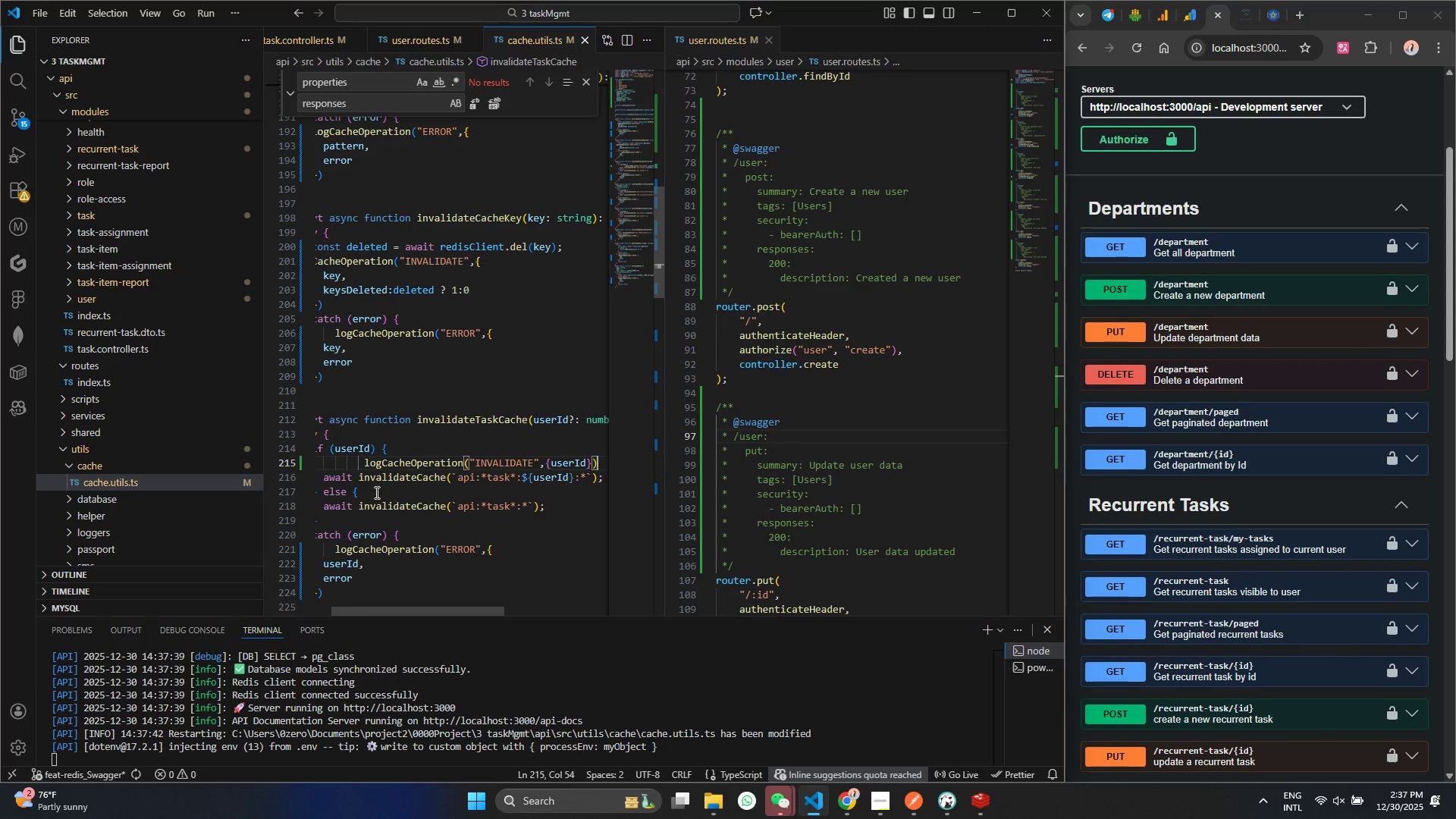 
left_click([375, 491])
 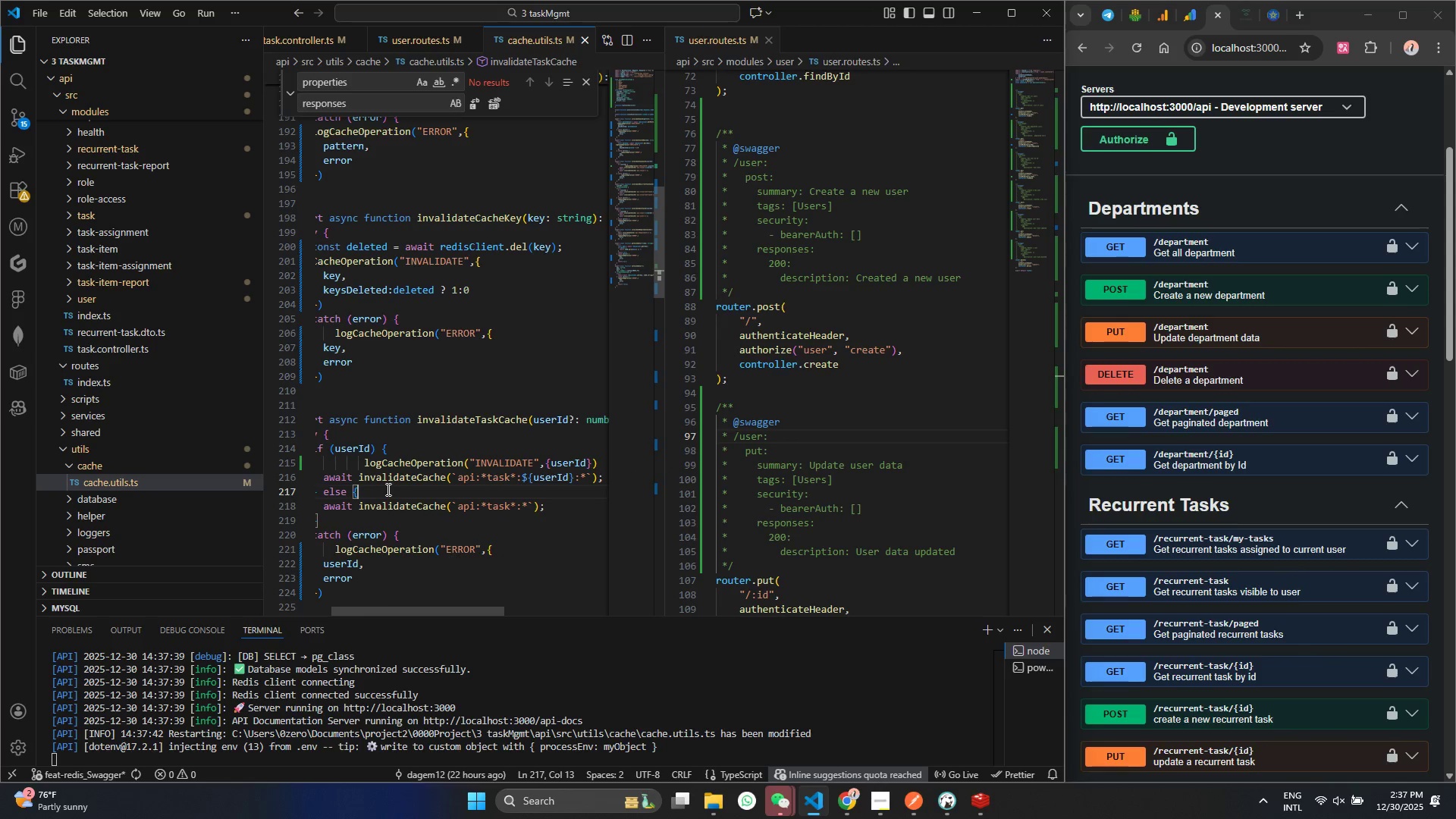 
key(Enter)
 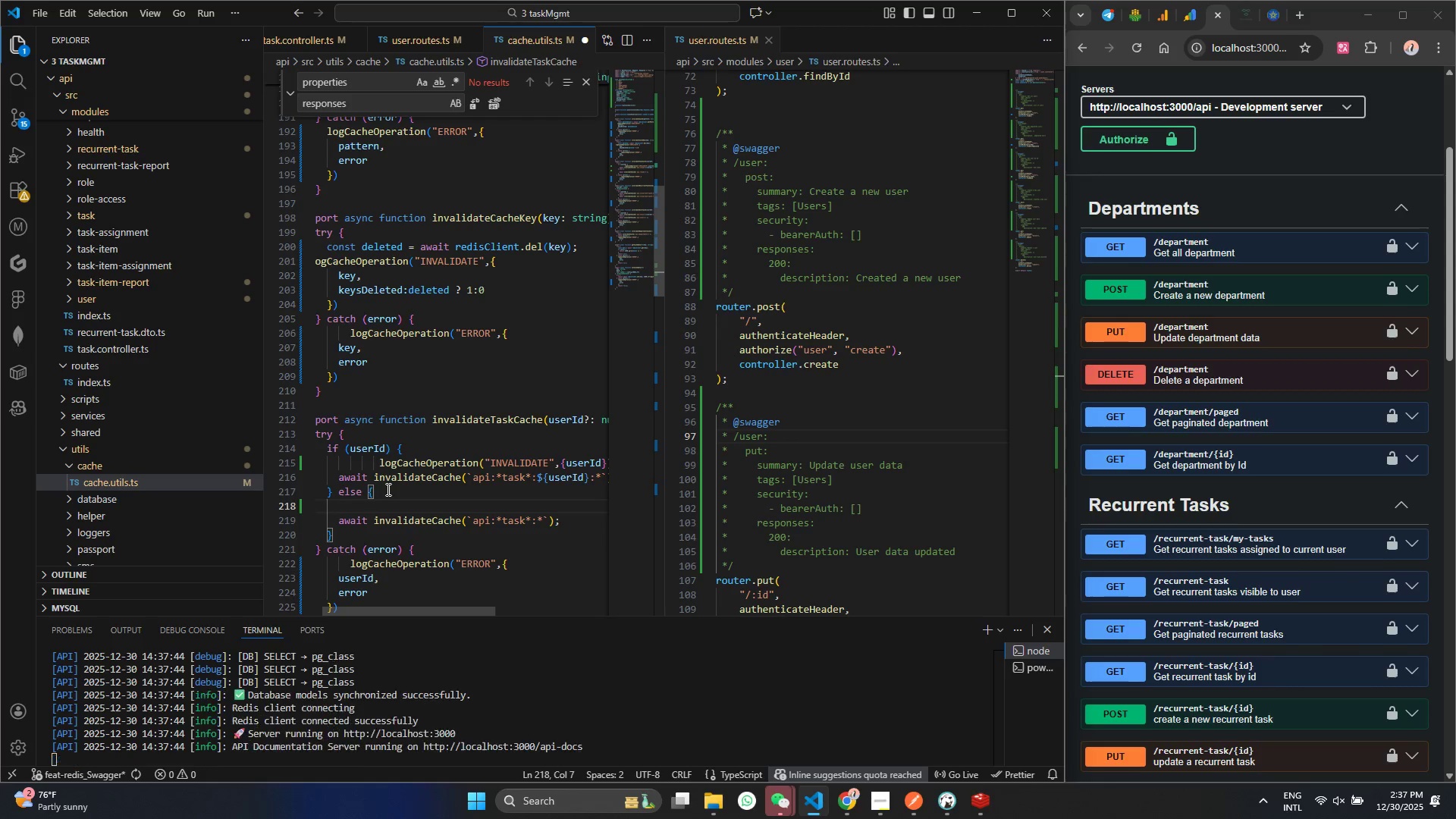 
key(Control+ControlLeft)
 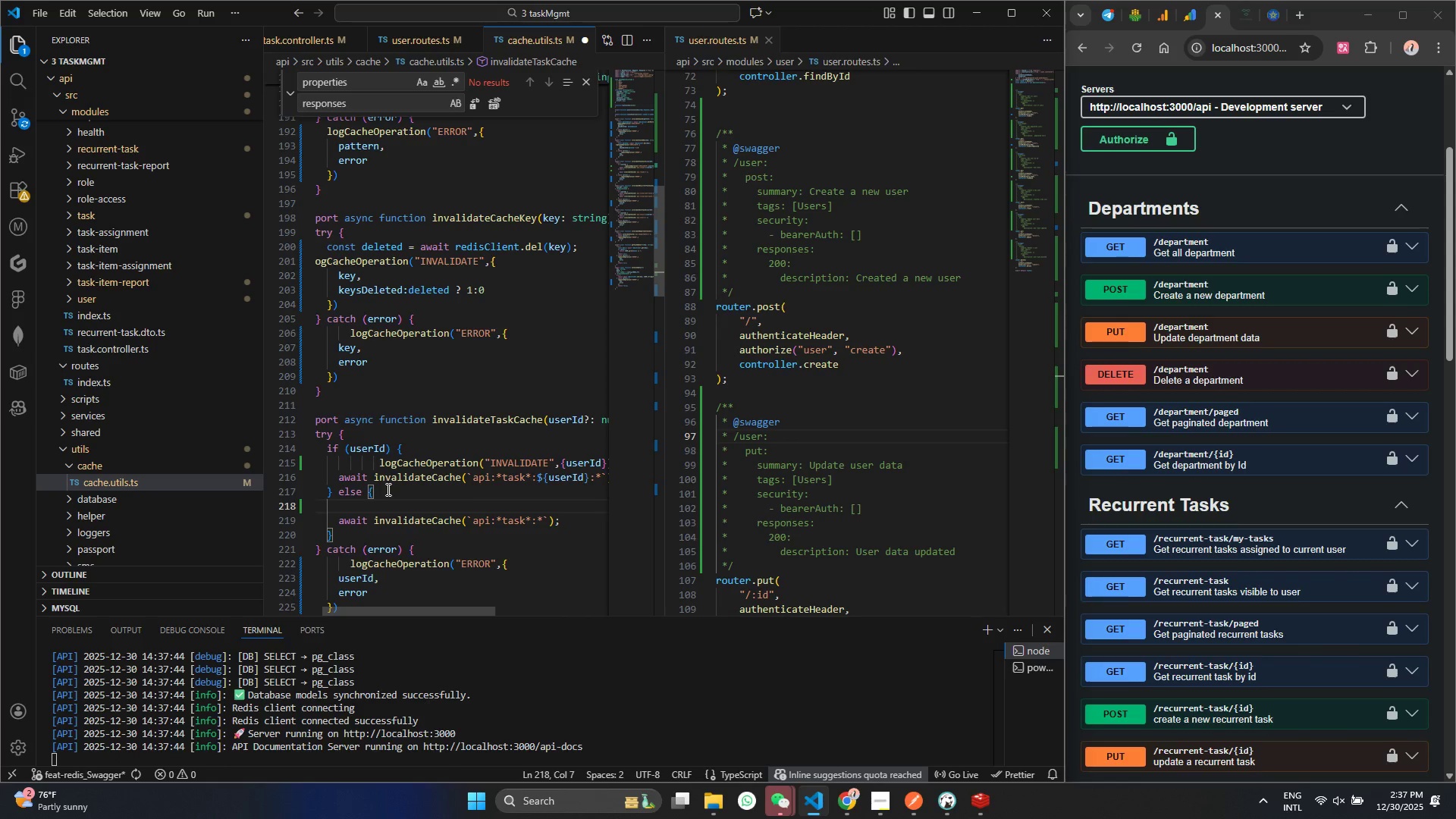 
key(Control+V)
 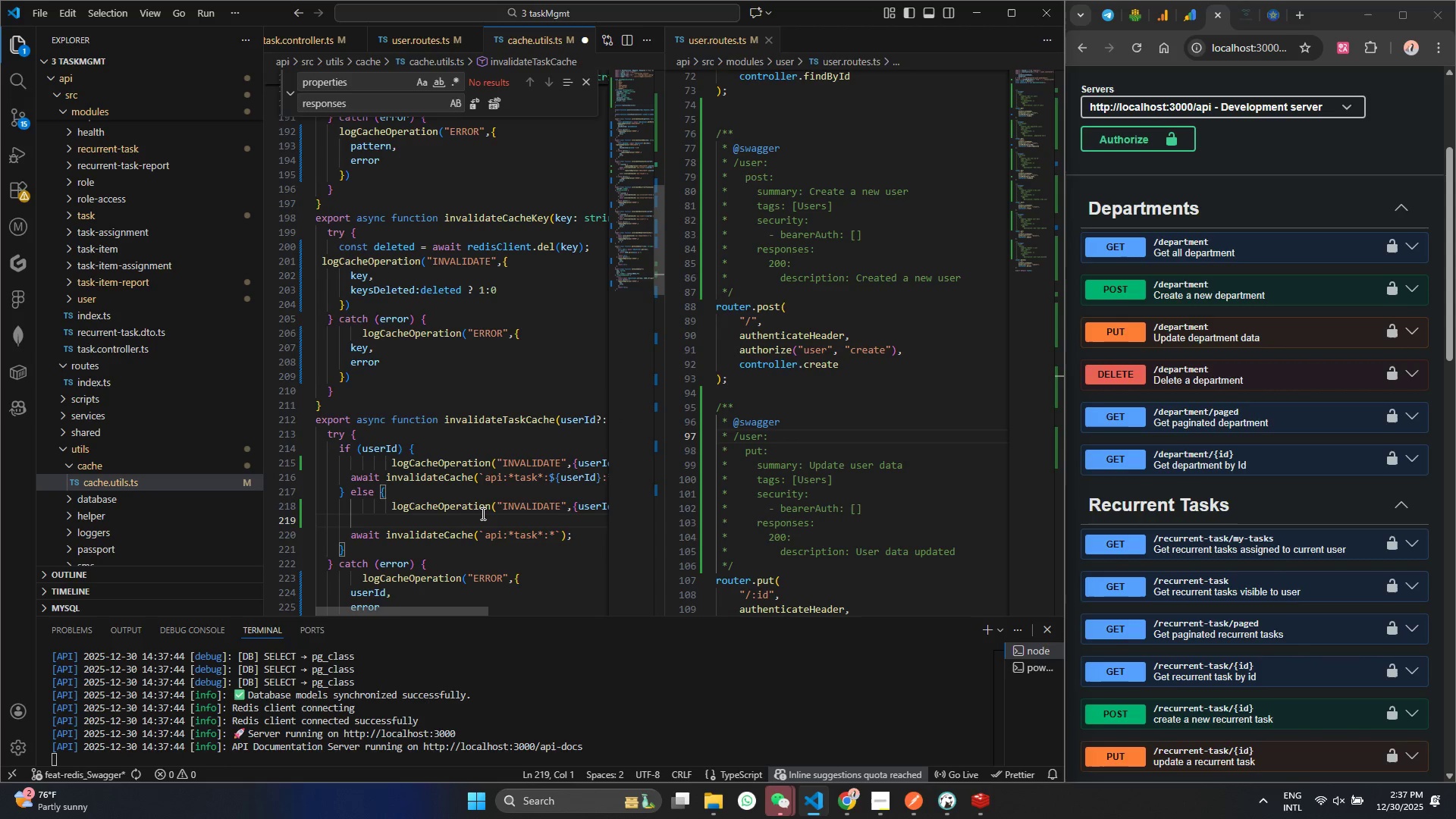 
left_click([481, 514])
 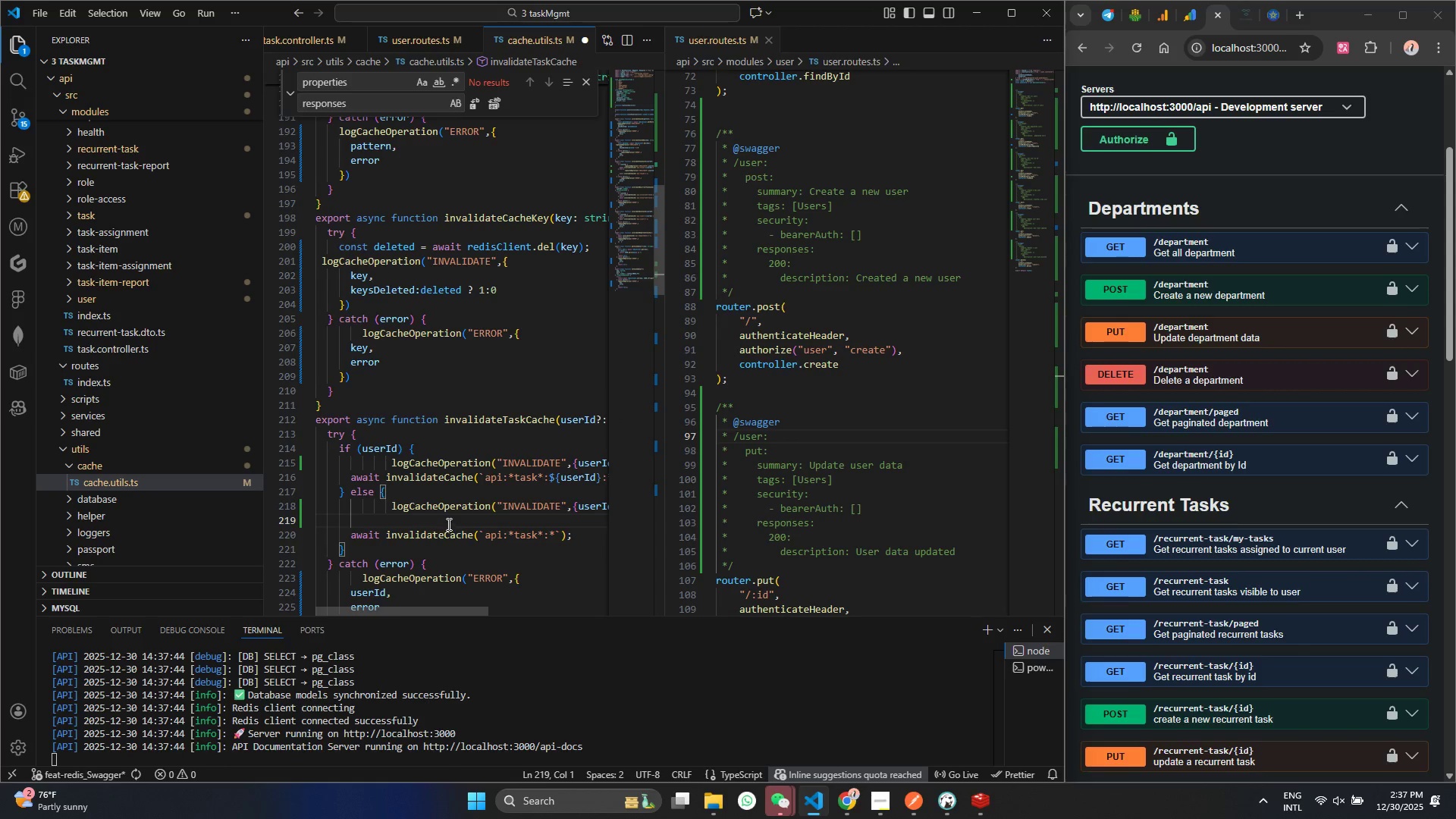 
key(Backspace)
 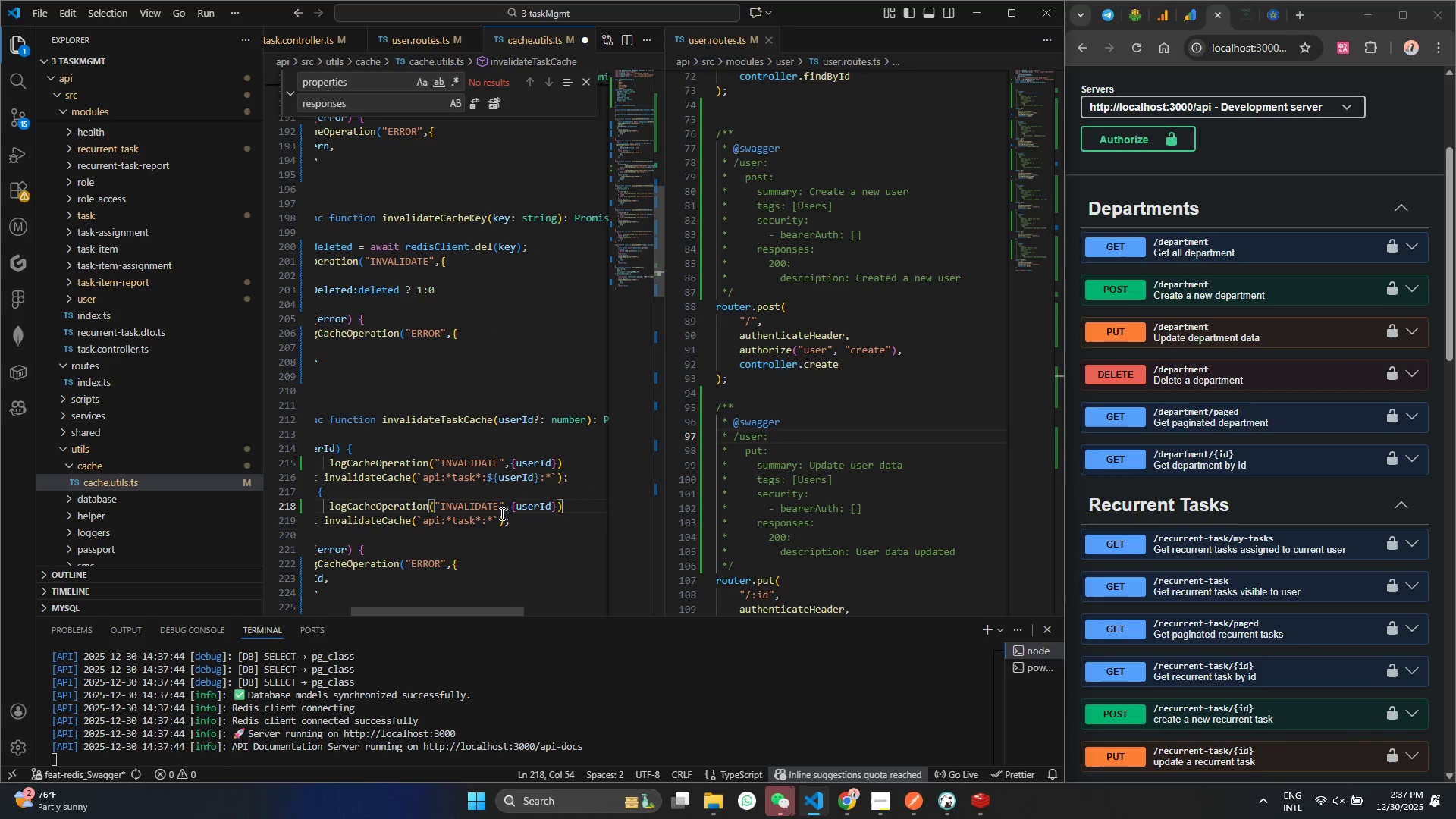 
left_click_drag(start_coordinate=[504, 510], to_coordinate=[557, 499])
 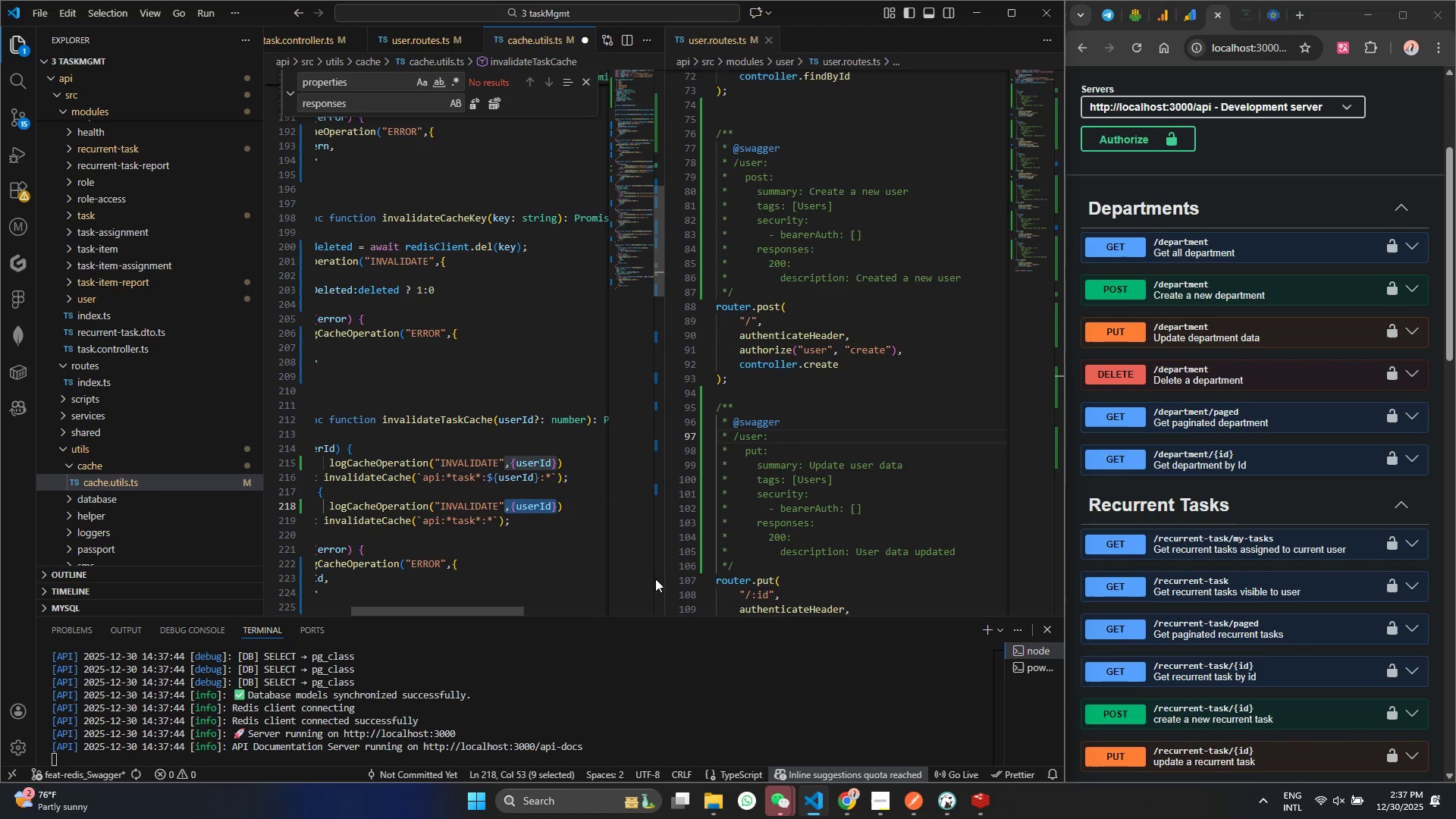 
key(Backspace)
 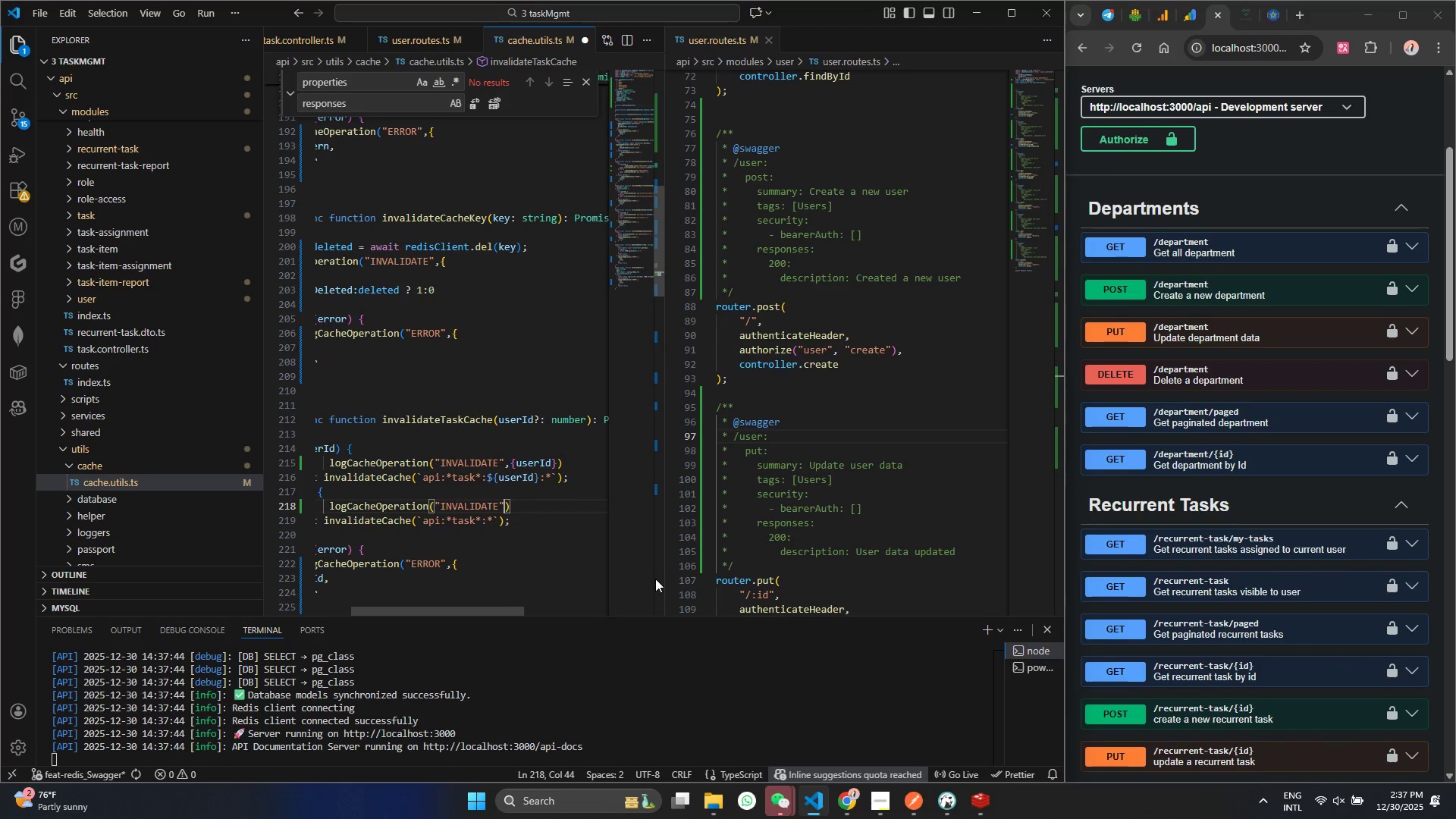 
key(Control+ControlLeft)
 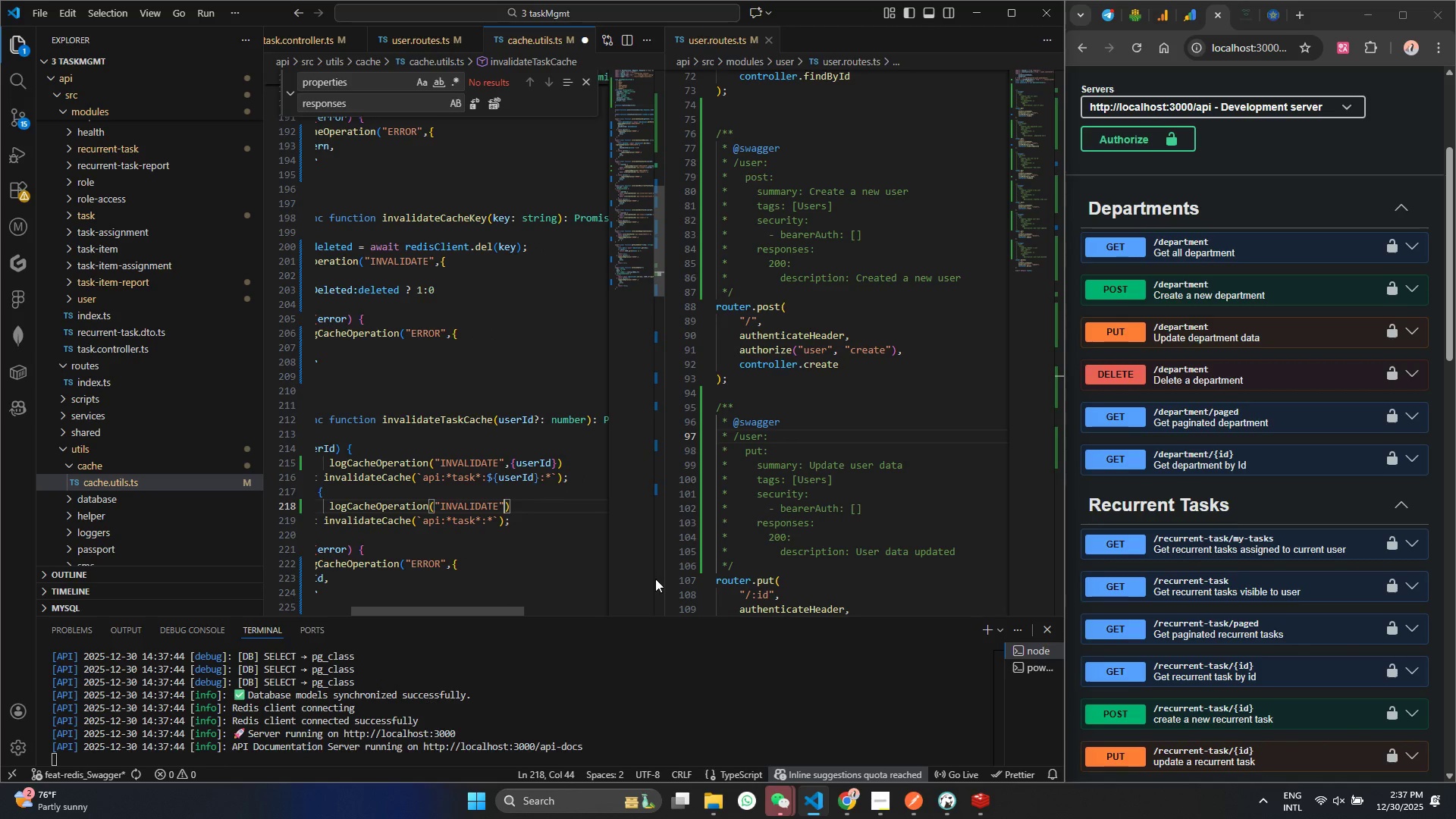 
key(Control+S)
 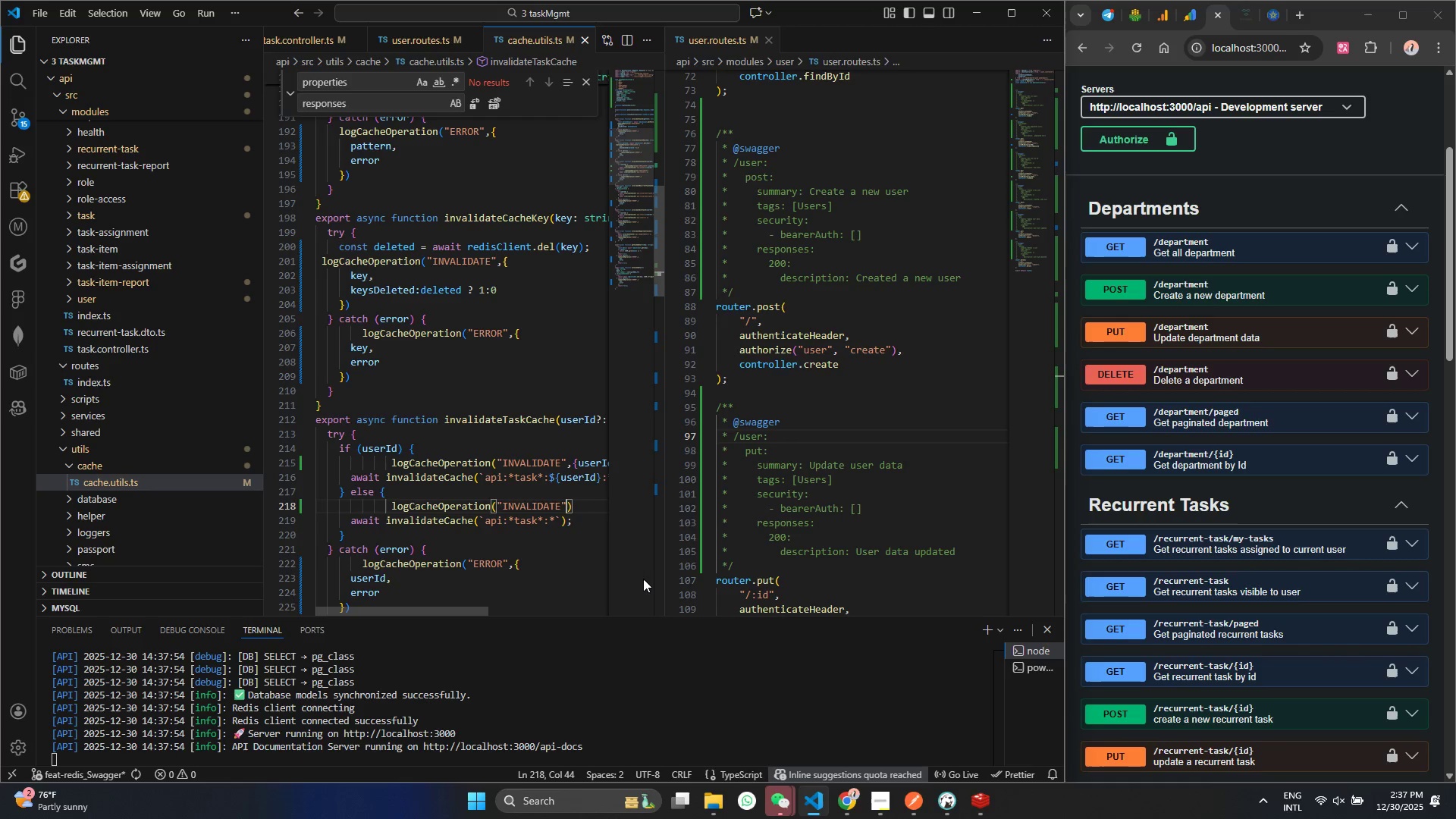 
scroll: coordinate [427, 527], scroll_direction: down, amount: 6.0
 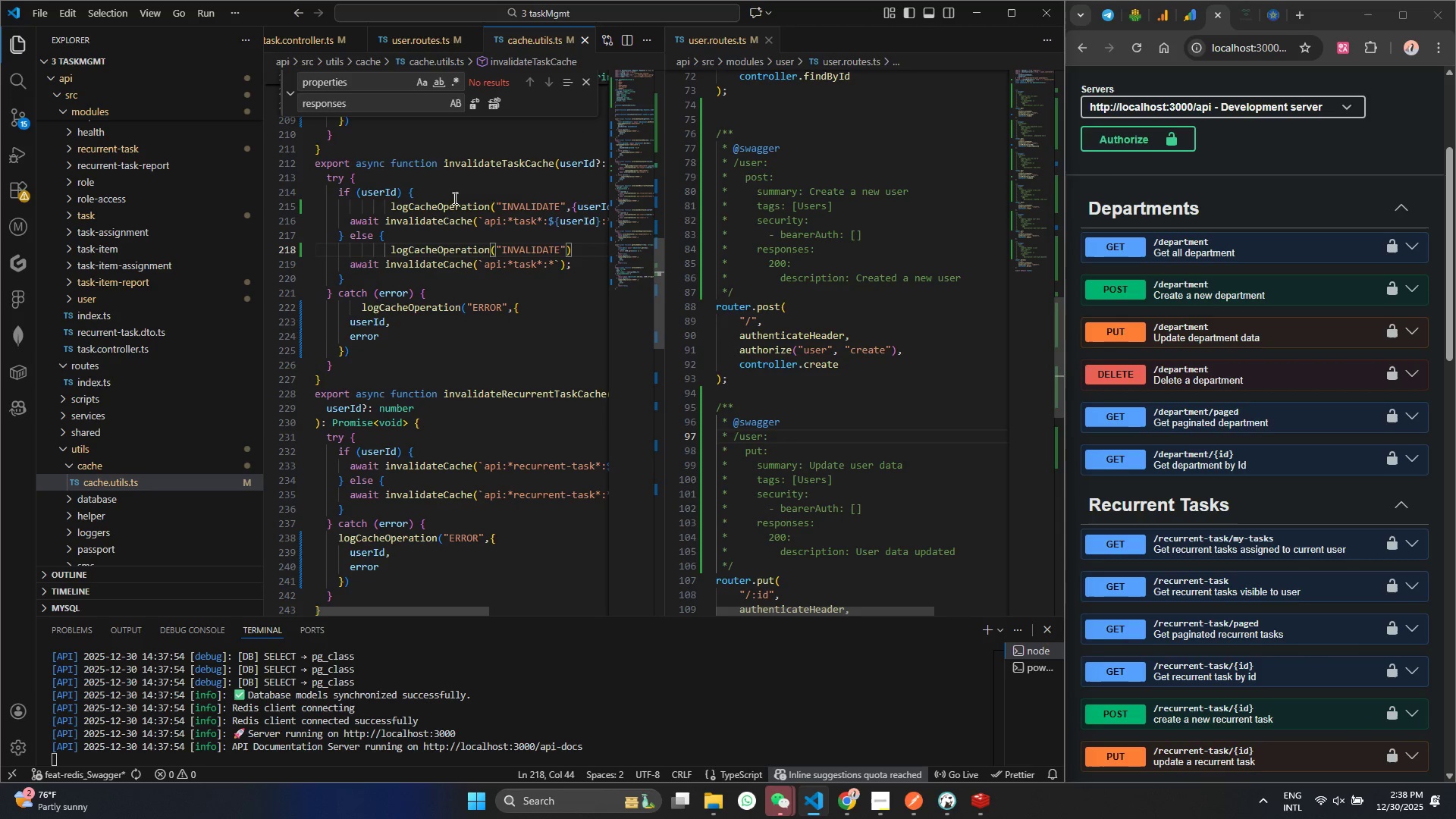 
double_click([497, 200])
 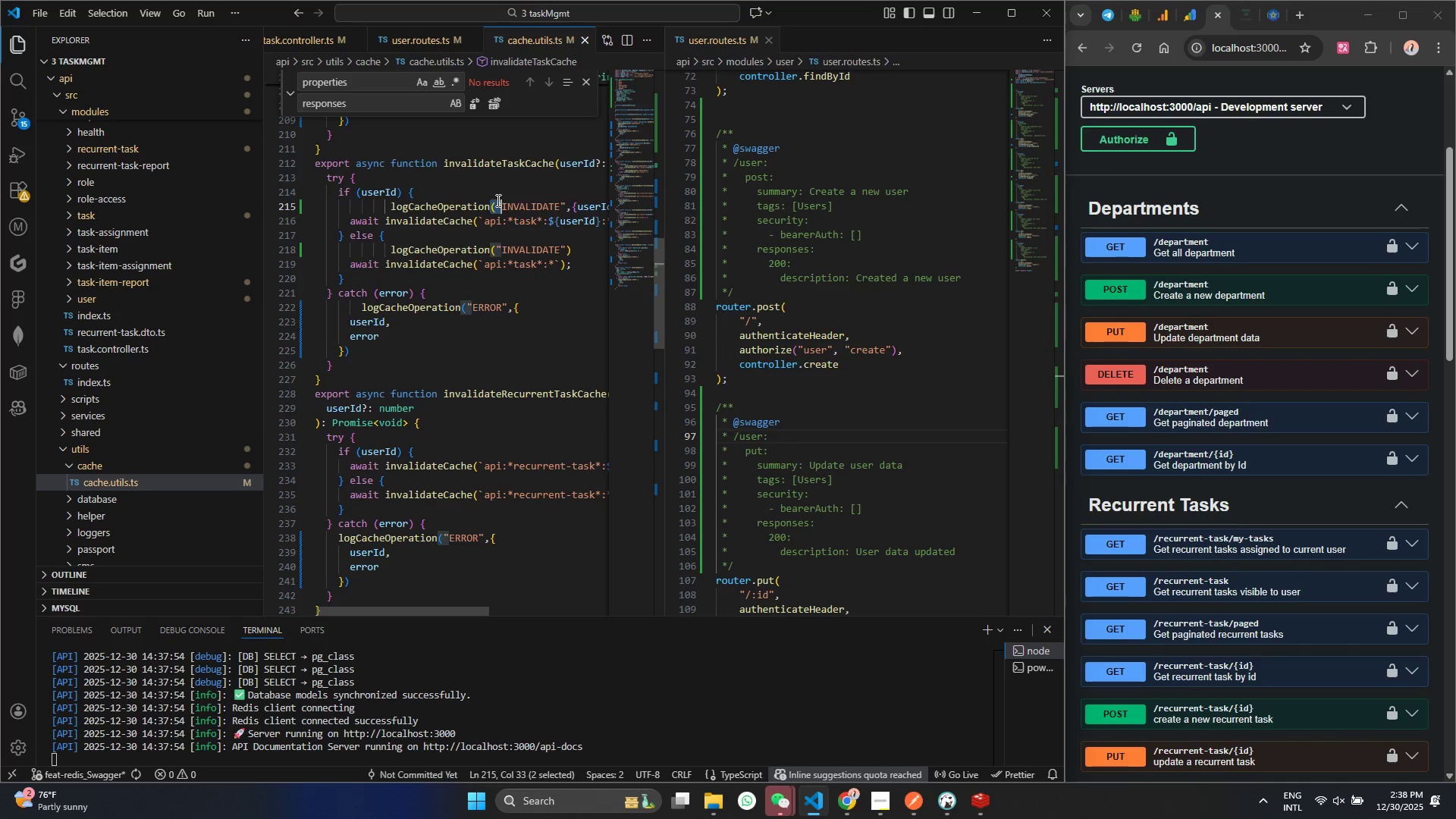 
triple_click([497, 200])
 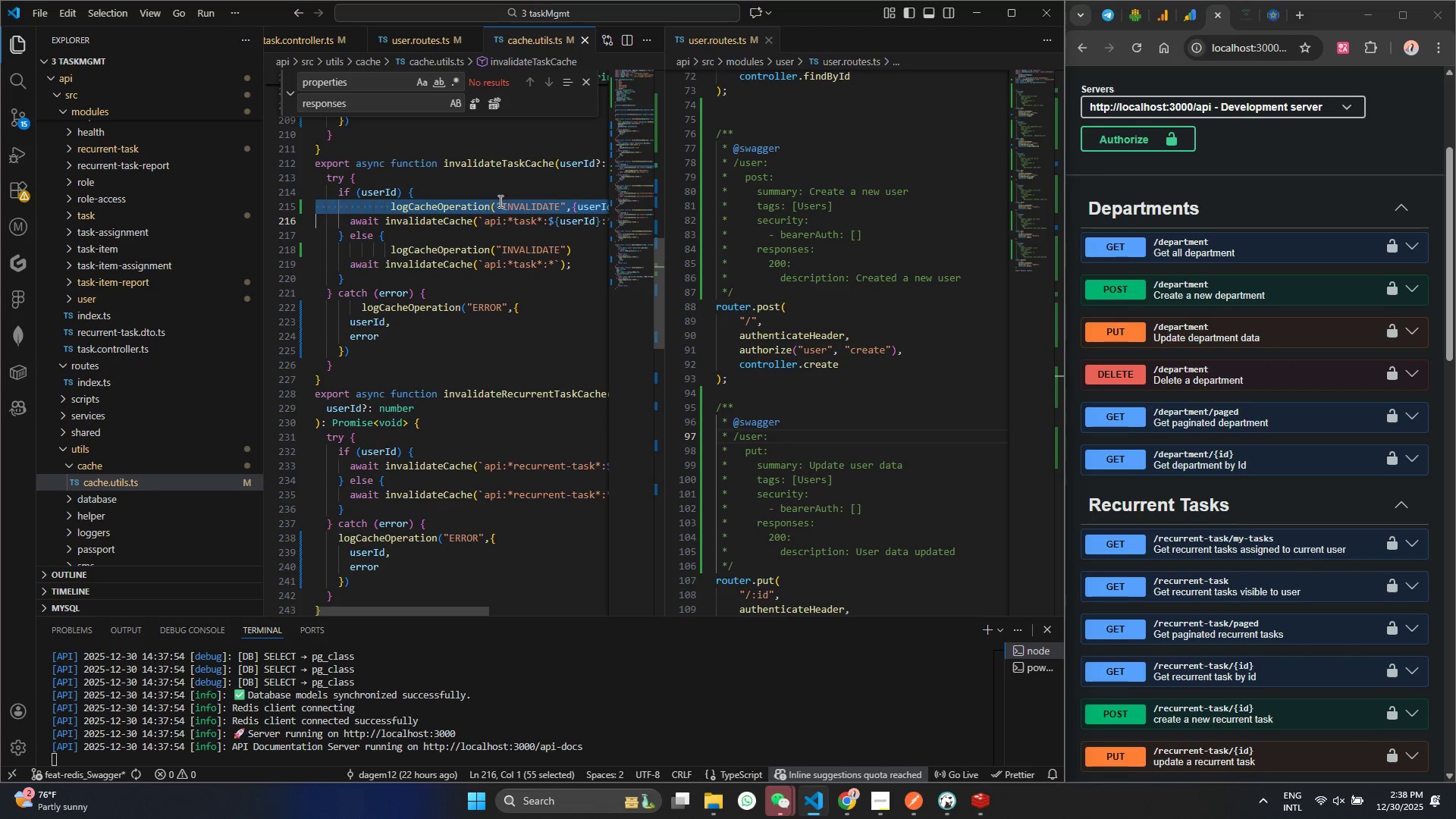 
key(Control+ControlLeft)
 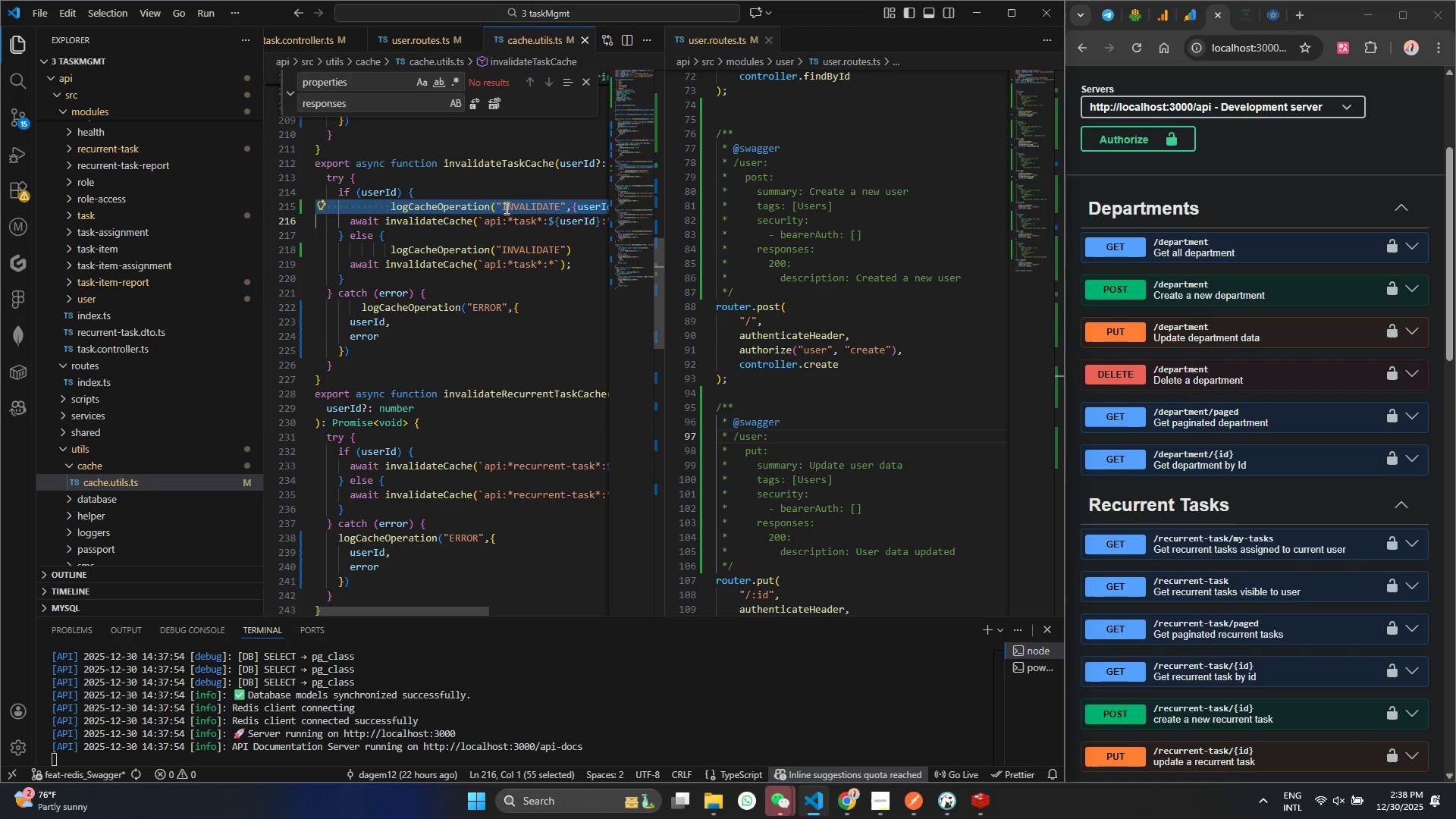 
key(Control+C)
 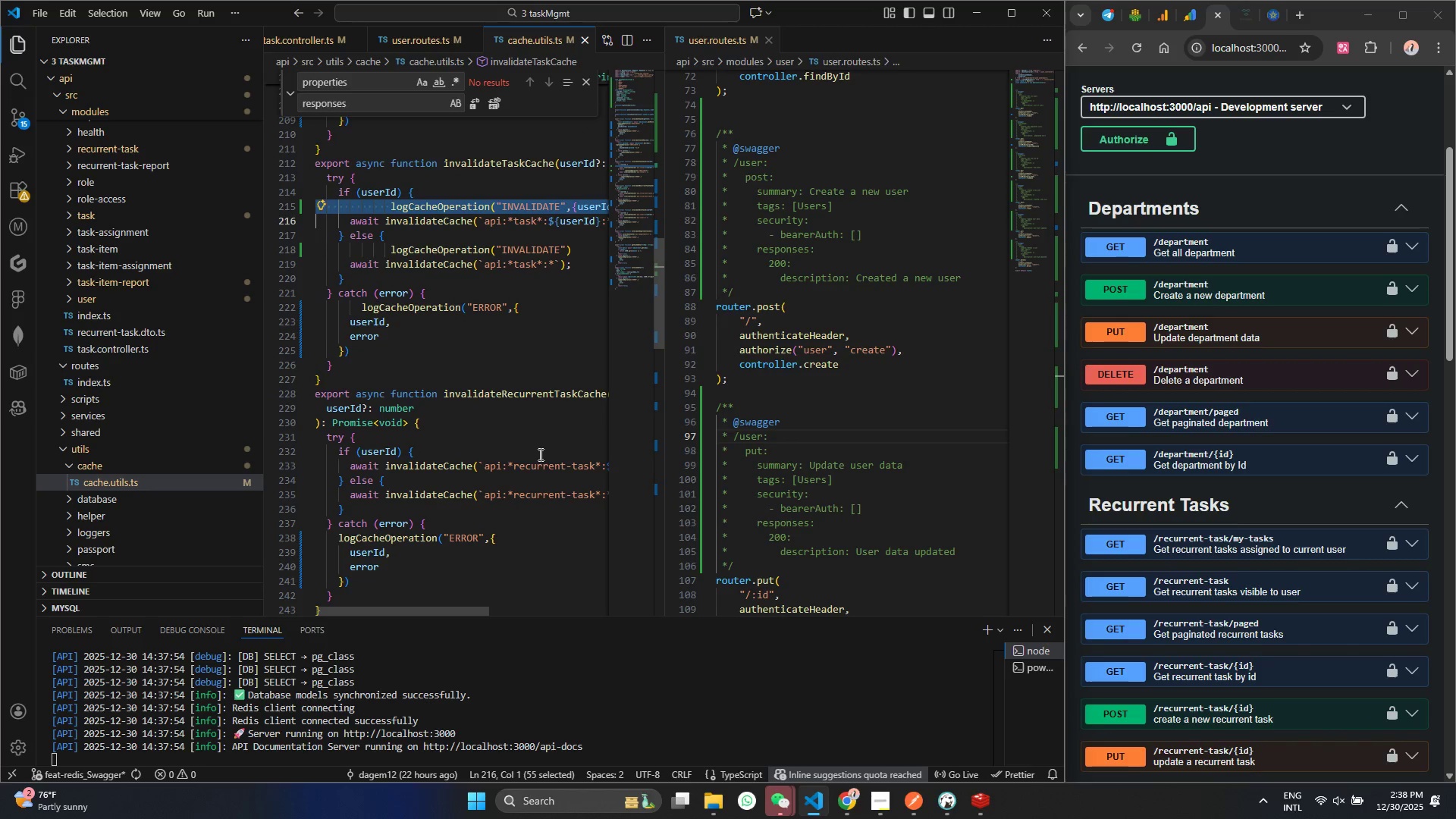 
left_click([507, 447])
 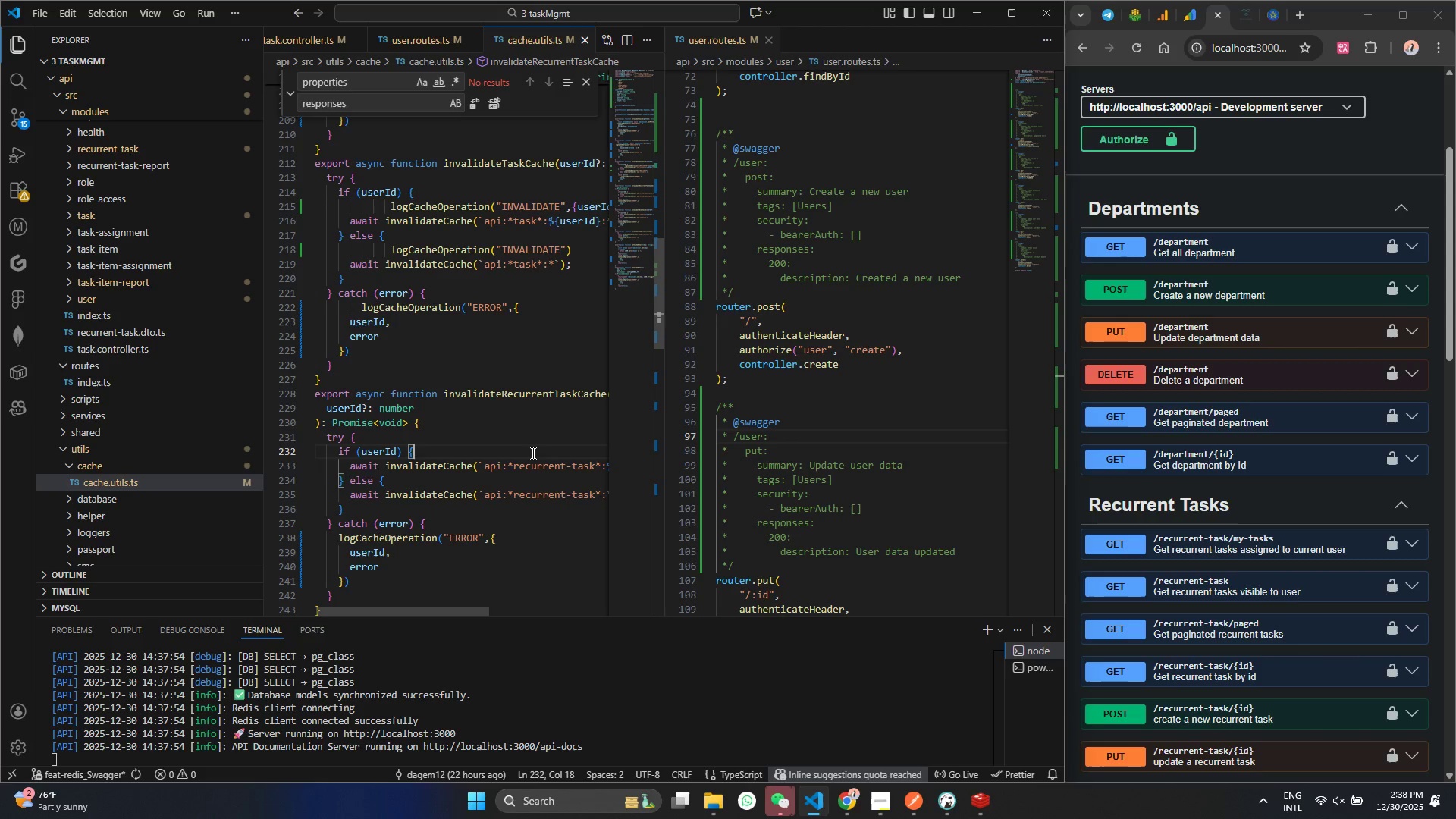 
key(Enter)
 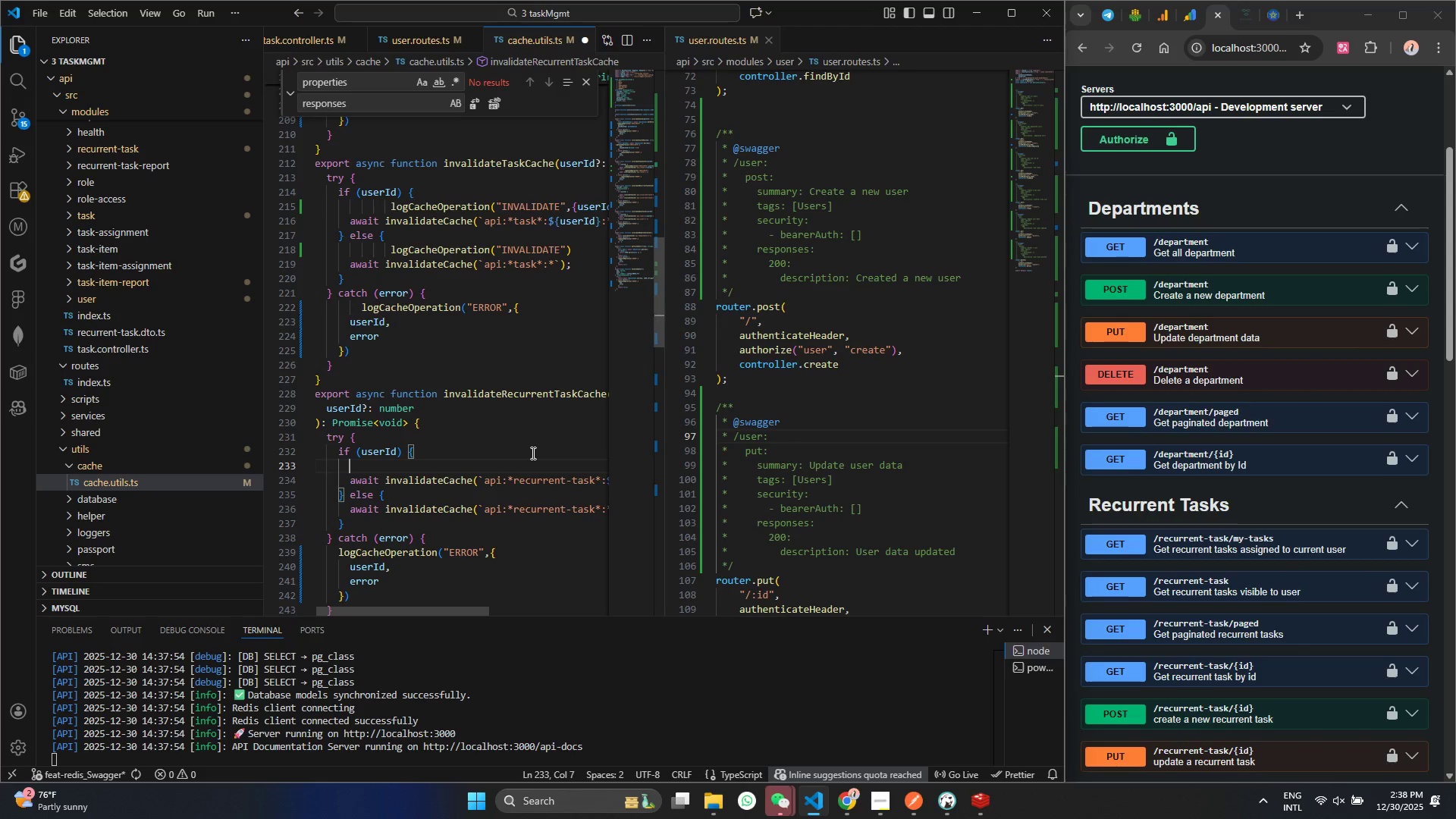 
key(Control+V)
 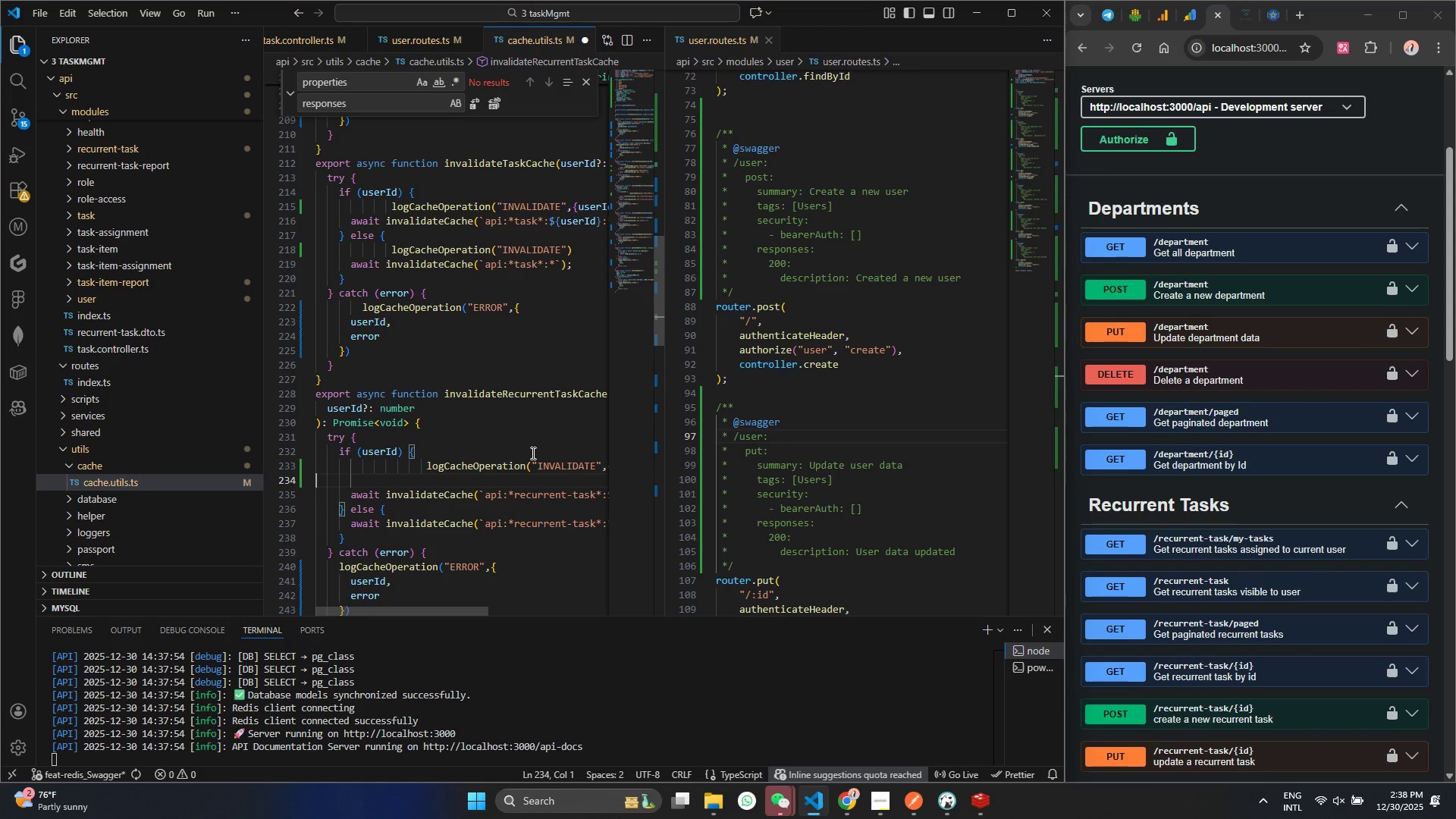 
key(Control+S)
 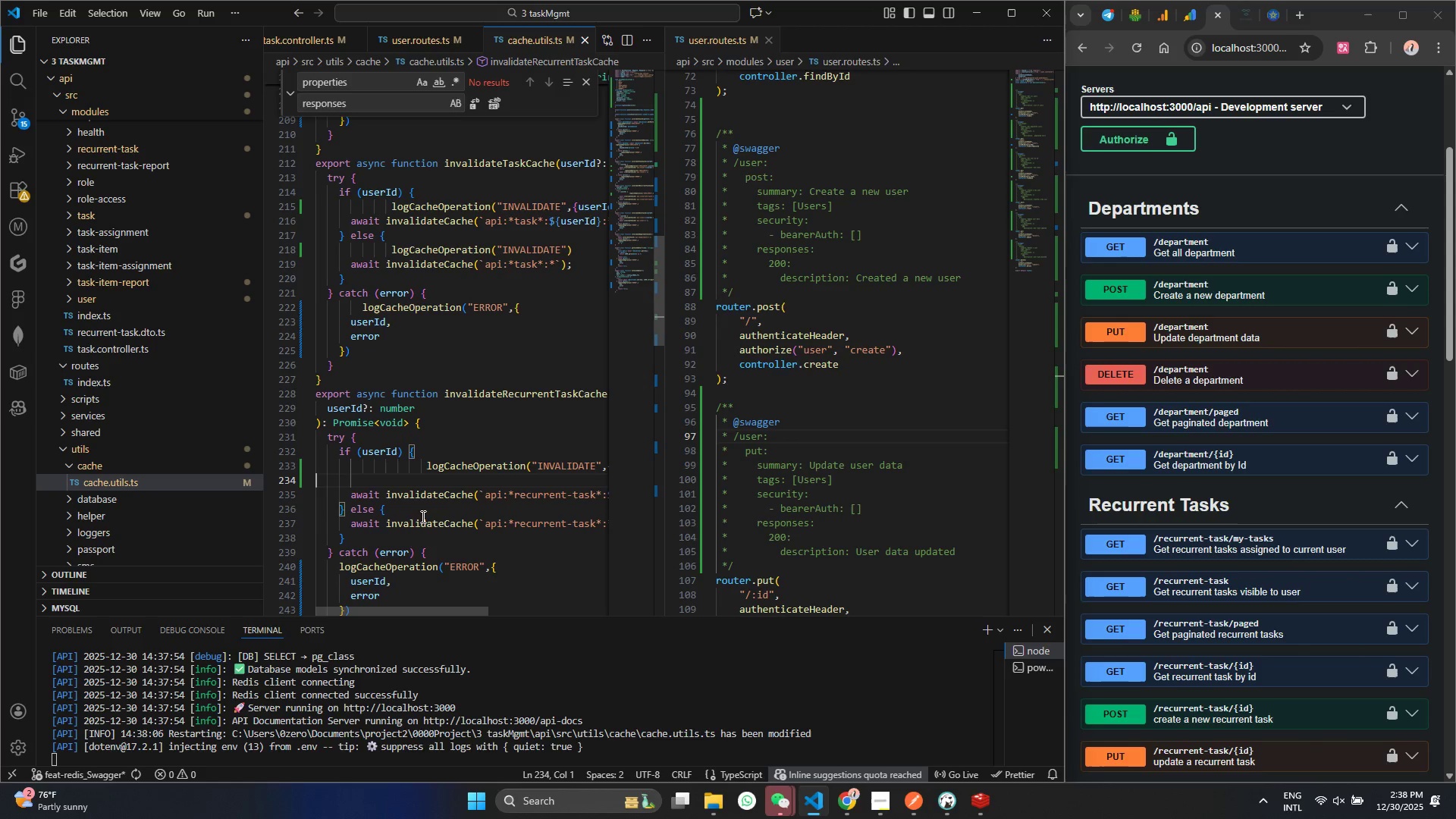 
left_click([420, 512])
 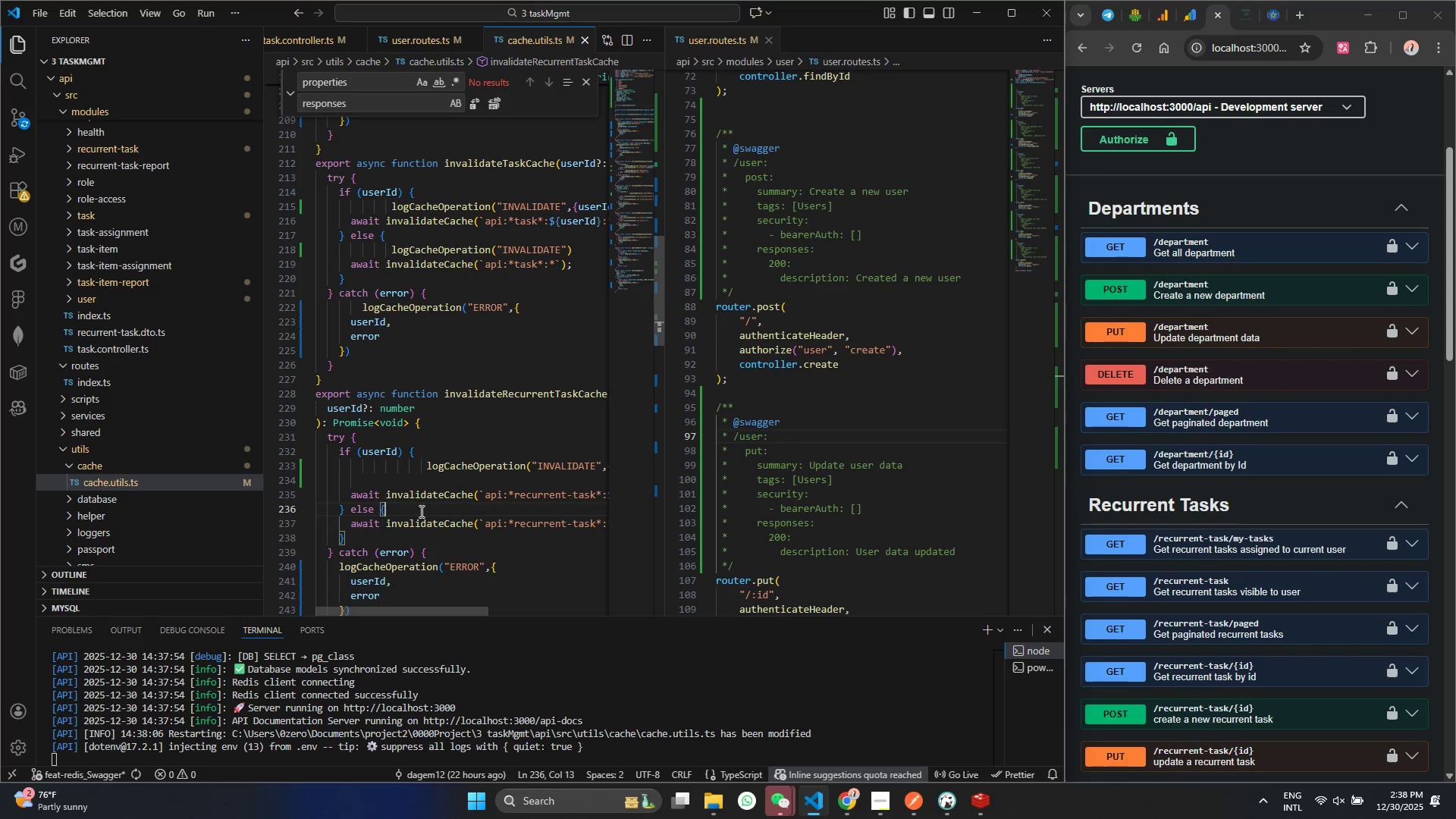 
key(Enter)
 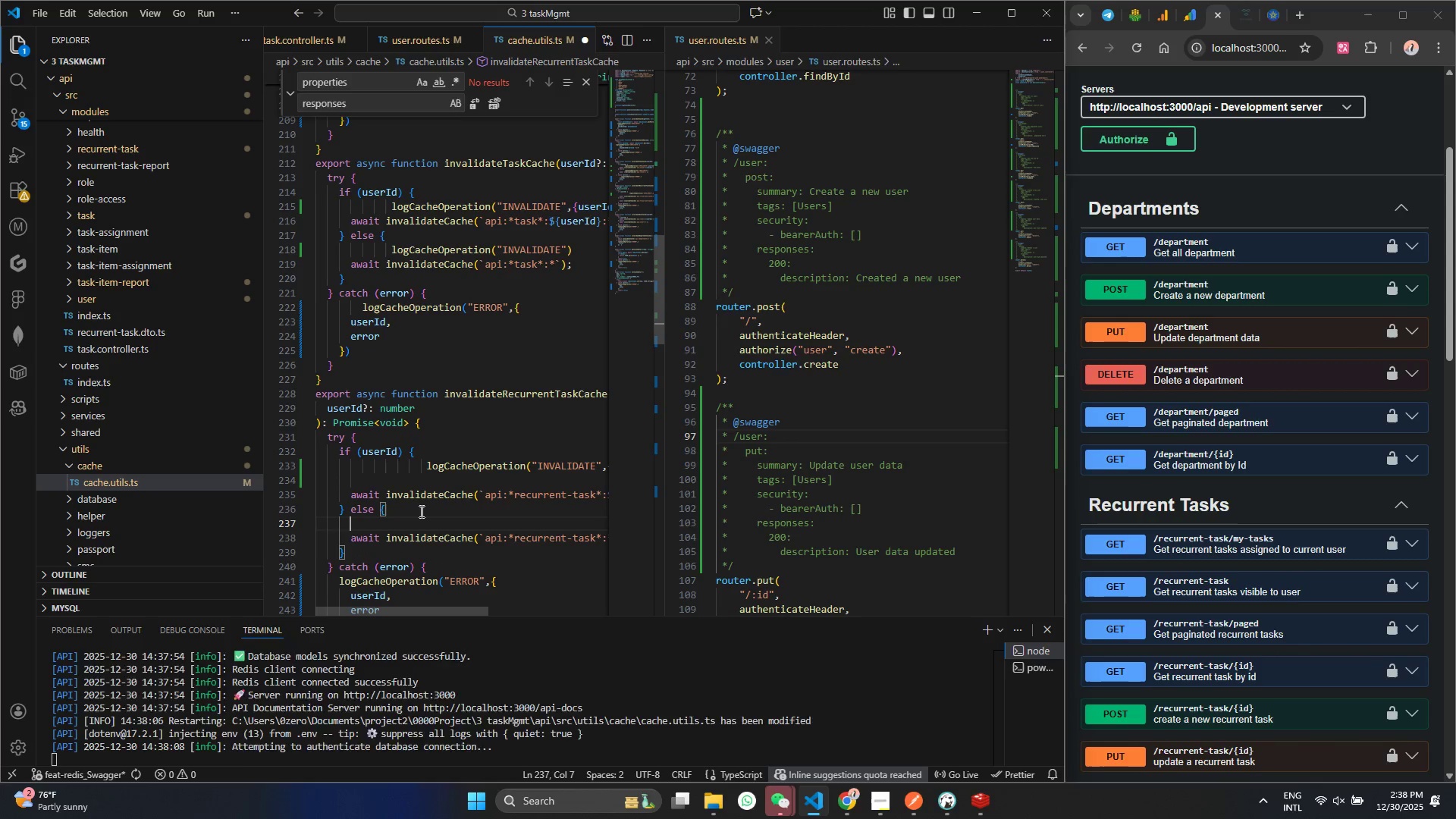 
key(Control+ControlLeft)
 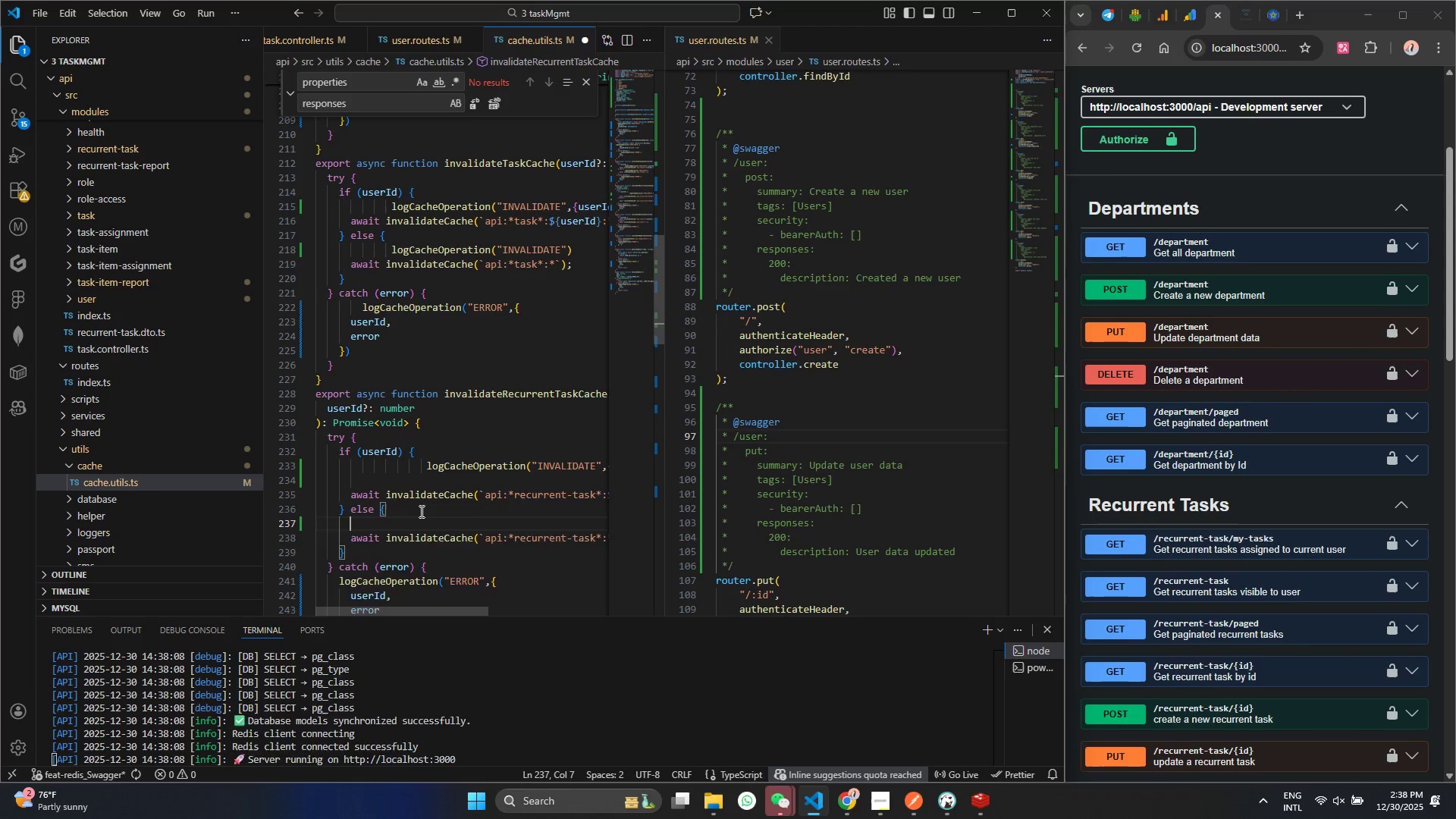 
key(Control+V)
 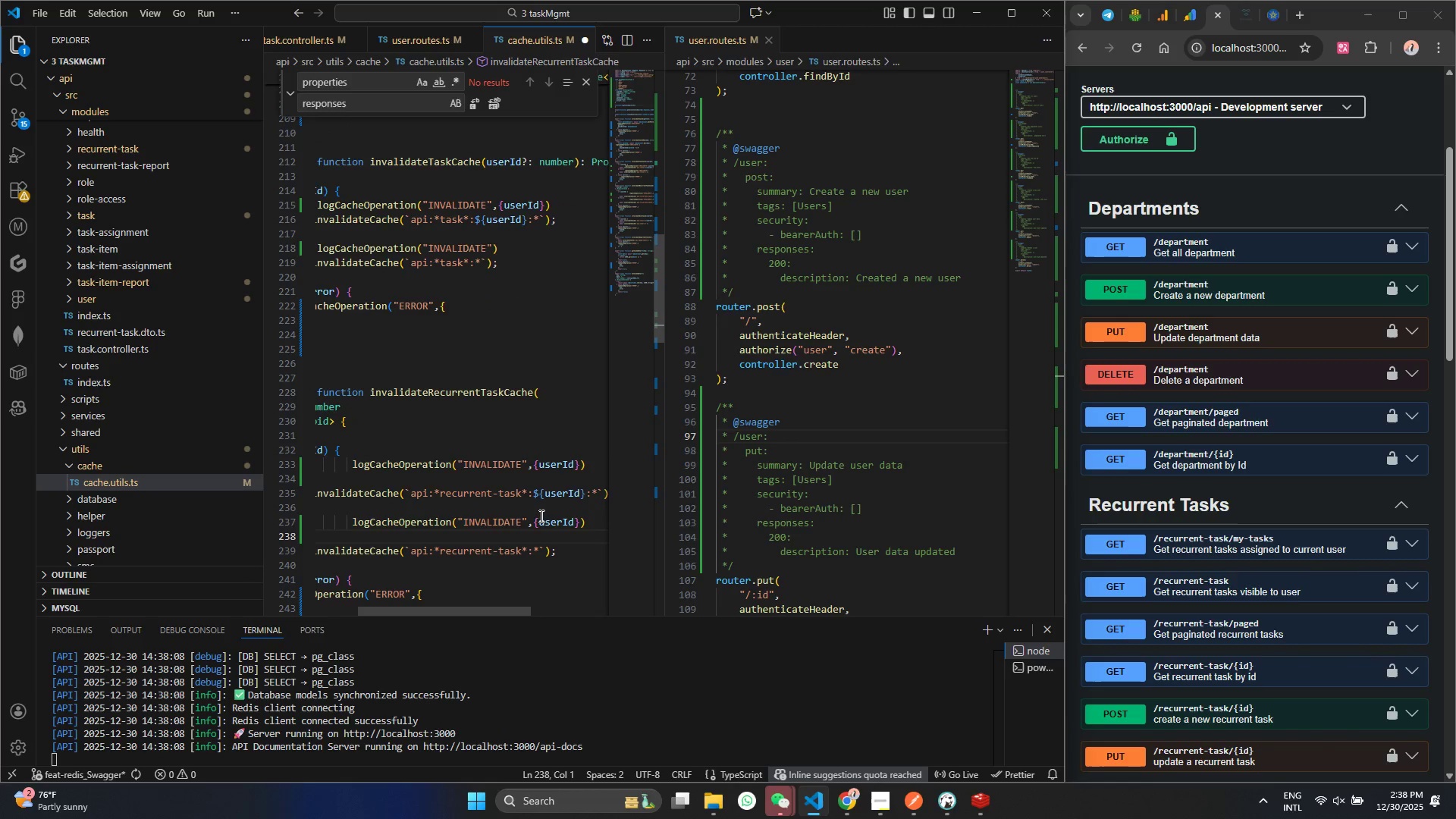 
double_click([543, 518])
 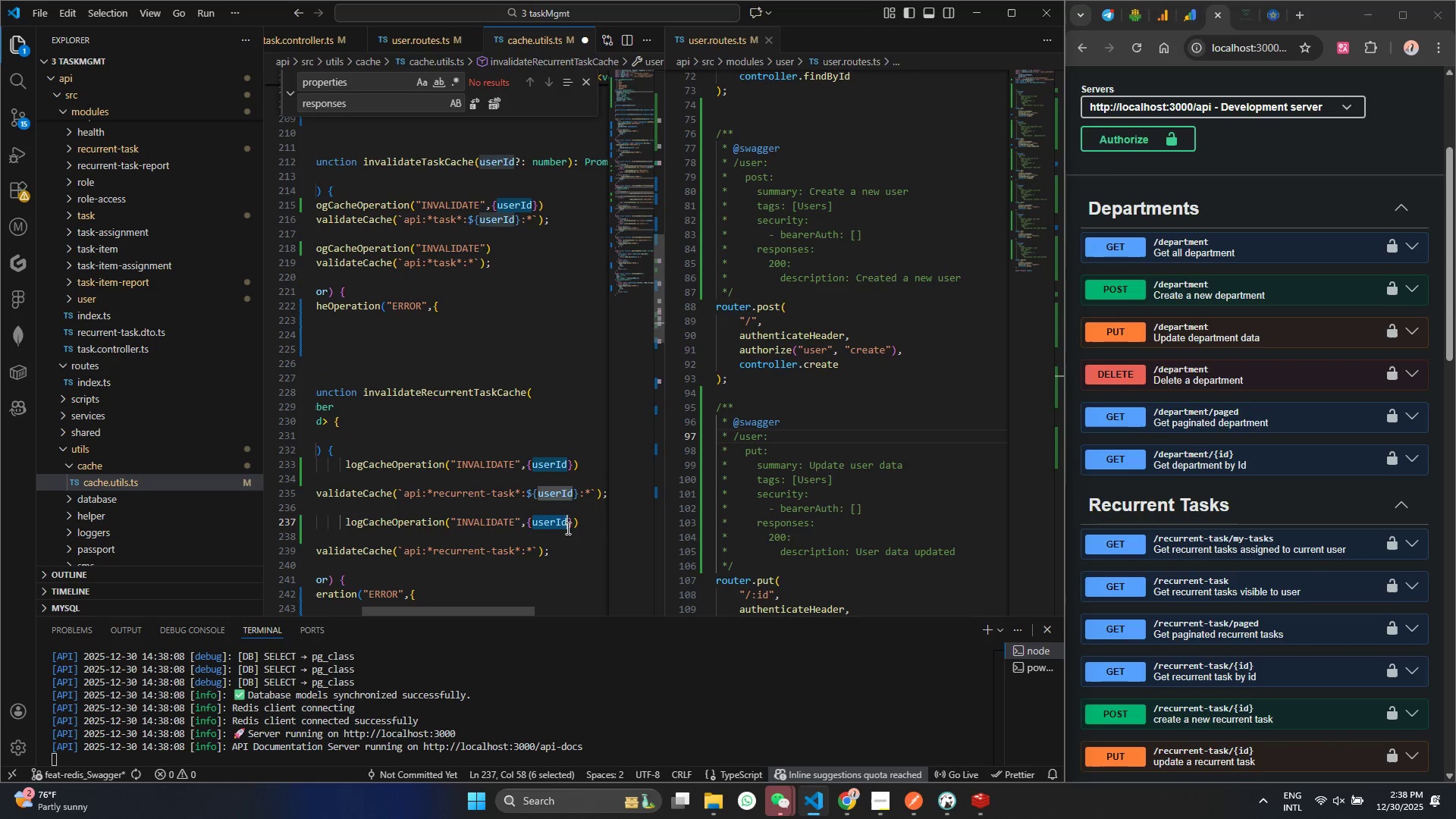 
key(Backspace)
 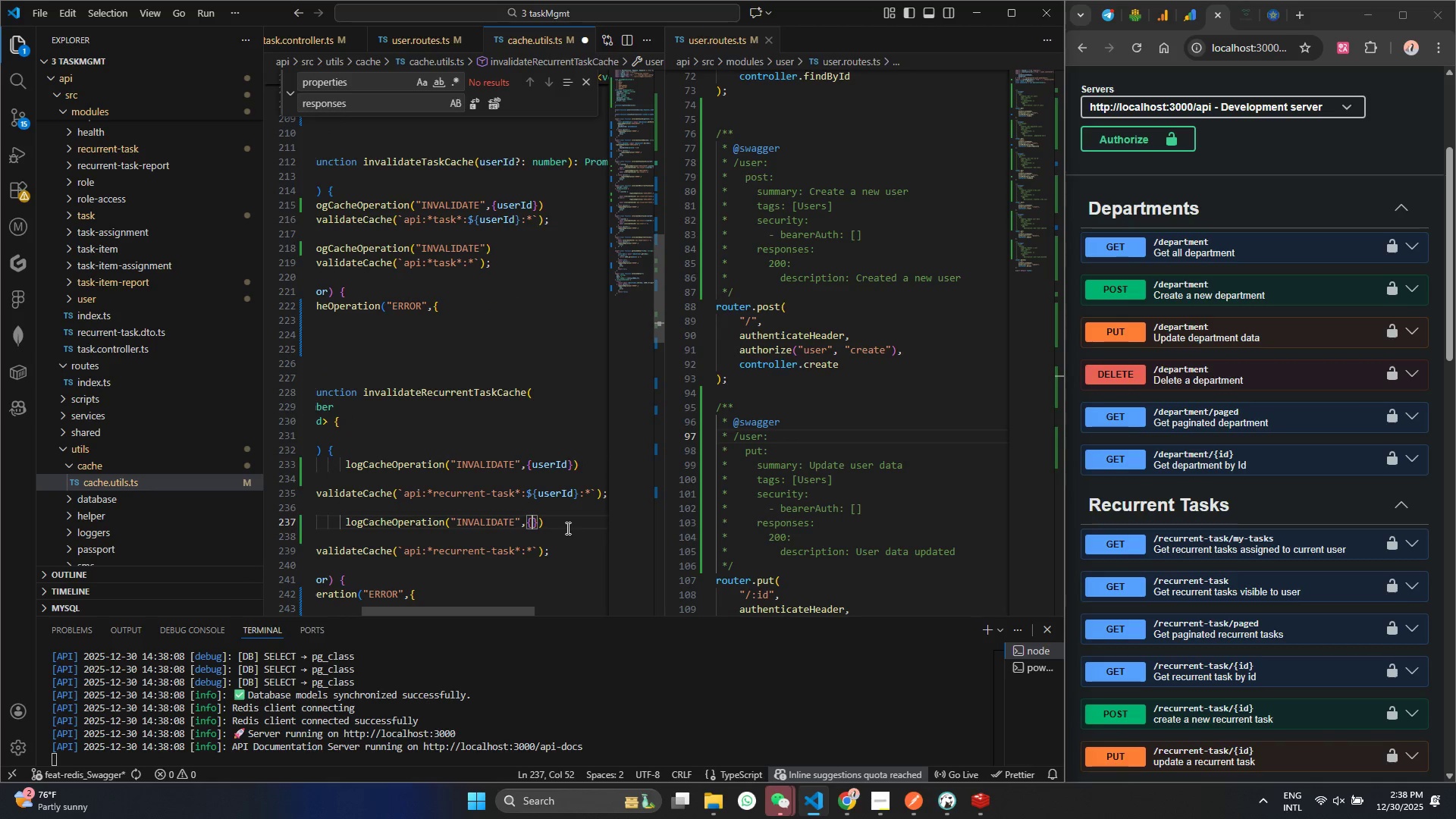 
key(ArrowRight)
 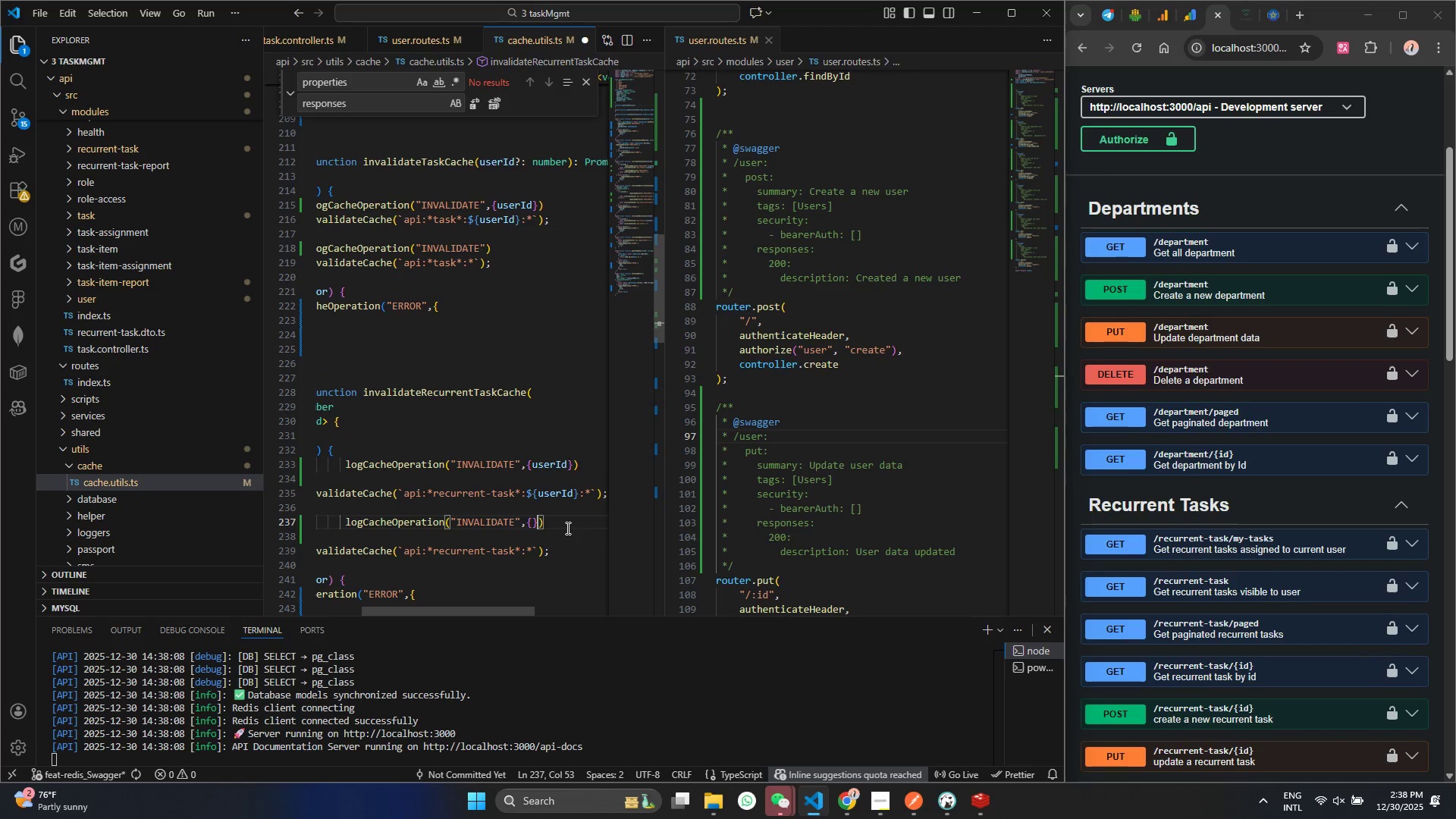 
key(Backspace)
 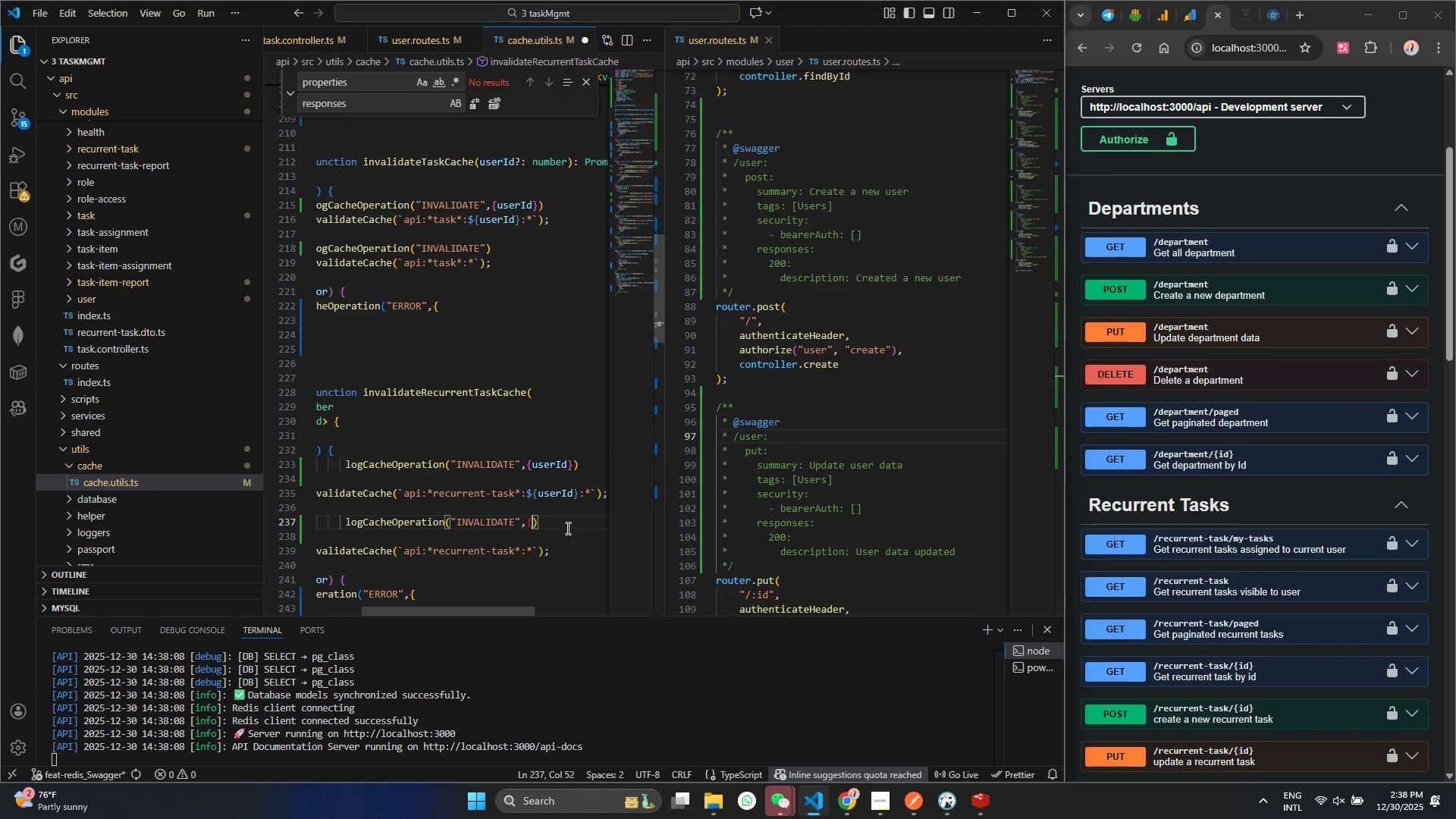 
key(Backspace)
 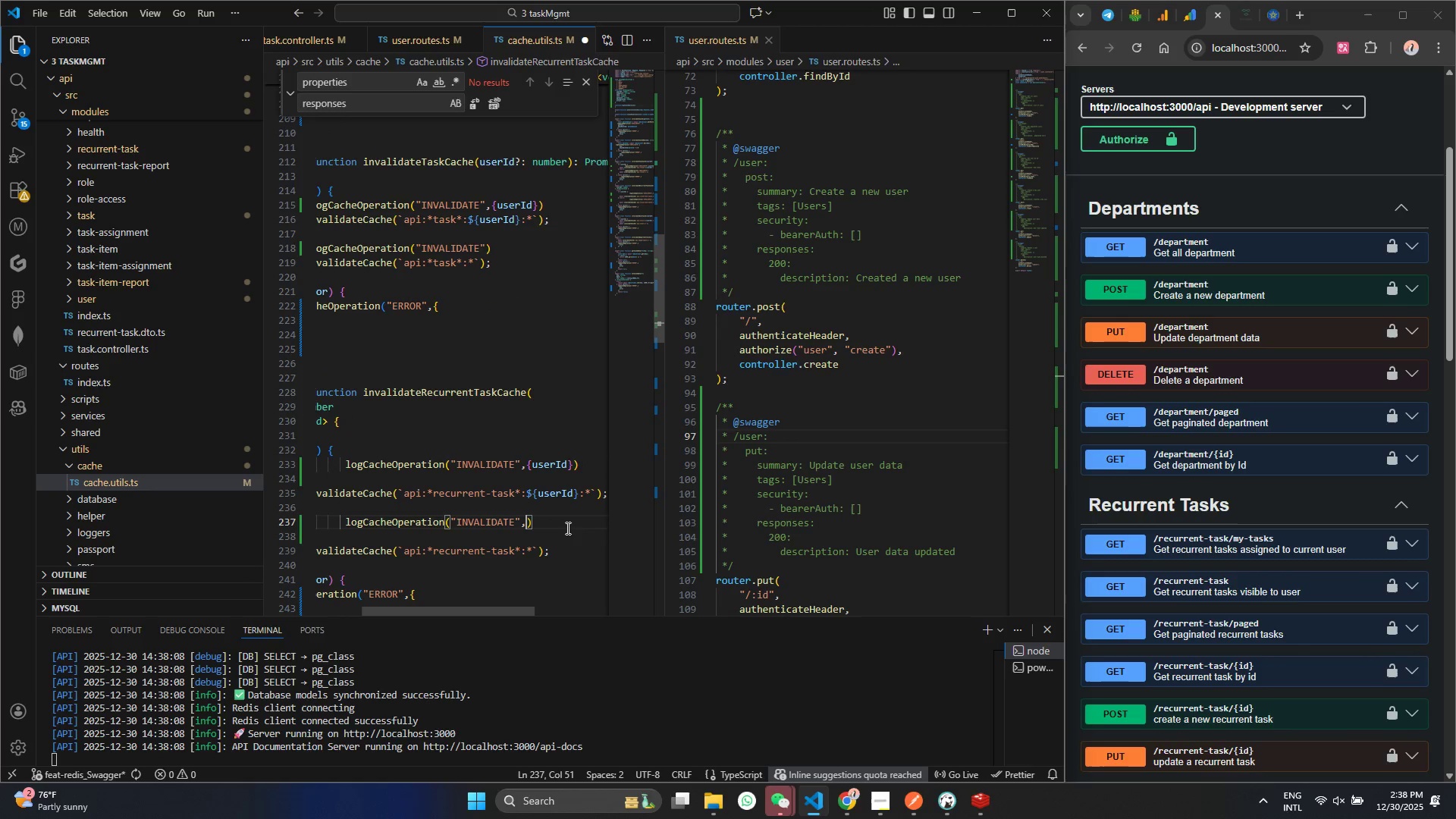 
key(Backspace)
 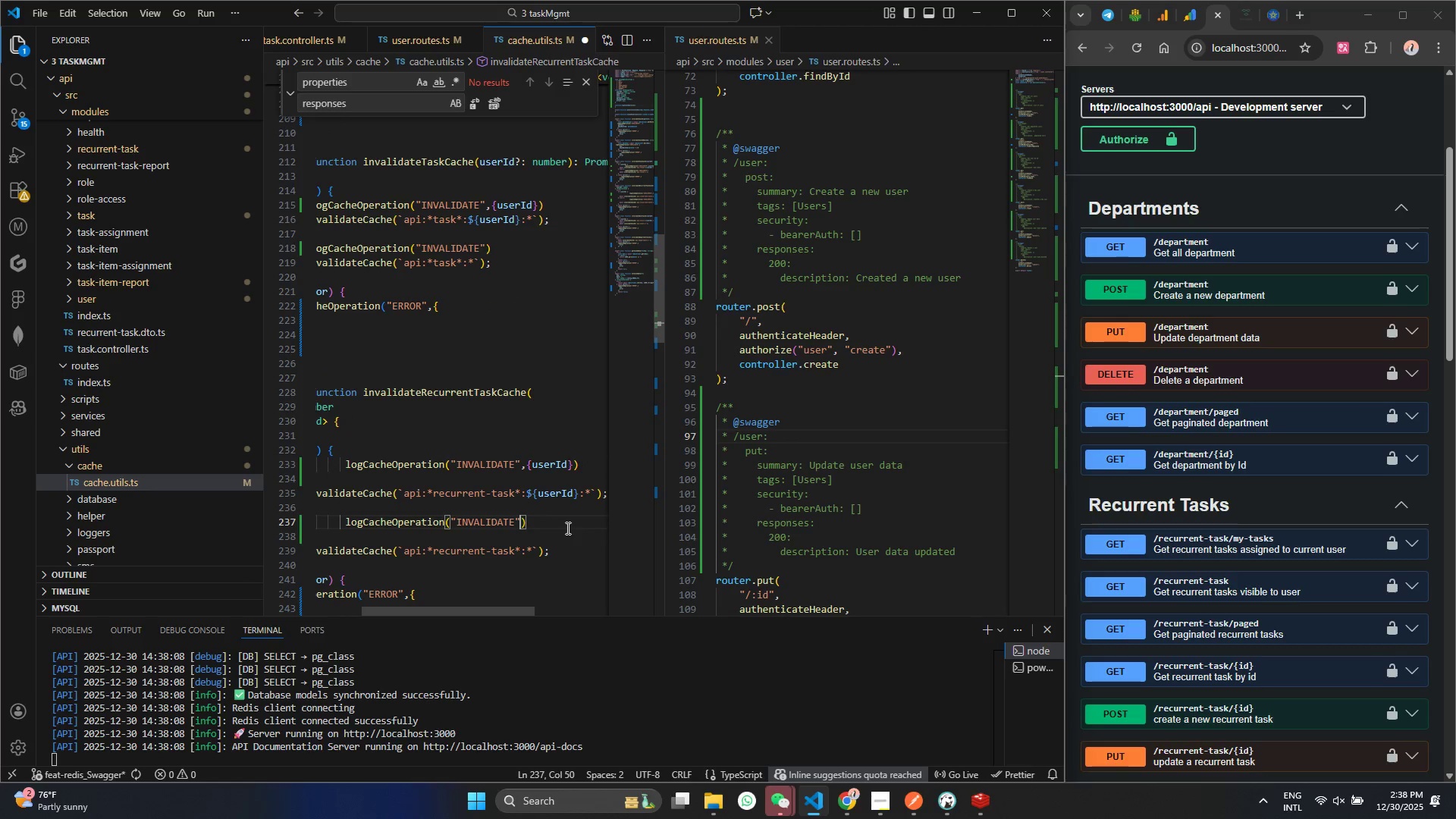 
key(Control+ControlLeft)
 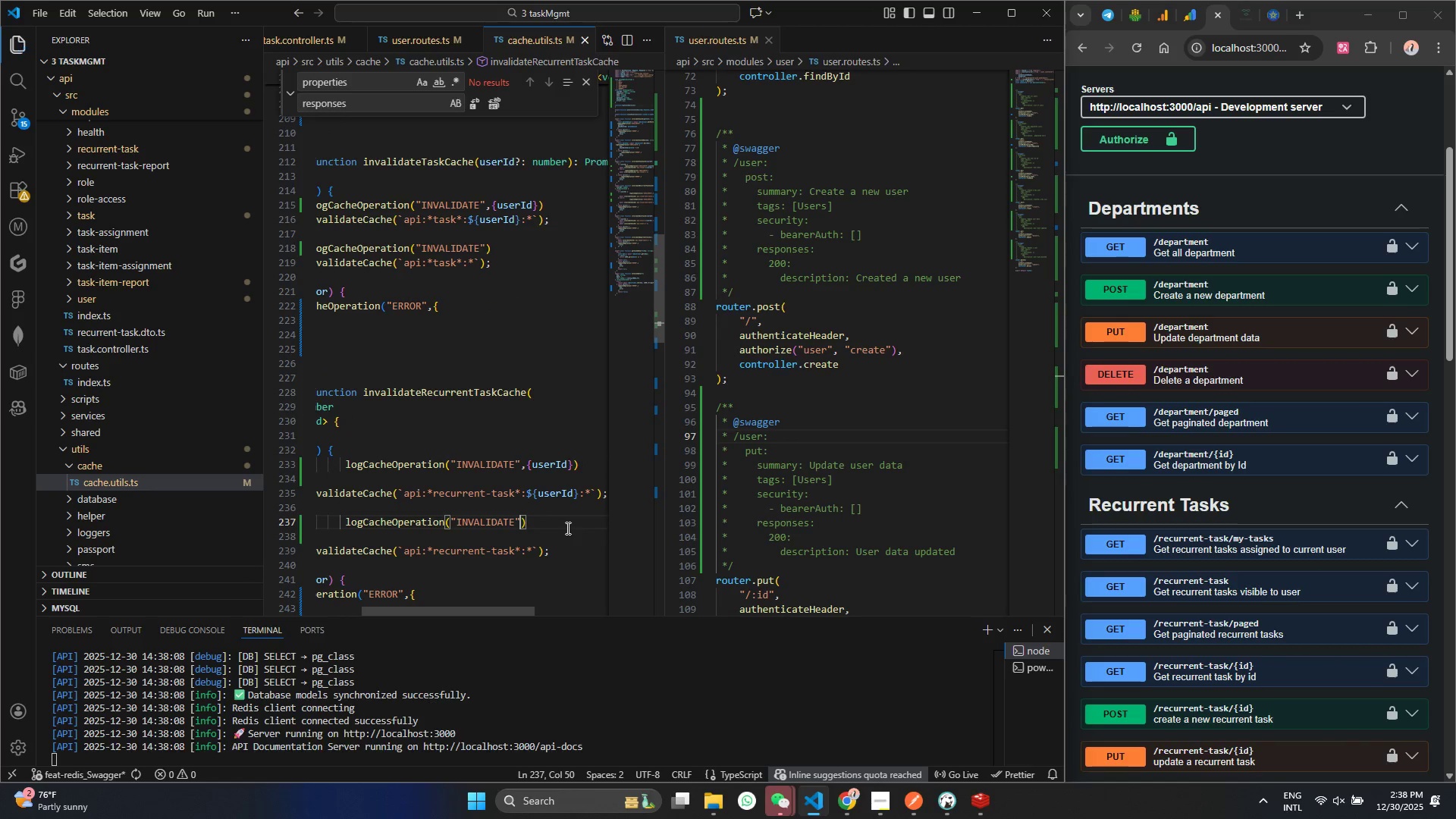 
key(Control+S)
 